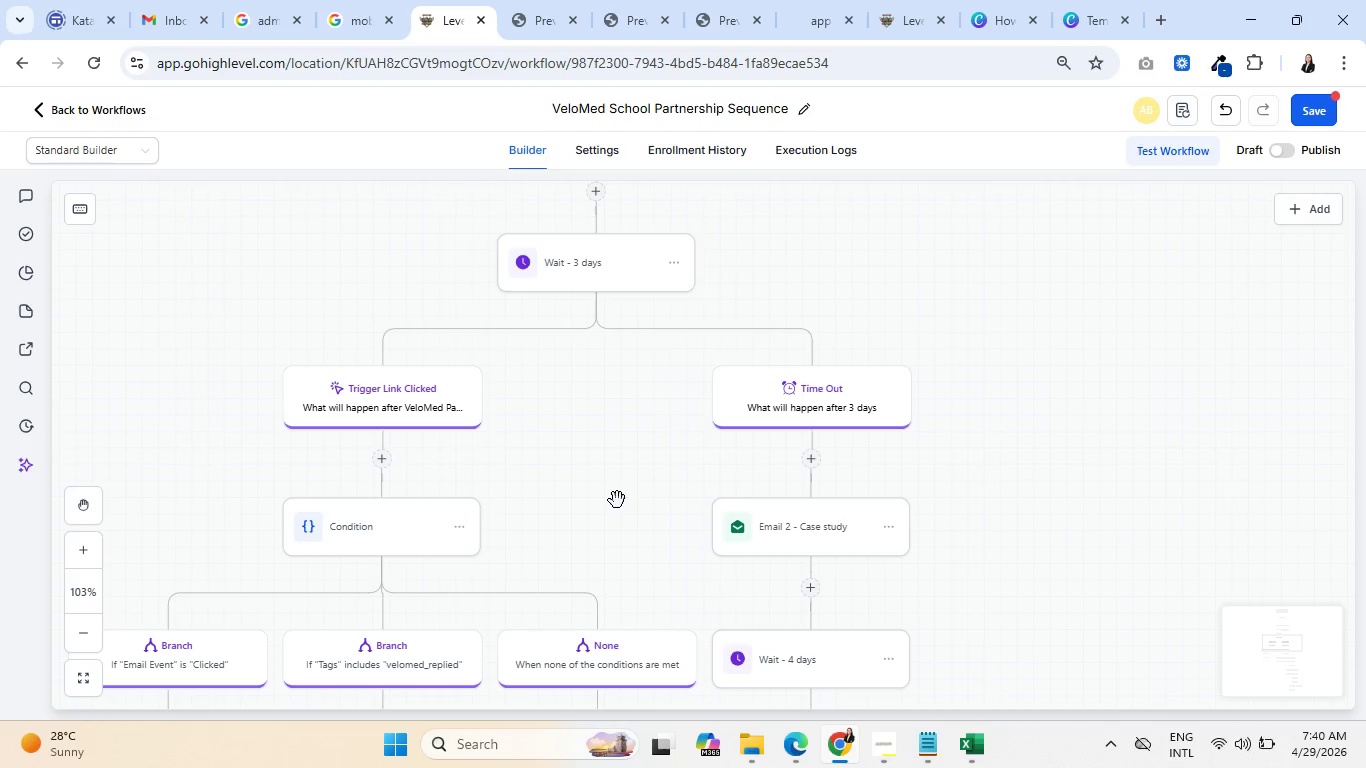 
wait(88.46)
 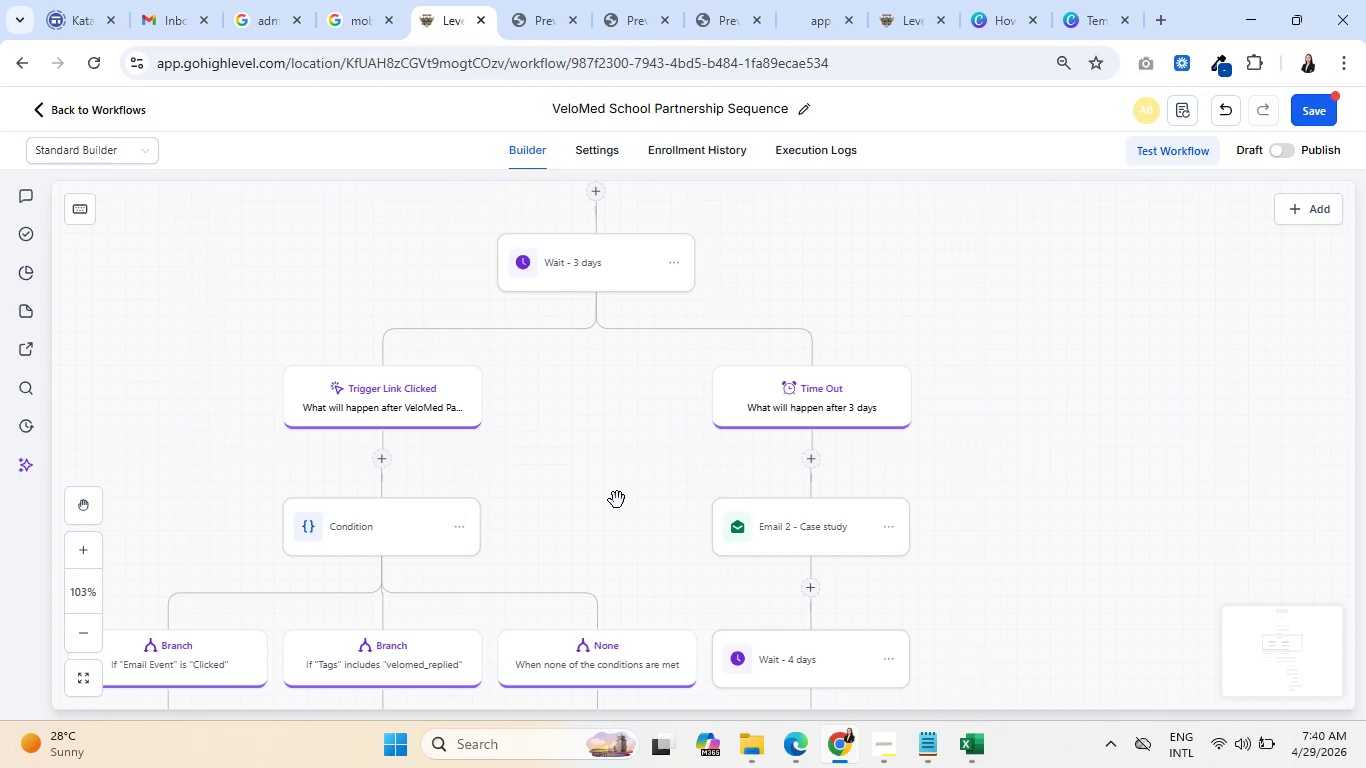 
scroll: coordinate [680, 493], scroll_direction: down, amount: 2.0
 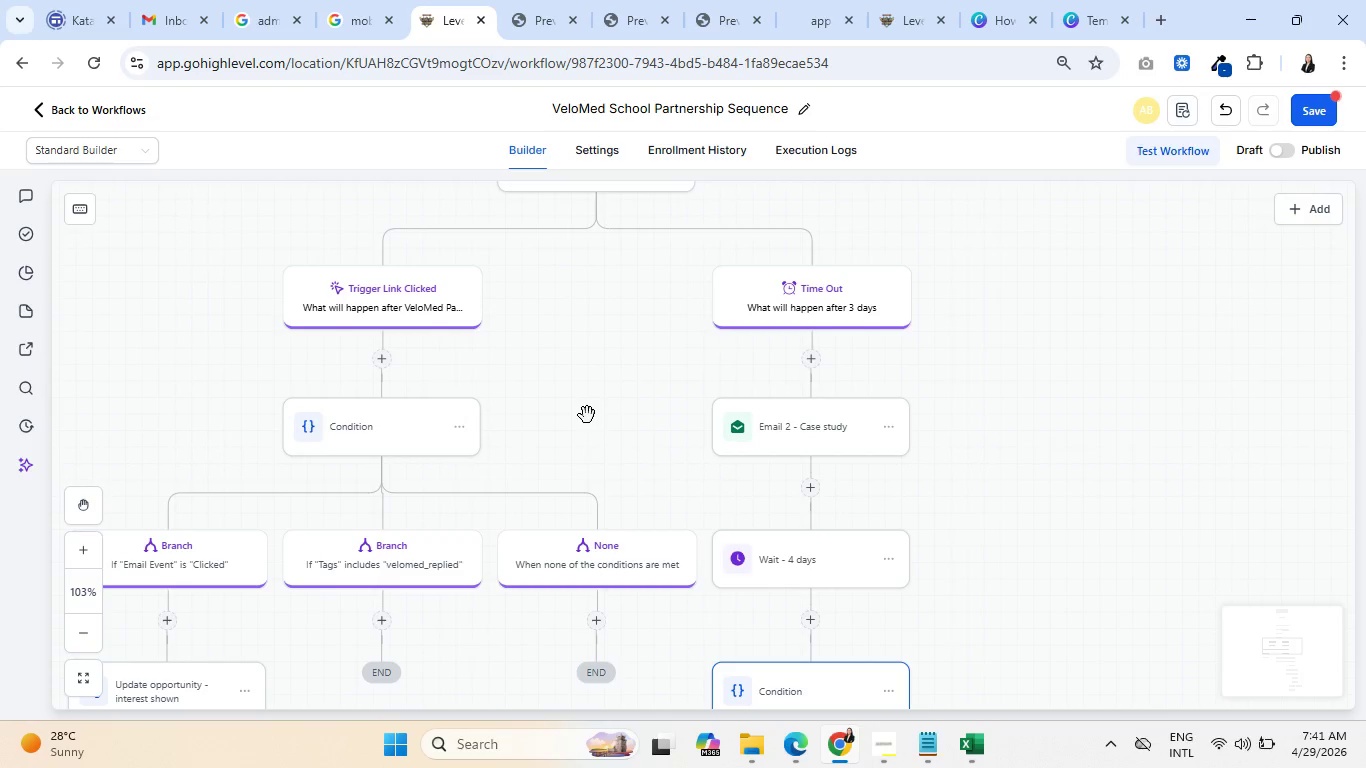 
wait(6.3)
 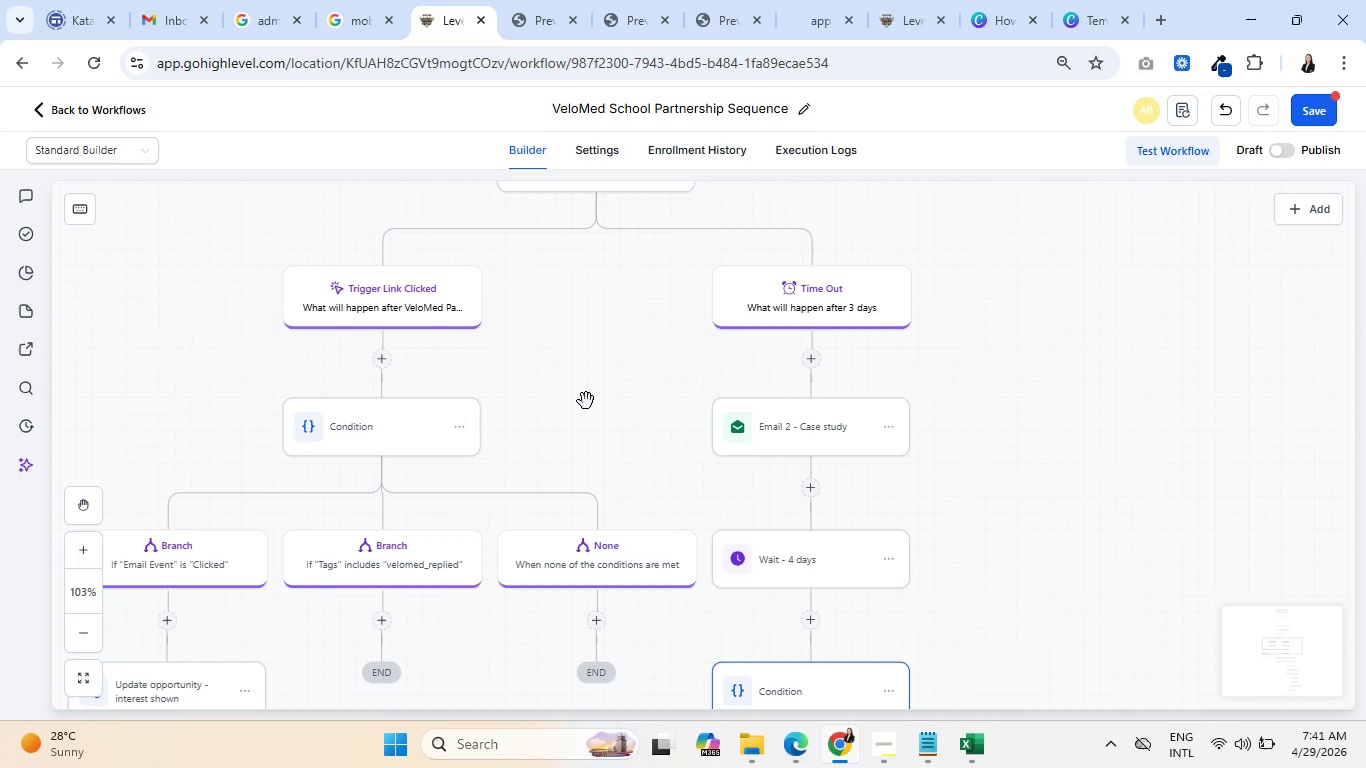 
scroll: coordinate [464, 408], scroll_direction: down, amount: 7.0
 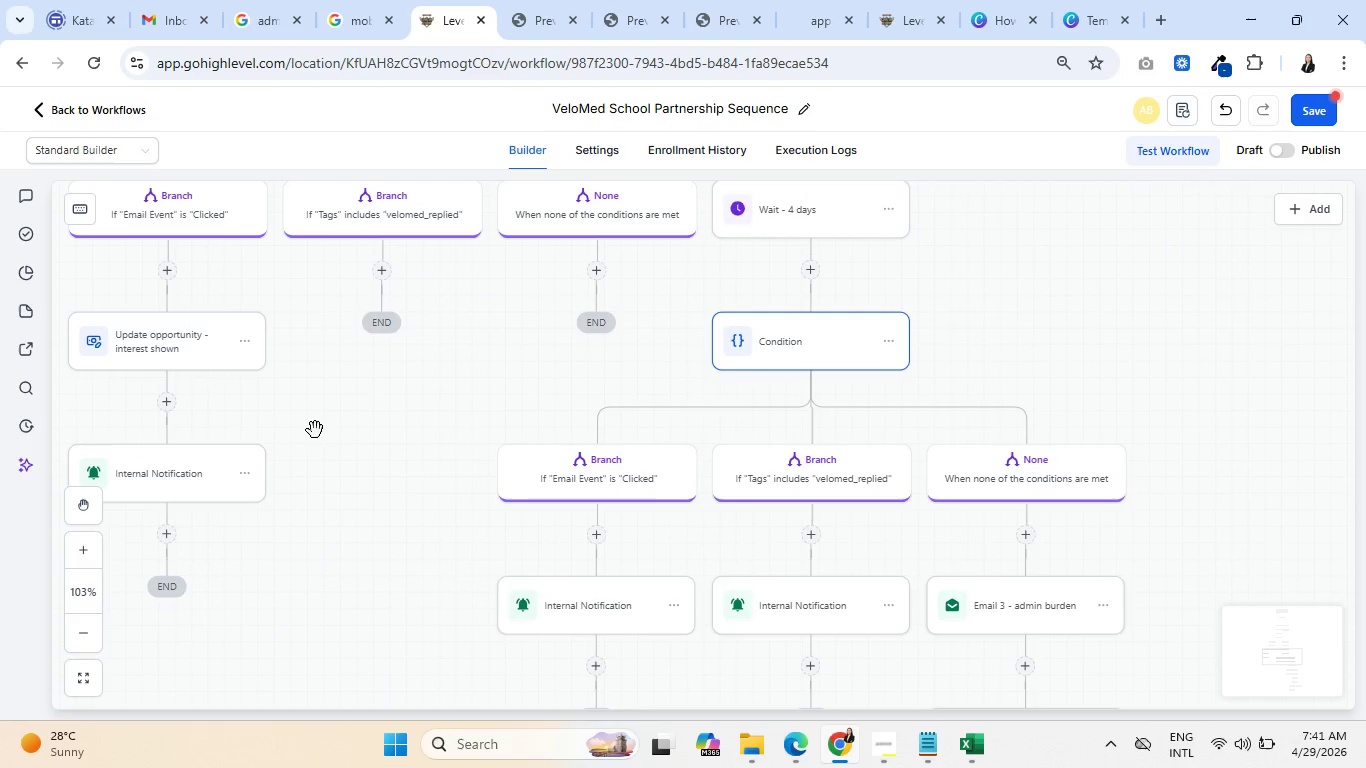 
scroll: coordinate [341, 418], scroll_direction: up, amount: 5.0
 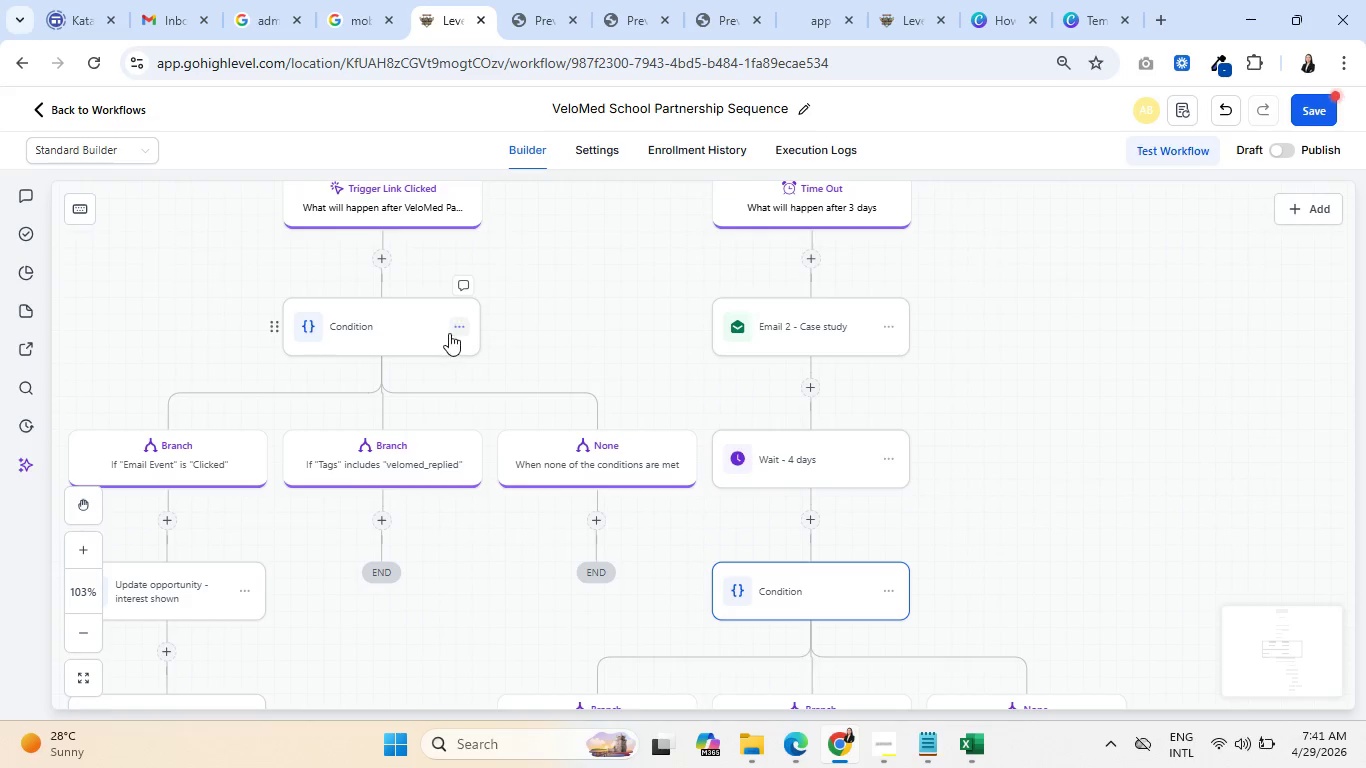 
left_click([458, 328])
 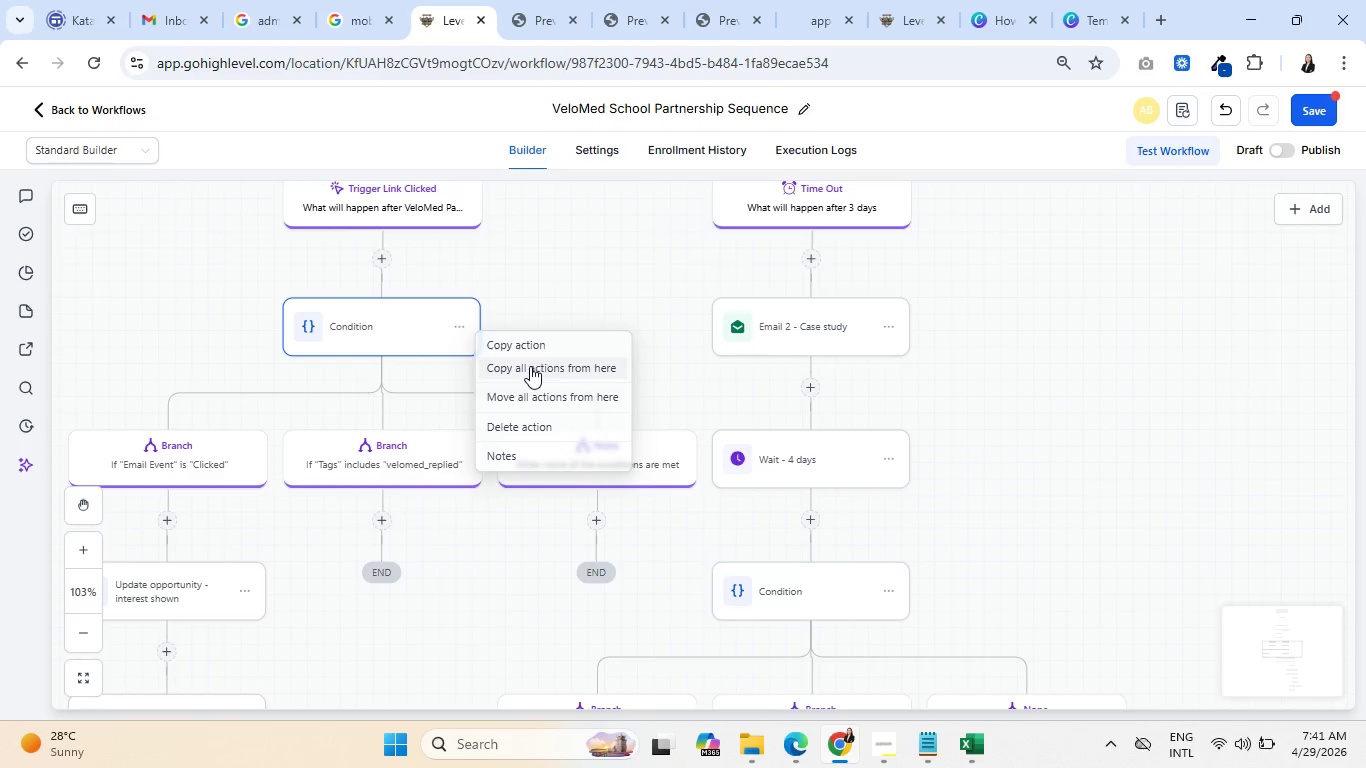 
scroll: coordinate [476, 364], scroll_direction: up, amount: 6.0
 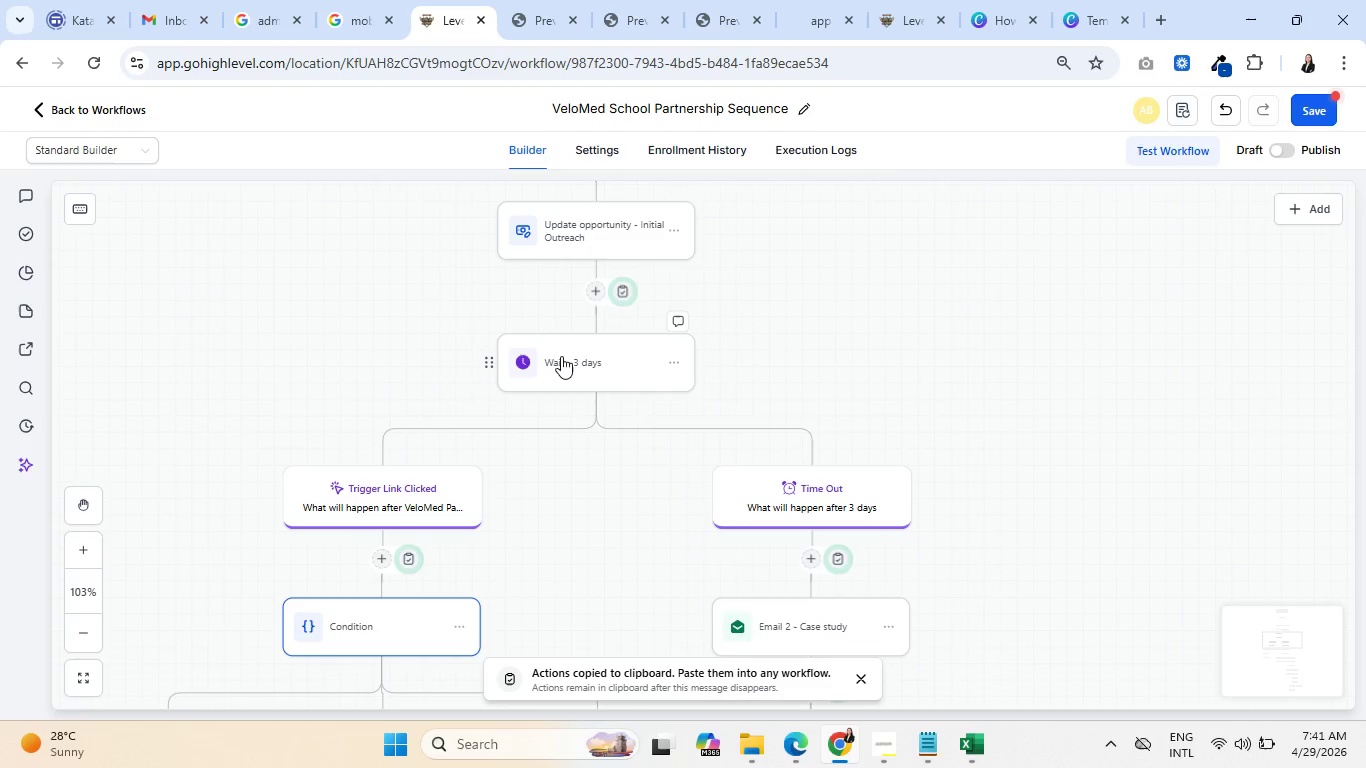 
left_click([570, 370])
 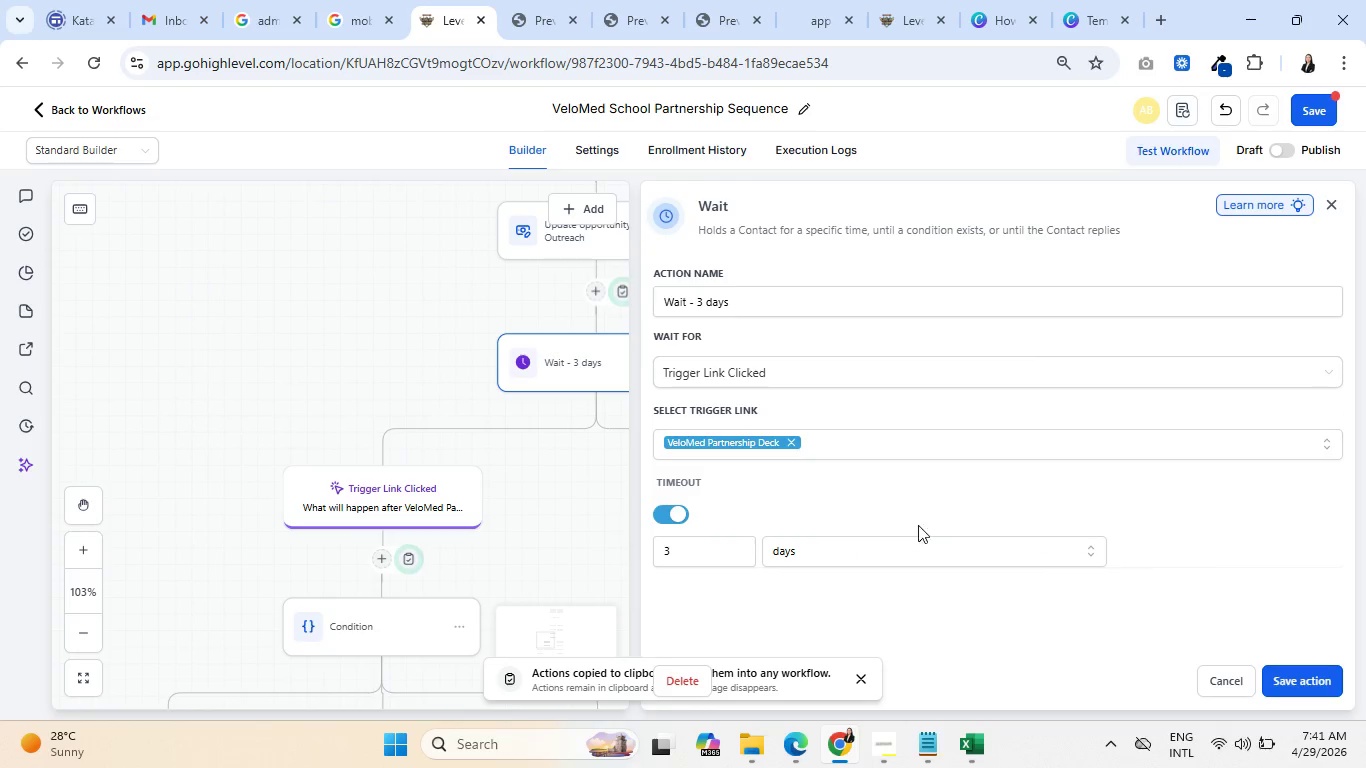 
left_click([1220, 676])
 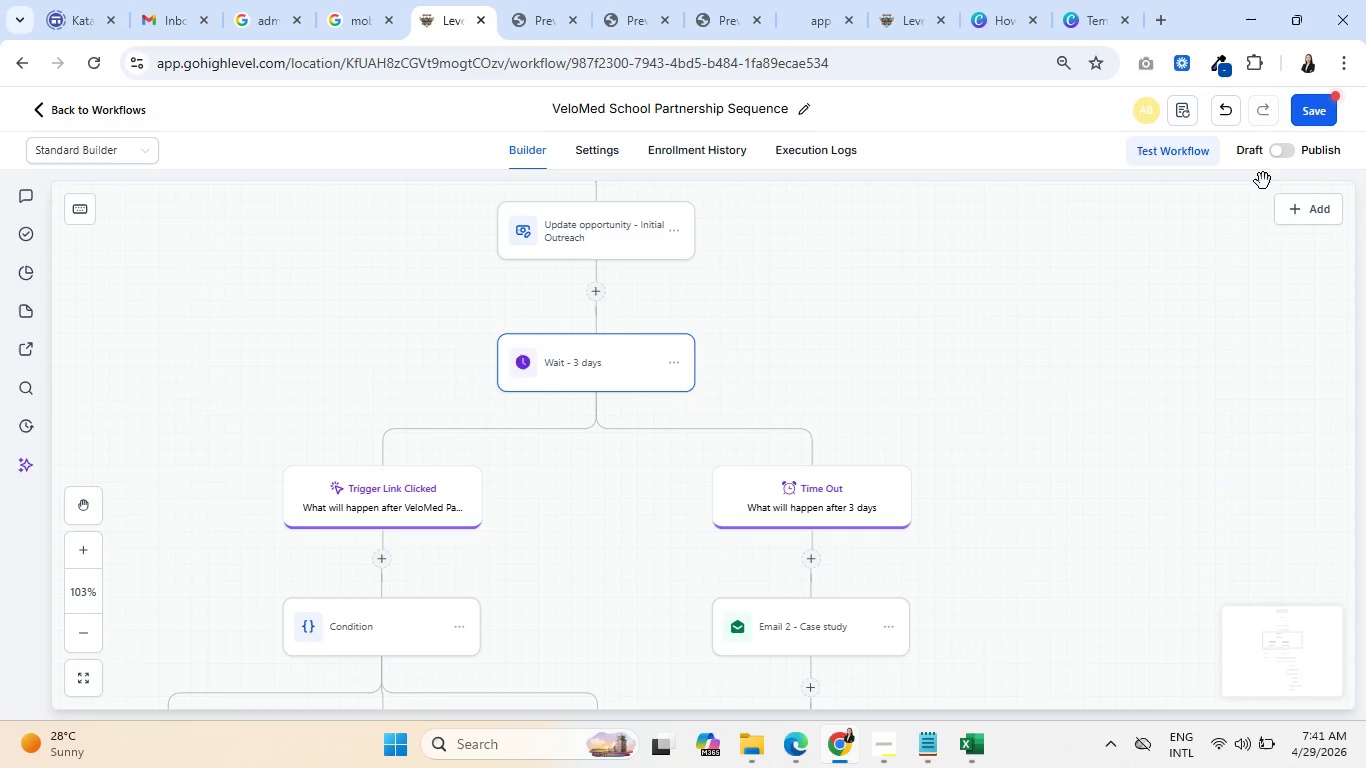 
wait(6.47)
 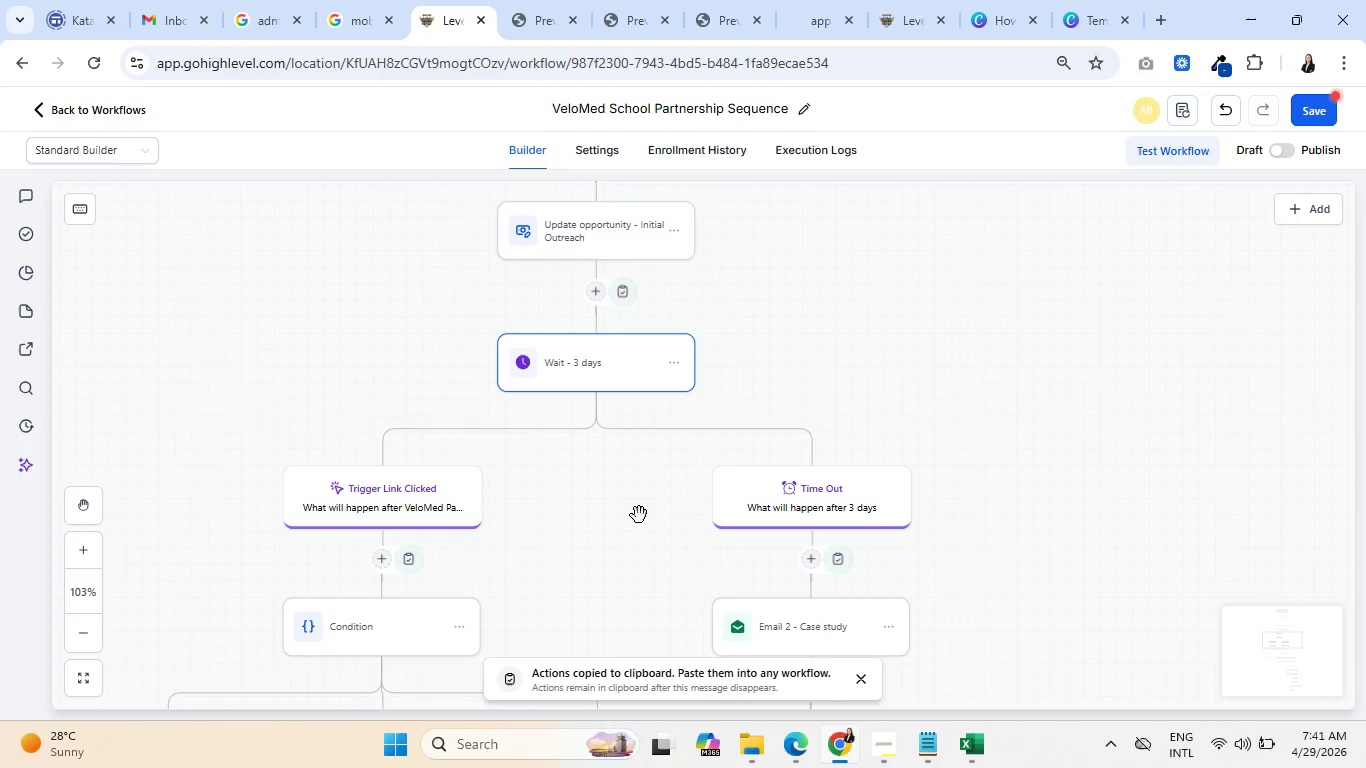 
left_click([624, 363])
 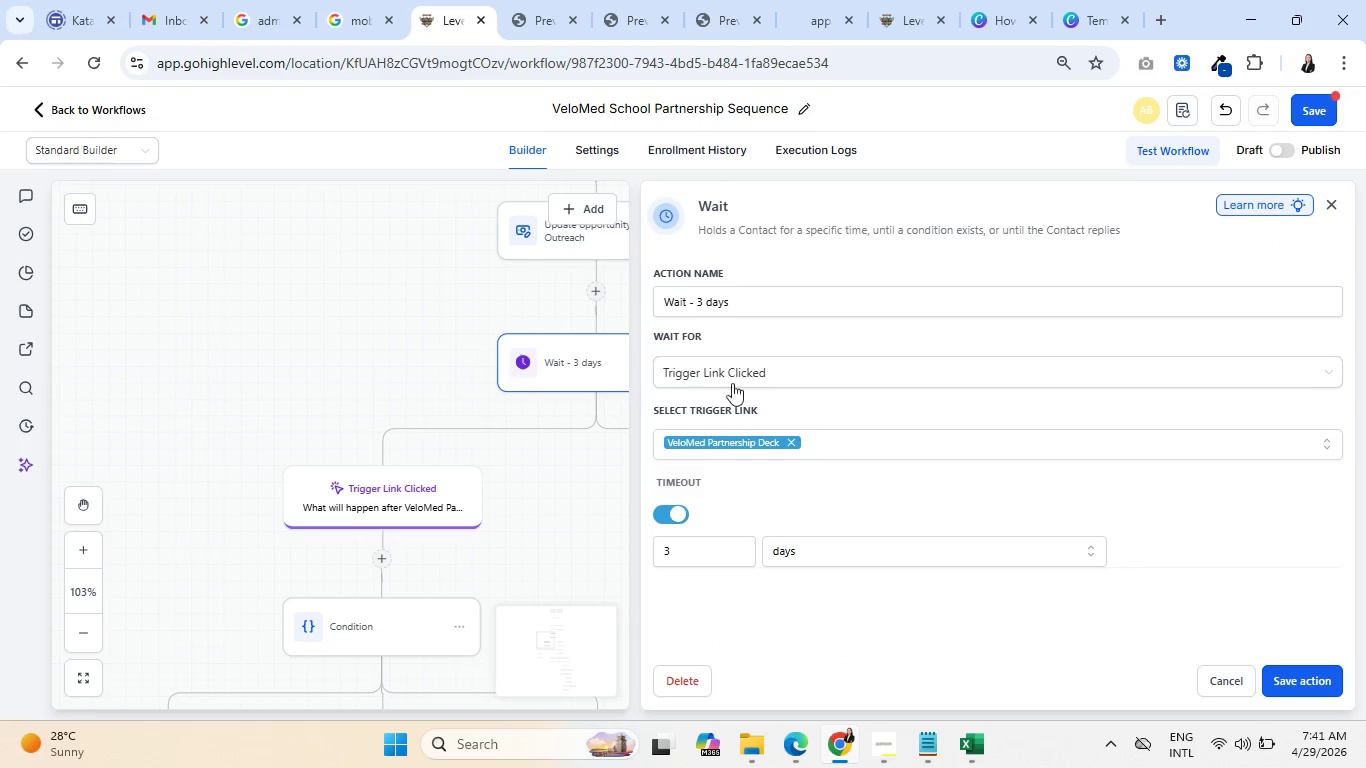 
left_click([767, 378])
 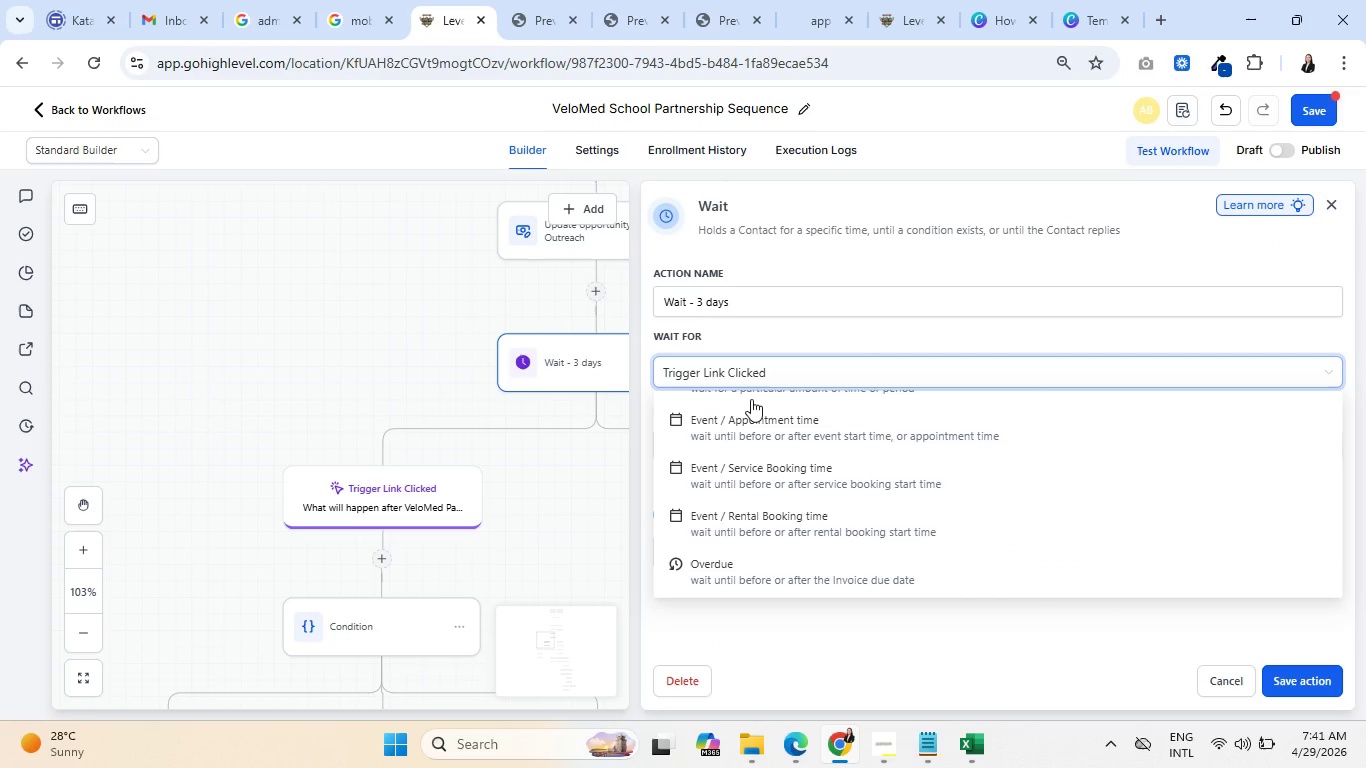 
scroll: coordinate [782, 461], scroll_direction: up, amount: 4.0
 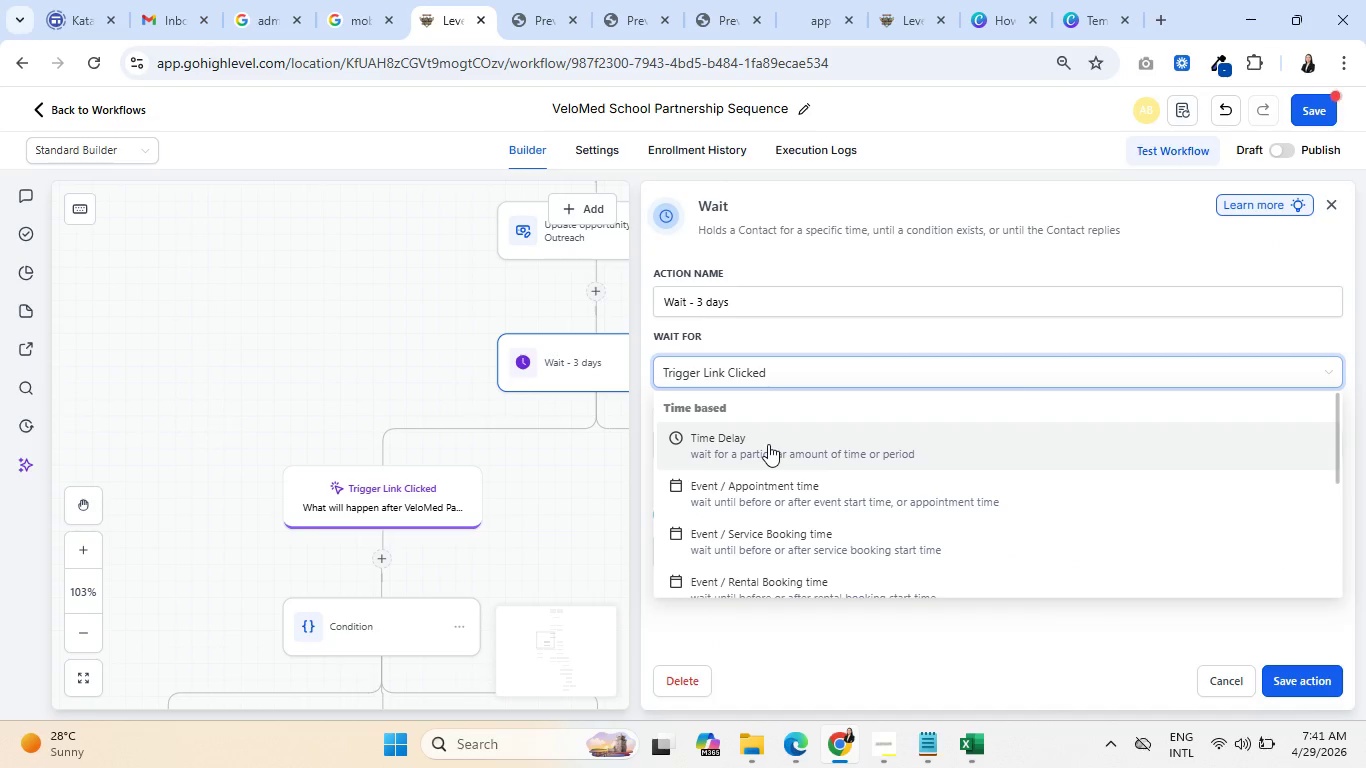 
left_click([769, 444])
 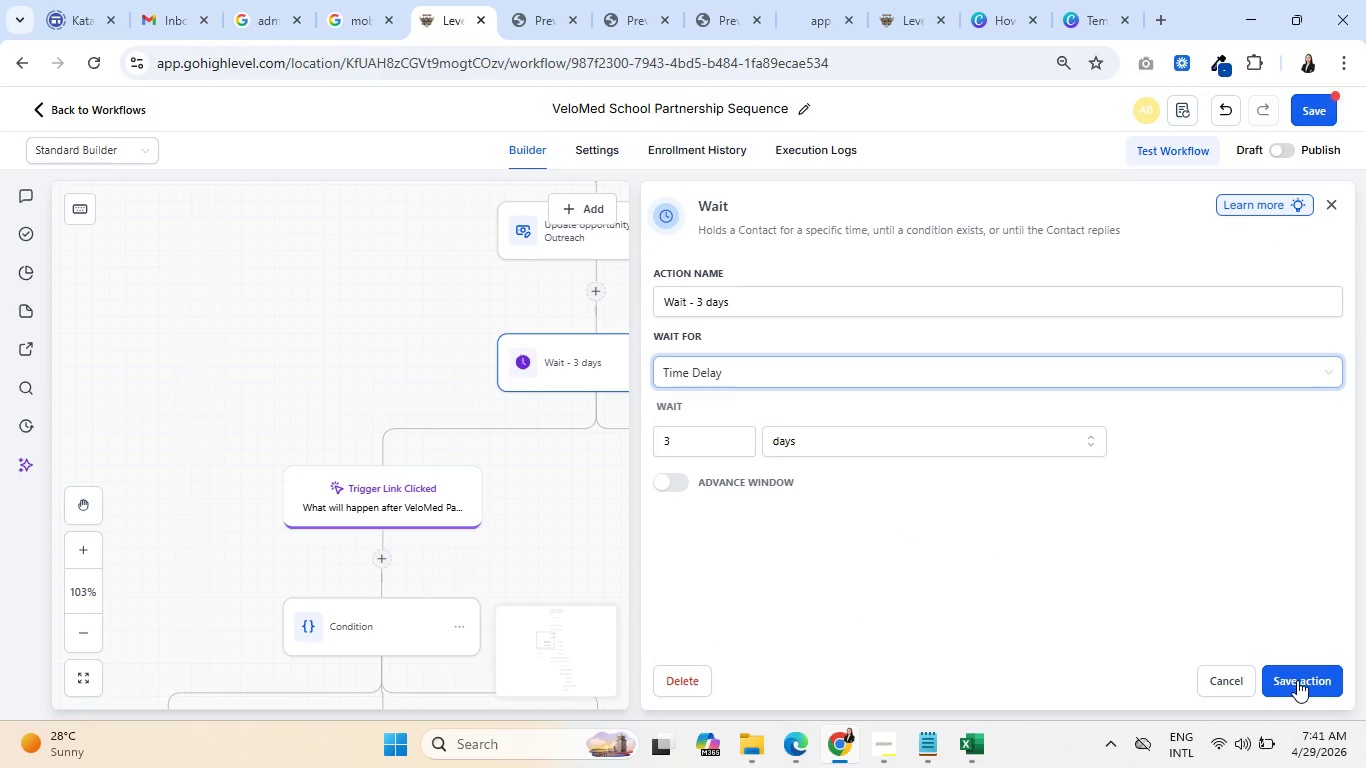 
mouse_move([677, 552])
 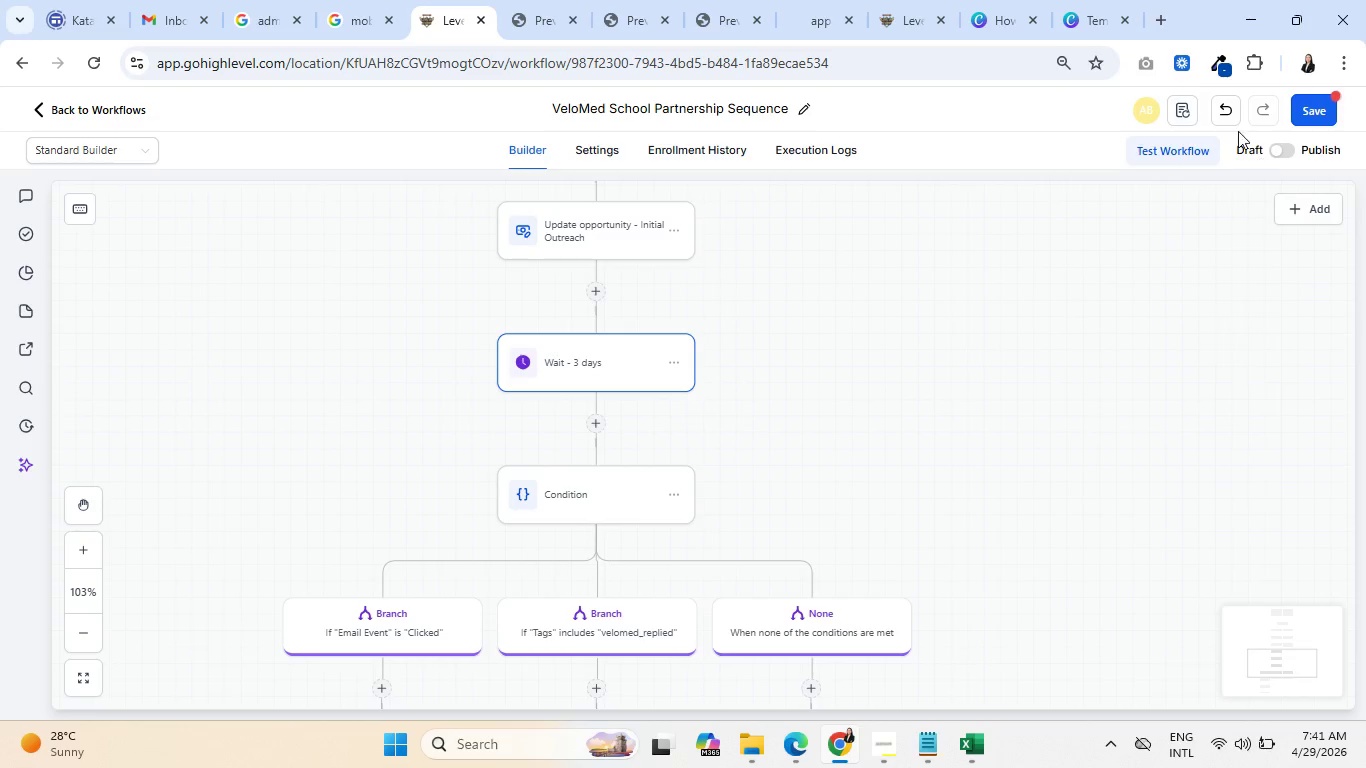 
left_click([1220, 109])
 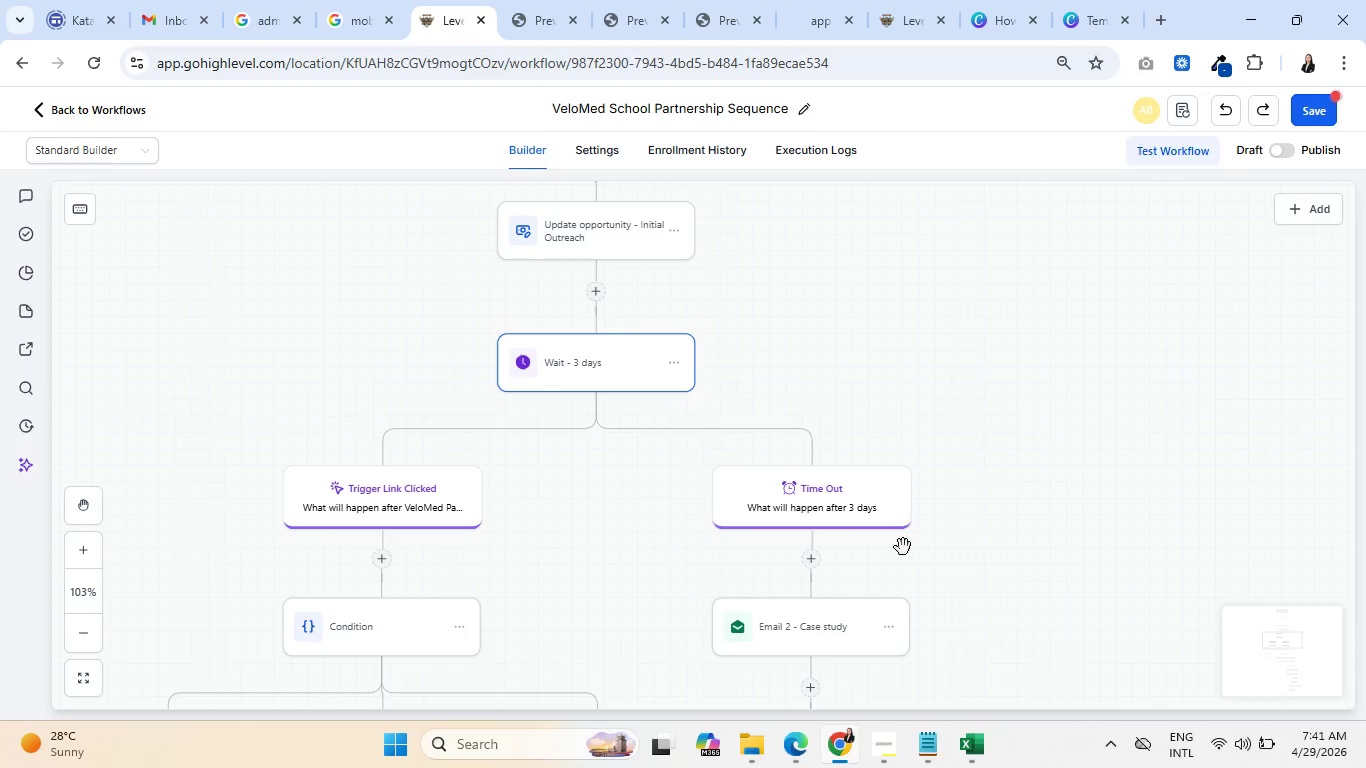 
left_click([889, 628])
 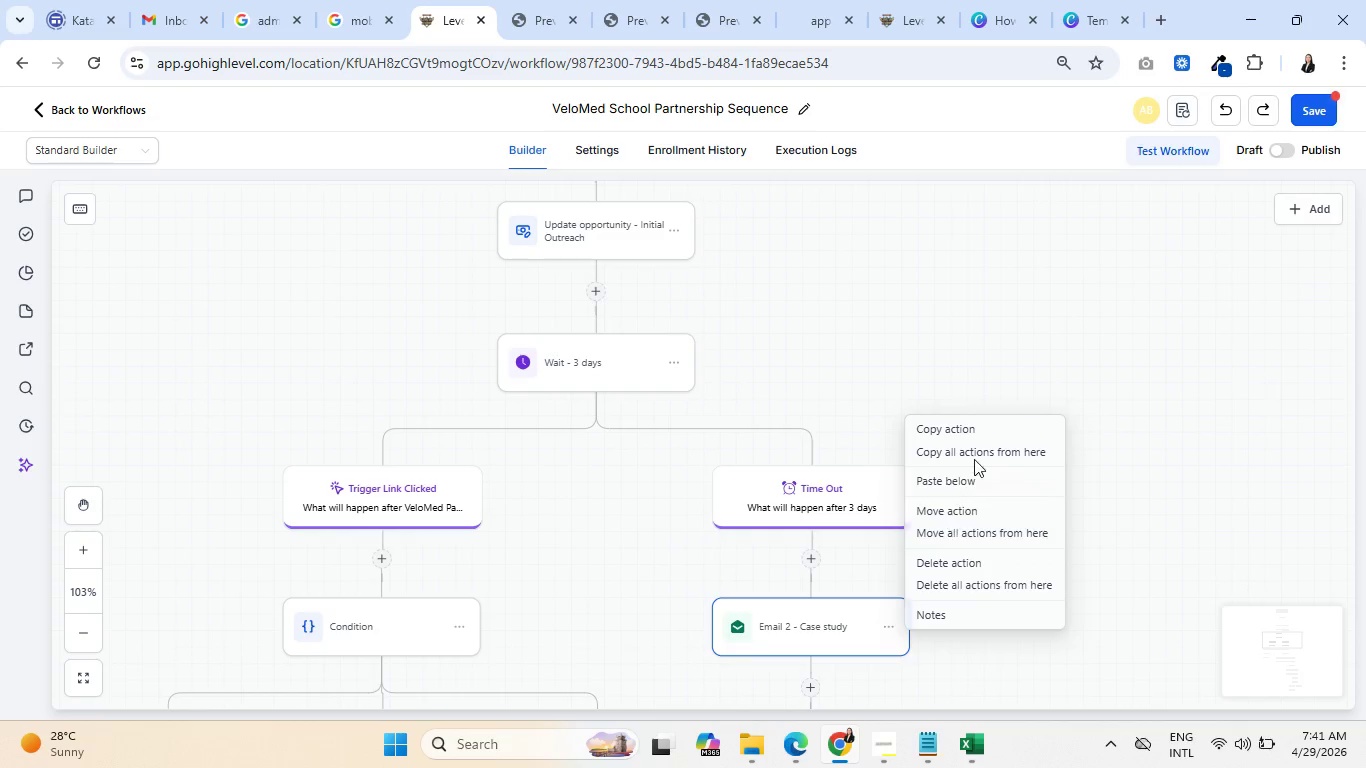 
left_click([976, 453])
 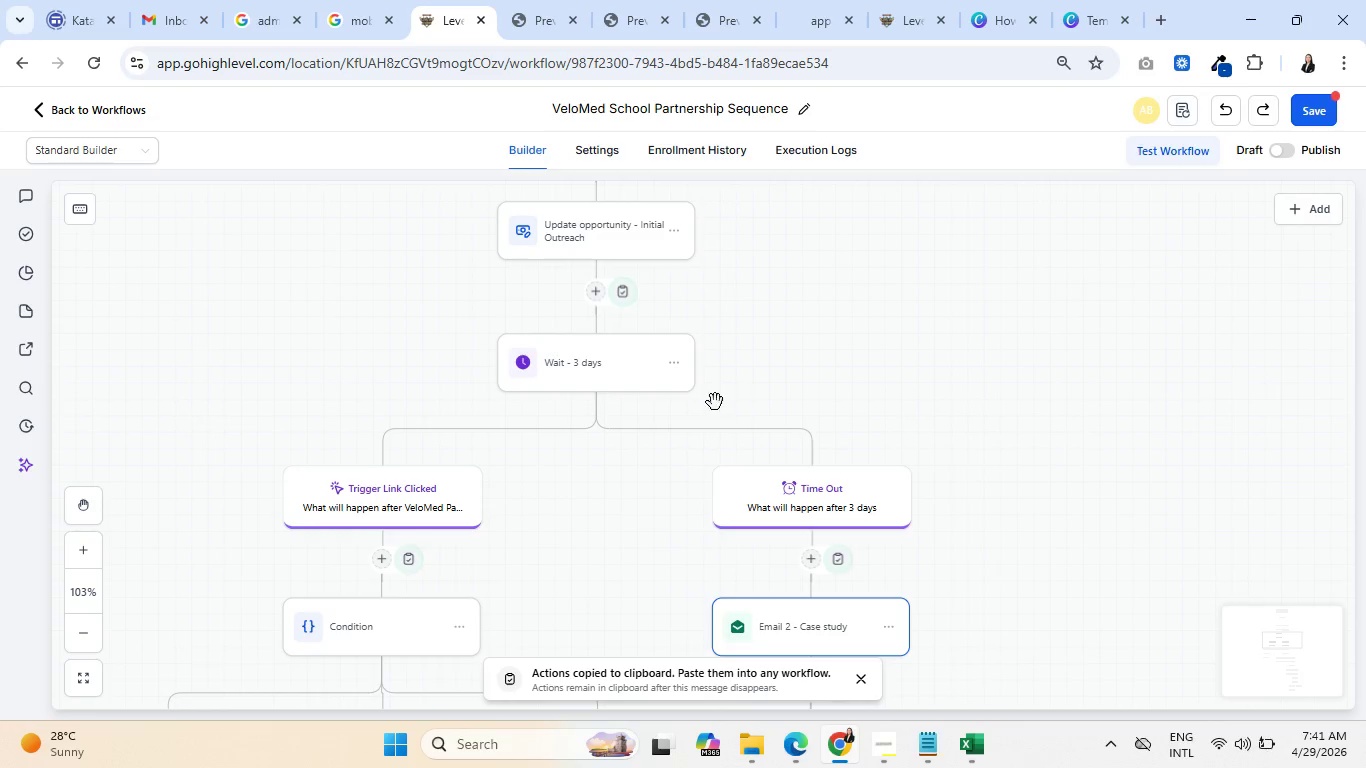 
left_click([555, 359])
 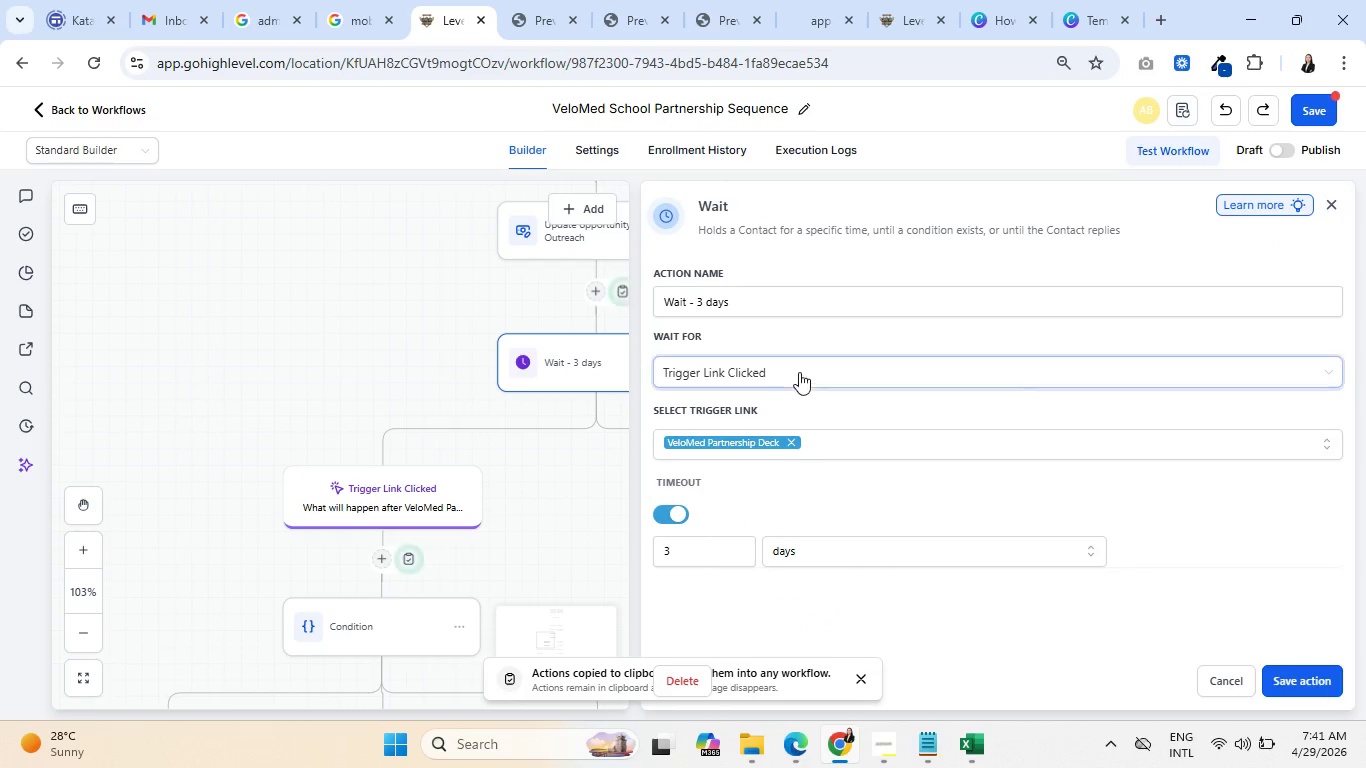 
left_click([801, 372])
 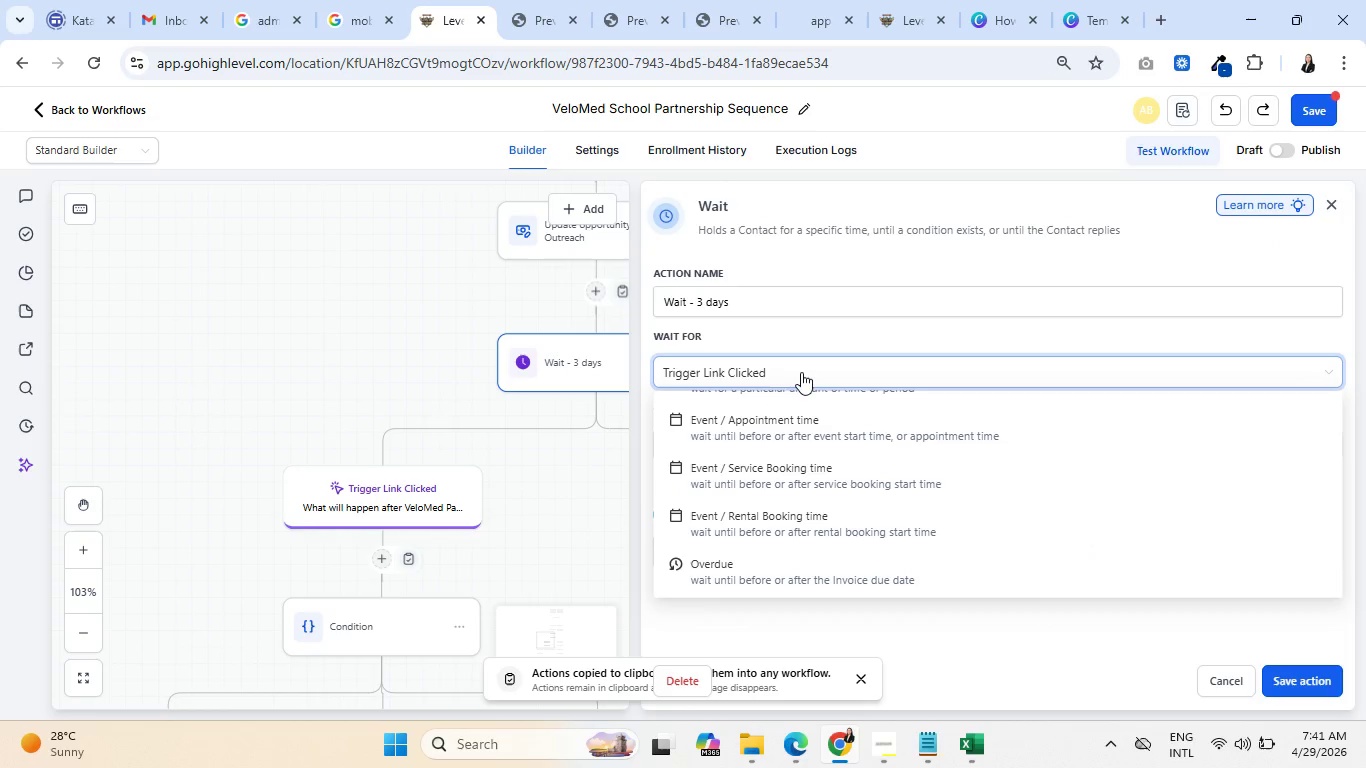 
scroll: coordinate [783, 467], scroll_direction: up, amount: 6.0
 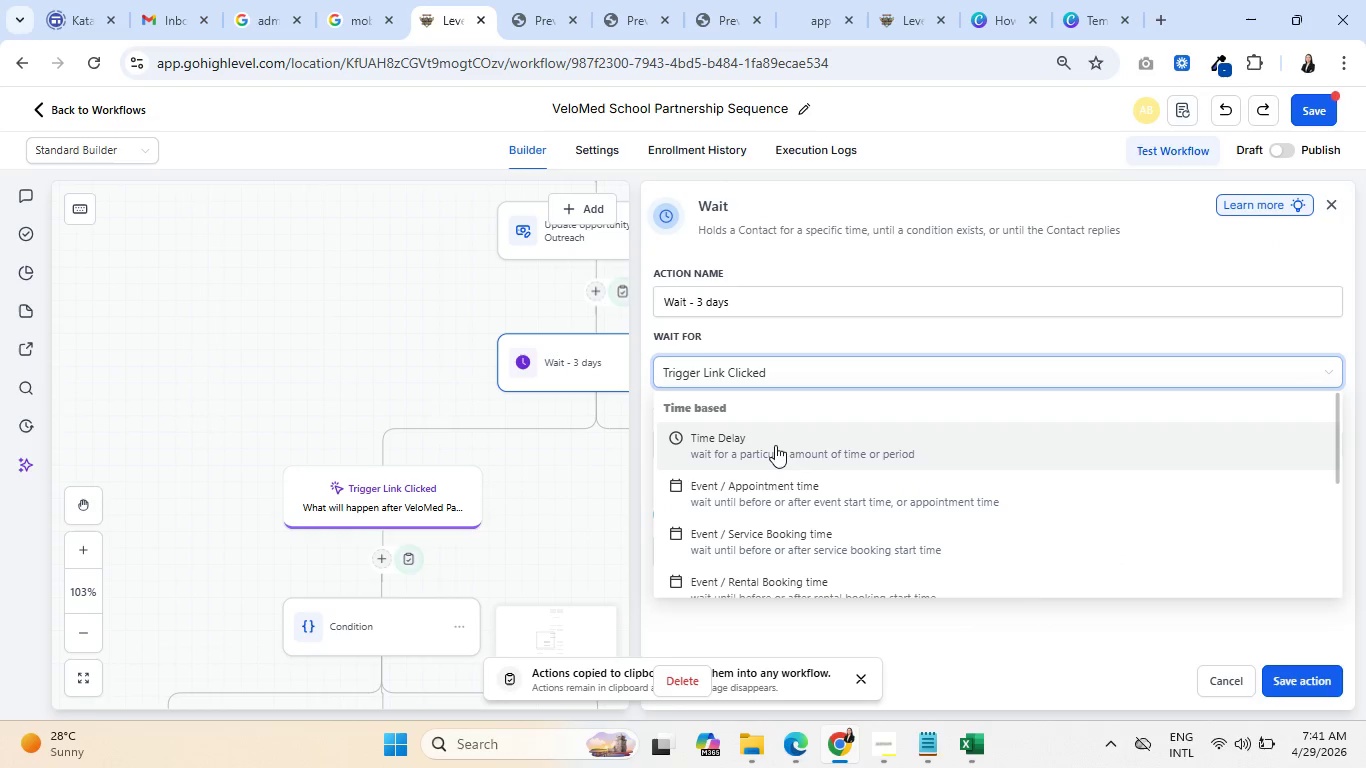 
left_click([774, 445])
 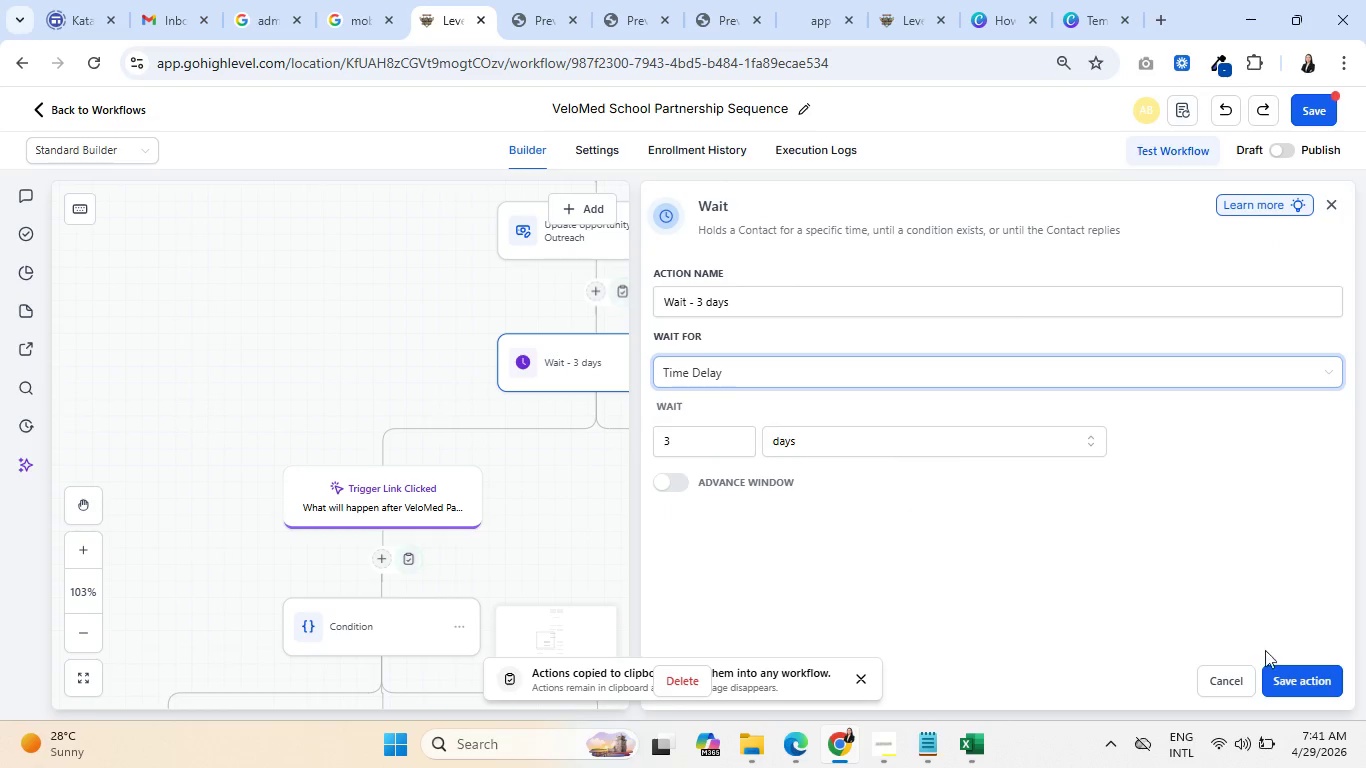 
left_click([1286, 673])
 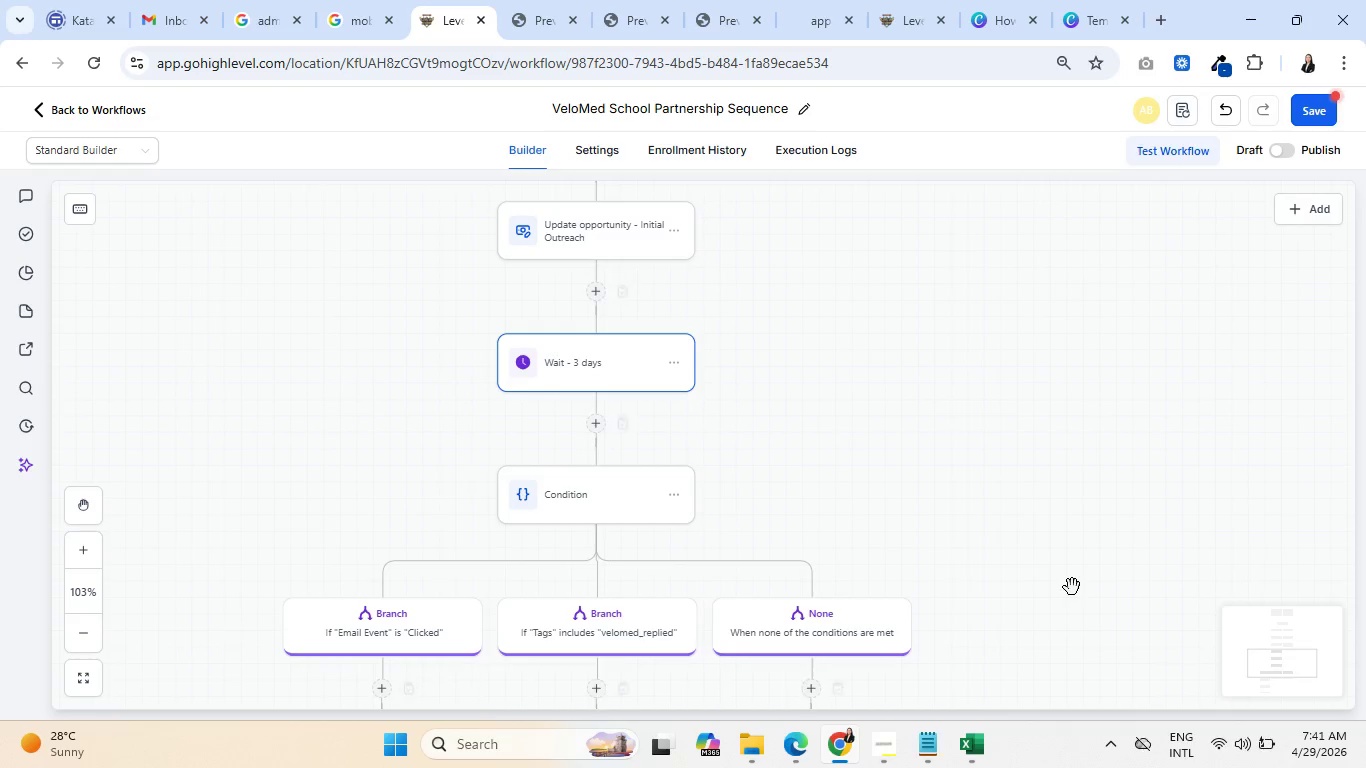 
scroll: coordinate [1072, 587], scroll_direction: down, amount: 5.0
 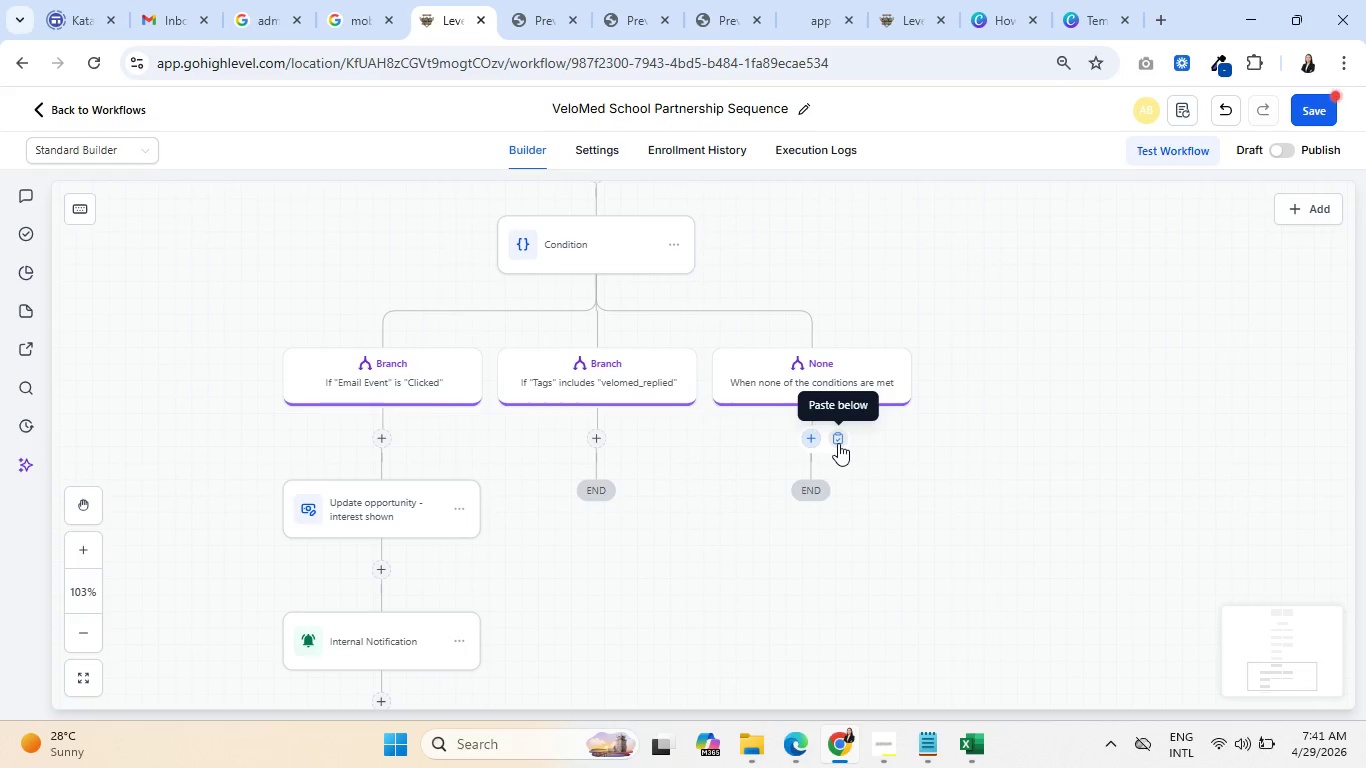 
left_click([838, 443])
 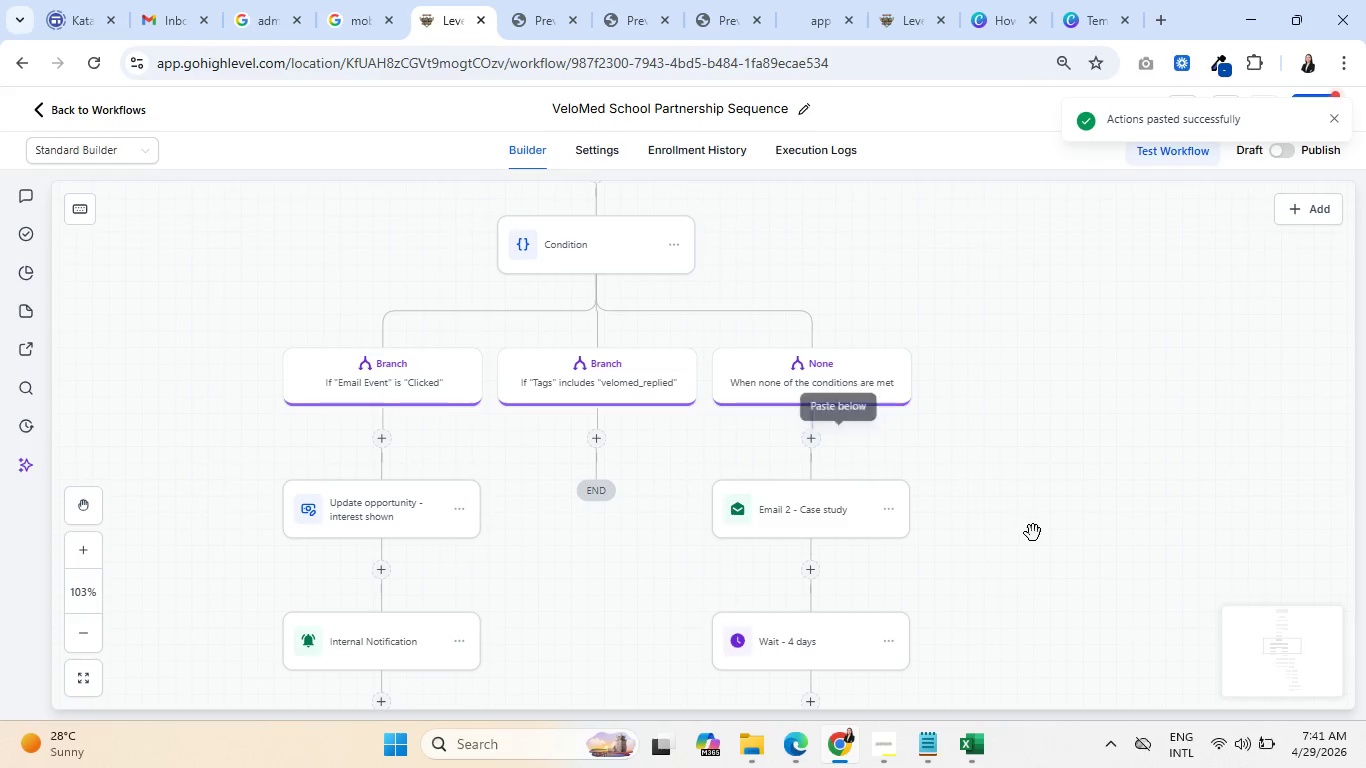 
scroll: coordinate [1032, 535], scroll_direction: down, amount: 1.0
 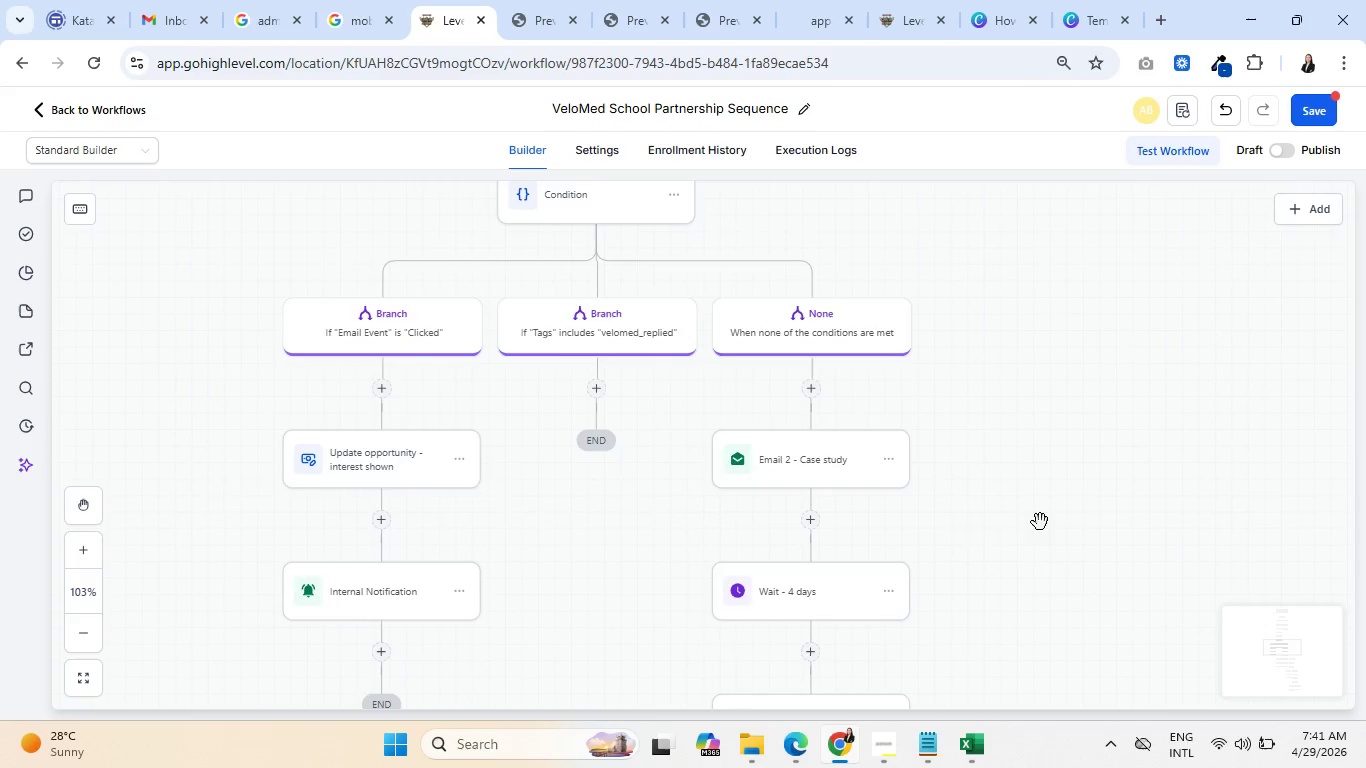 
scroll: coordinate [483, 550], scroll_direction: up, amount: 6.0
 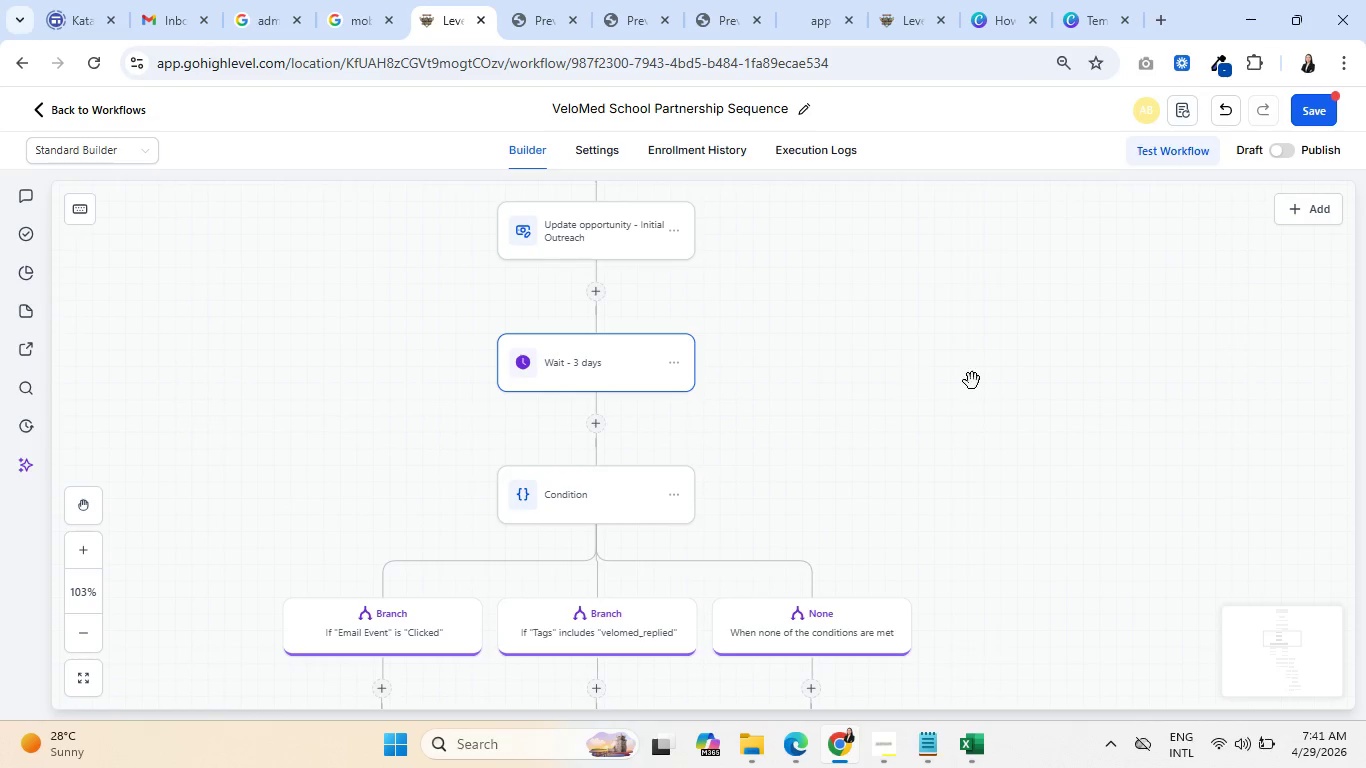 
wait(6.72)
 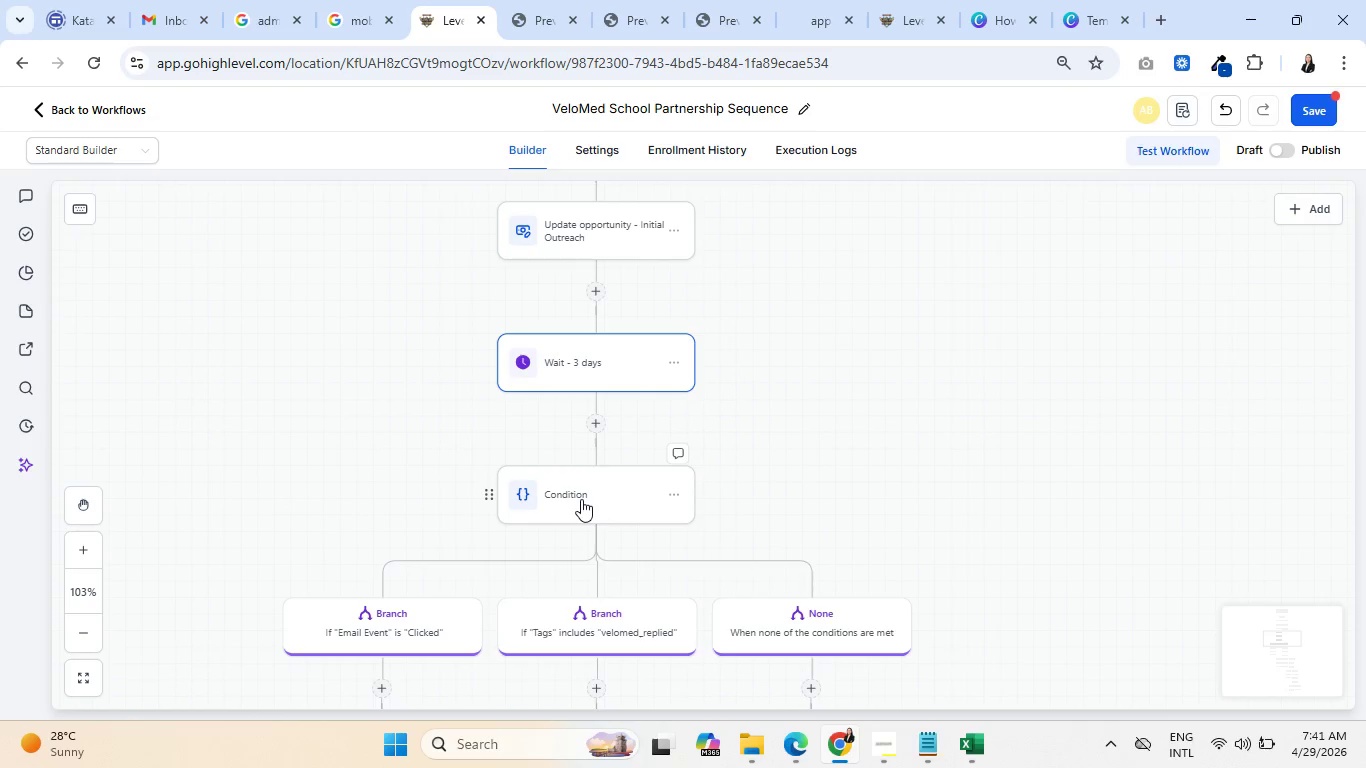 
scroll: coordinate [964, 380], scroll_direction: down, amount: 2.0
 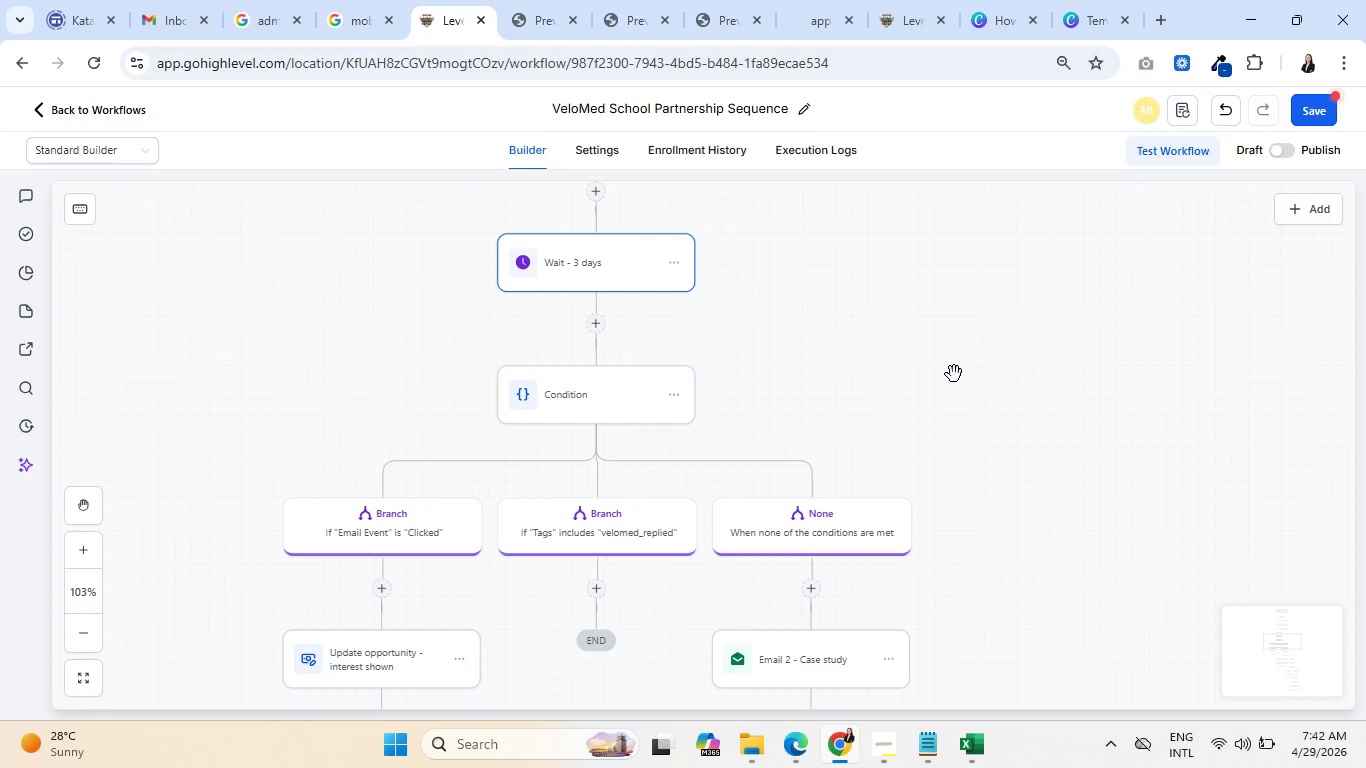 
wait(5.74)
 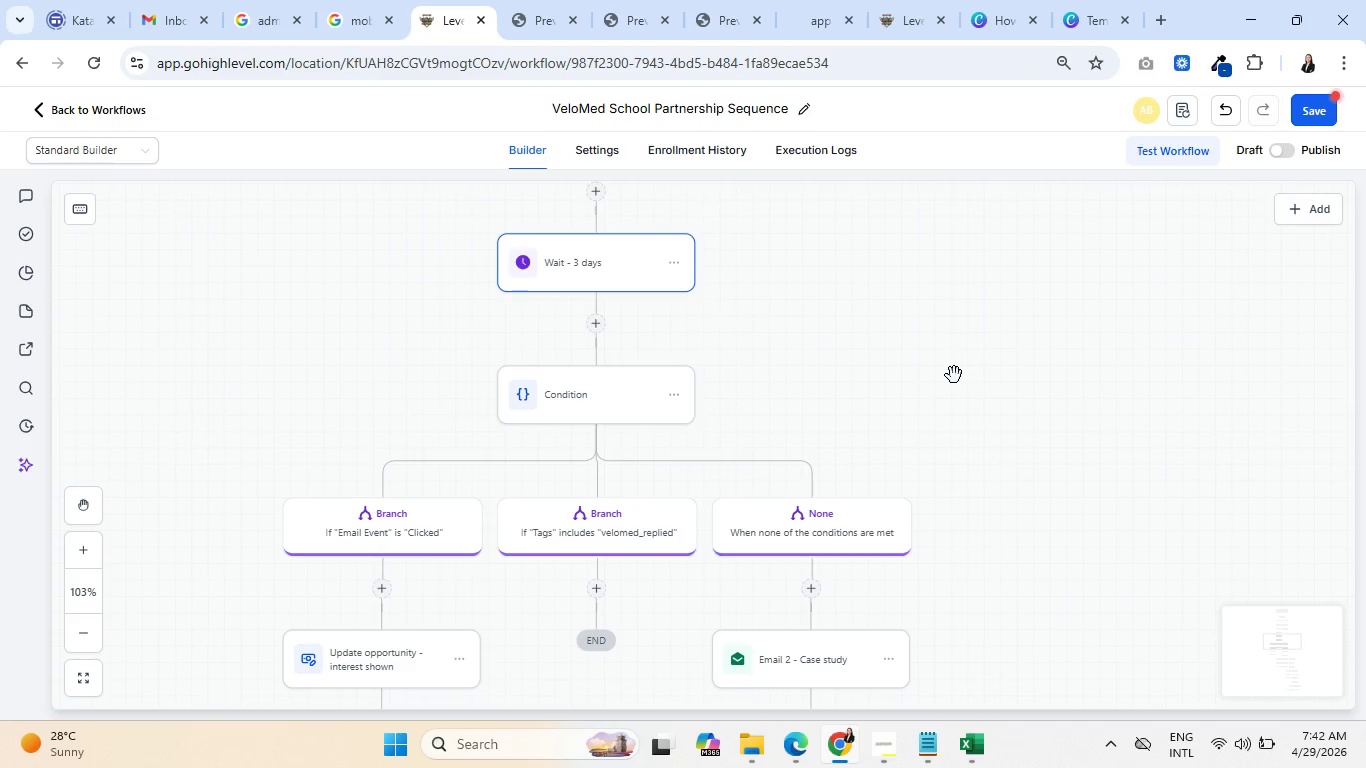 
scroll: coordinate [854, 377], scroll_direction: up, amount: 5.0
 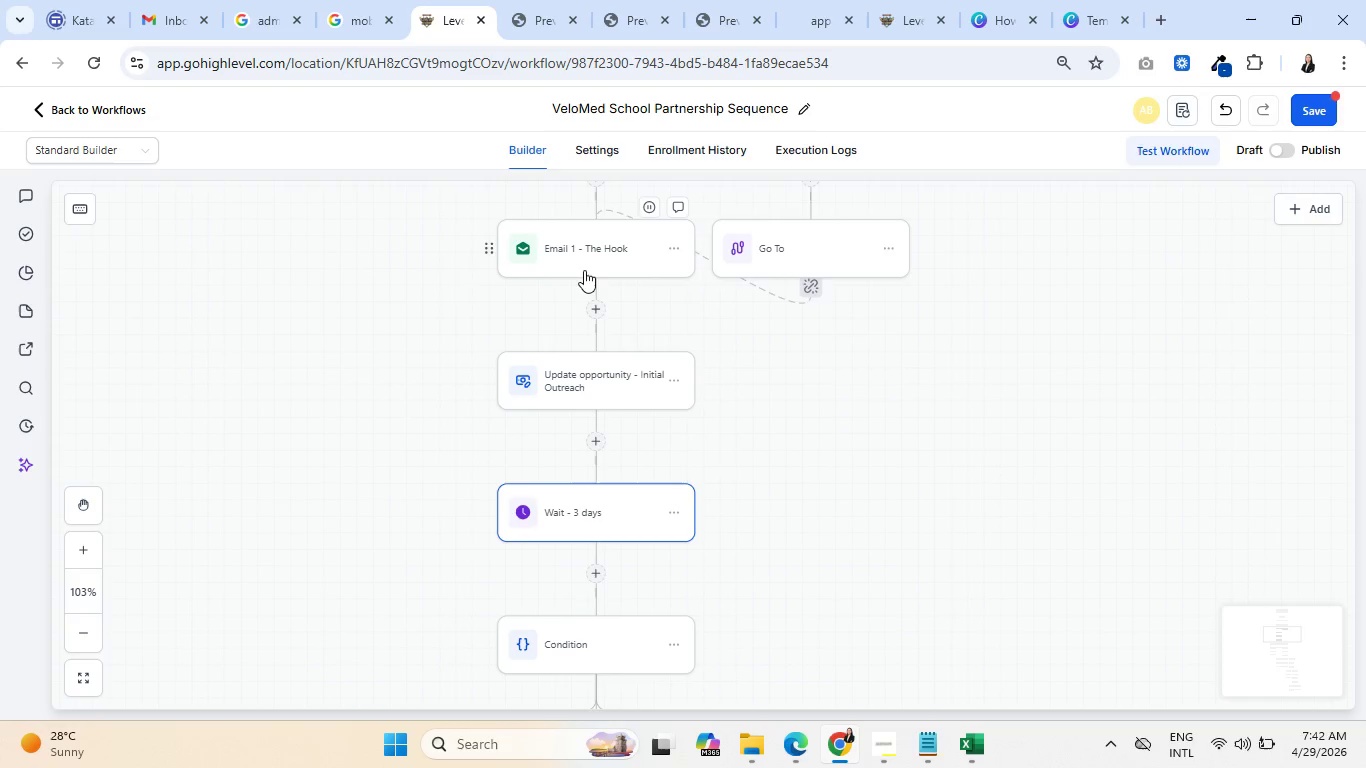 
left_click([590, 257])
 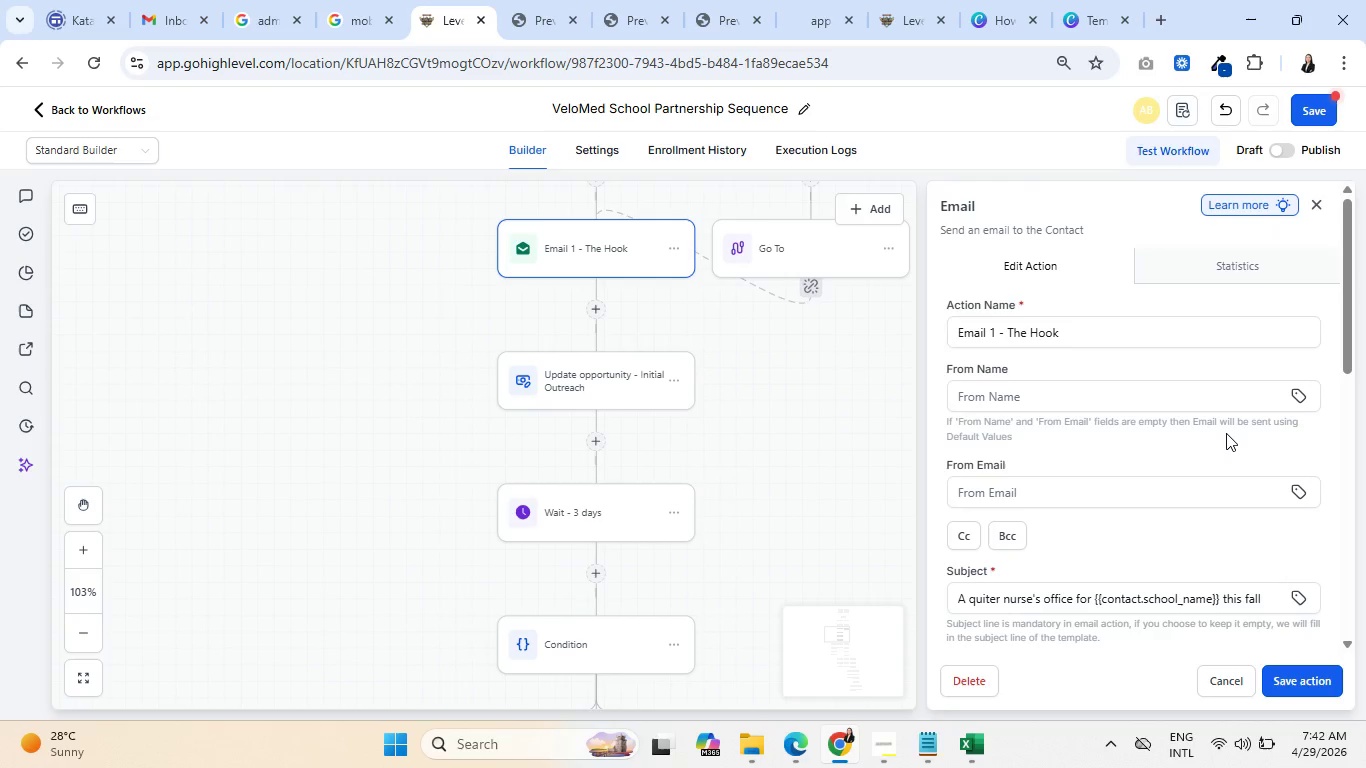 
scroll: coordinate [1216, 440], scroll_direction: down, amount: 9.0
 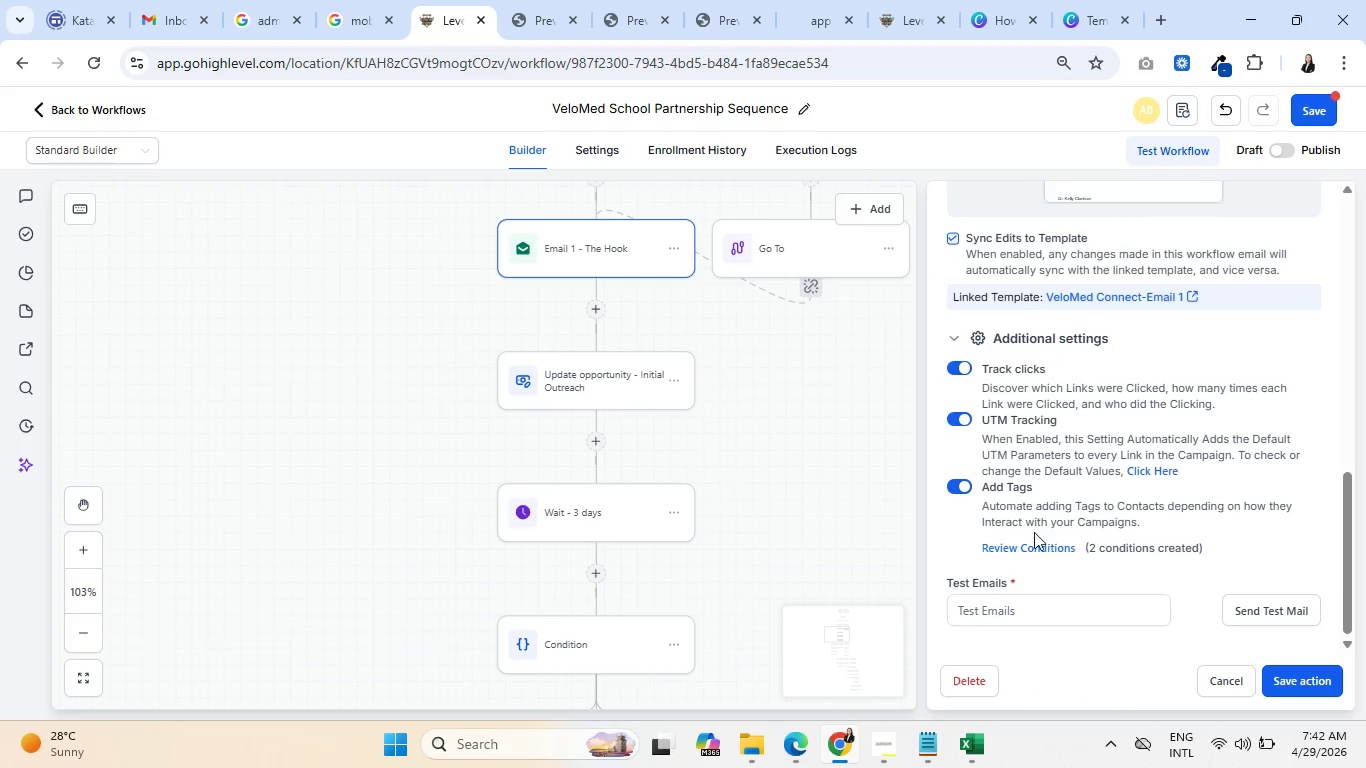 
left_click([1034, 544])
 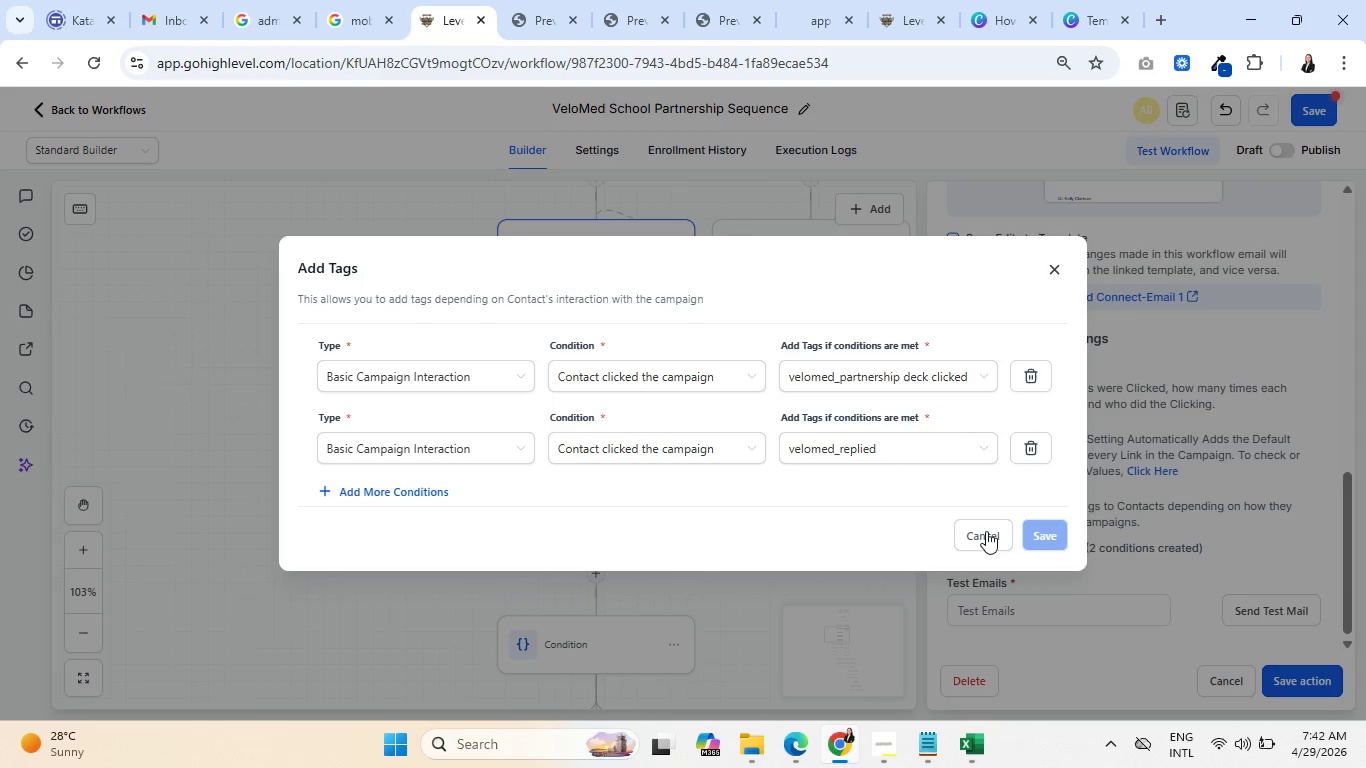 
wait(9.22)
 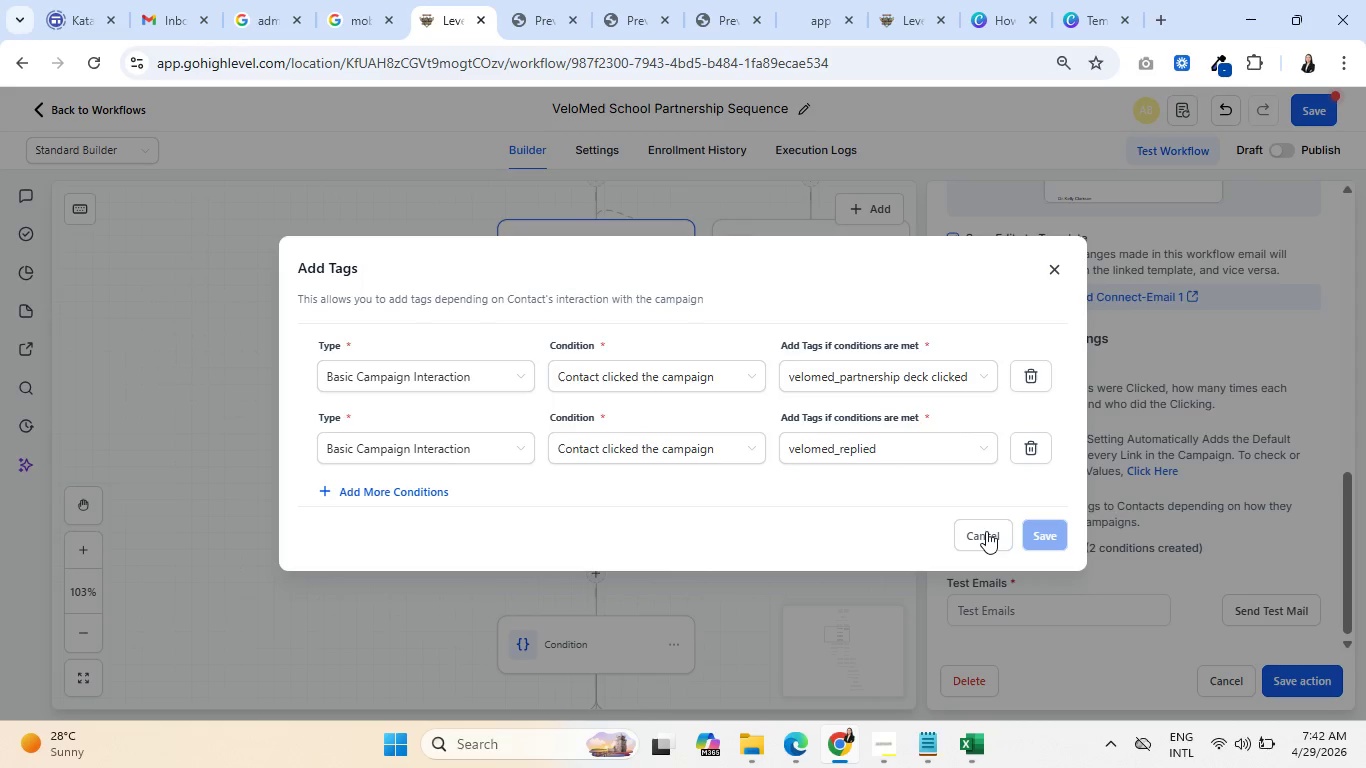 
left_click([983, 530])
 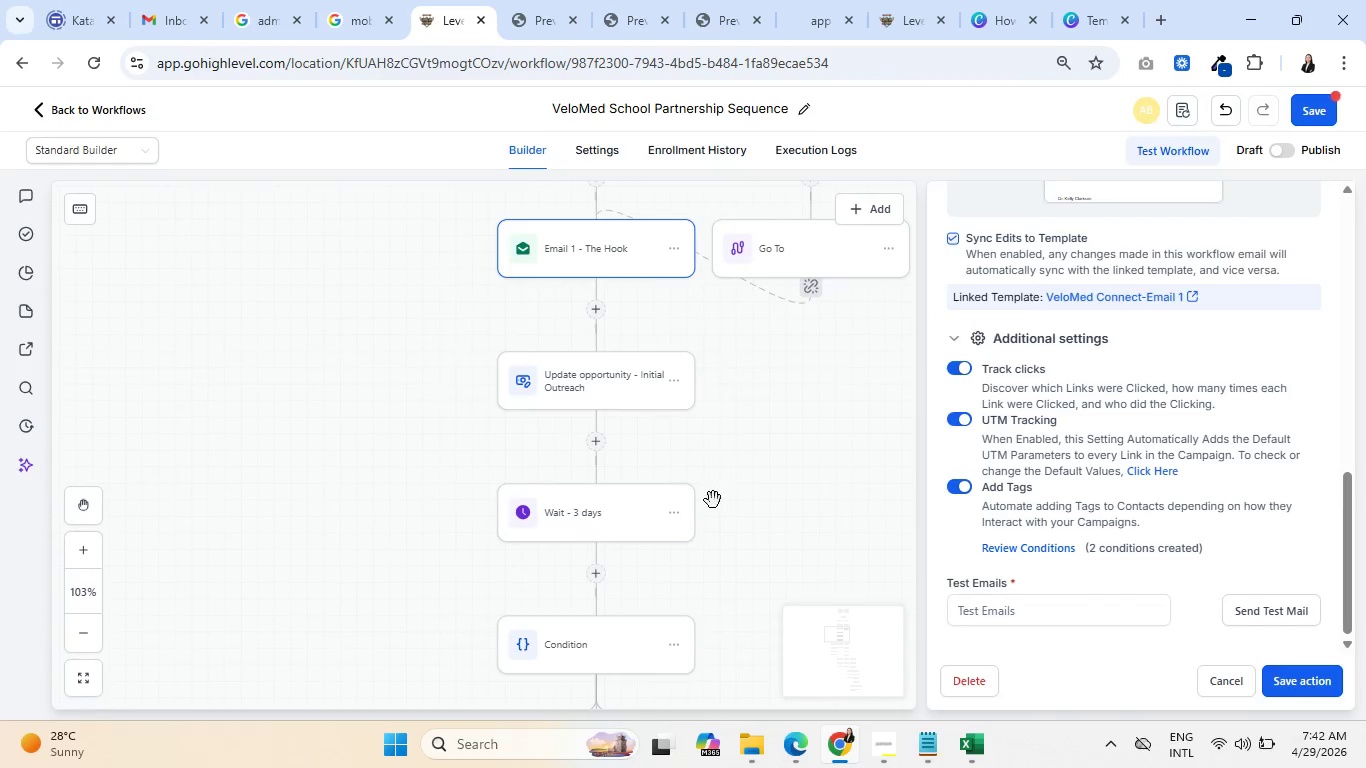 
scroll: coordinate [594, 476], scroll_direction: down, amount: 18.0
 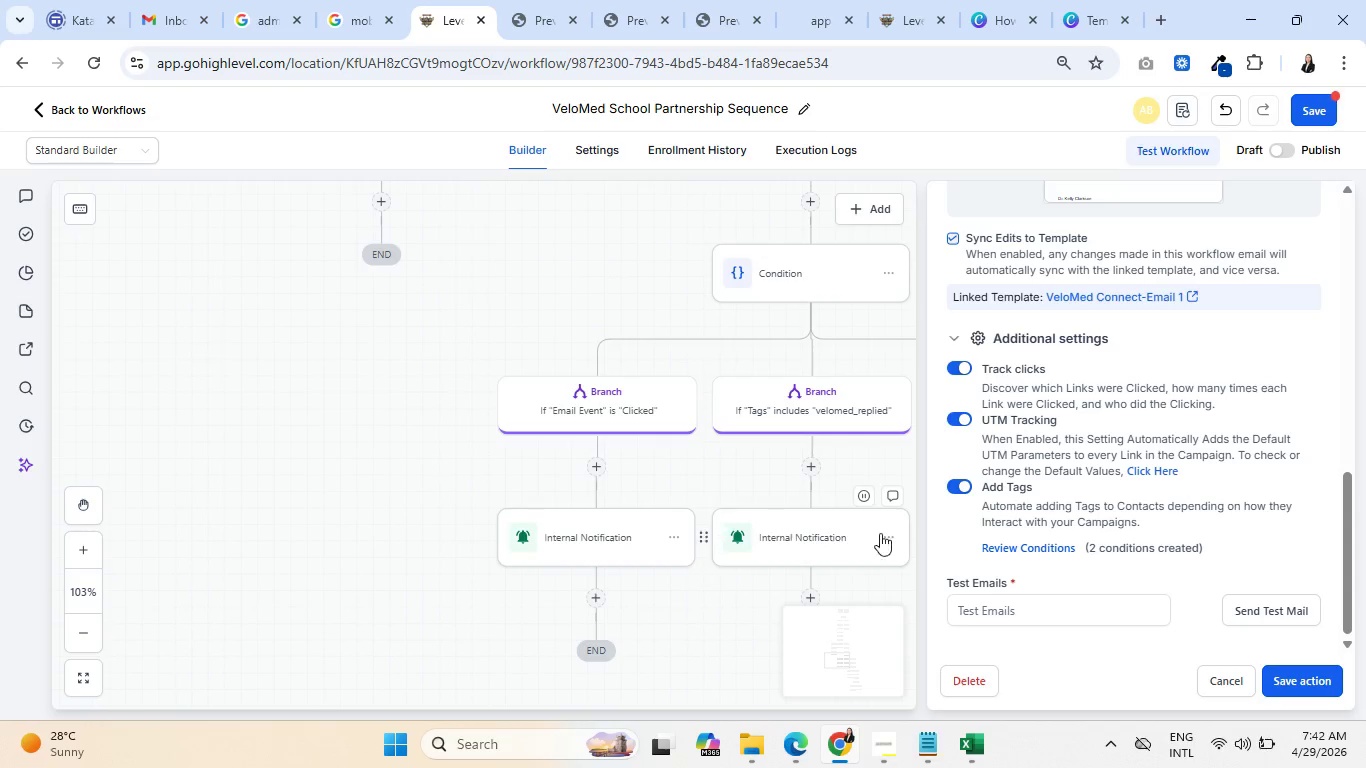 
left_click([893, 538])
 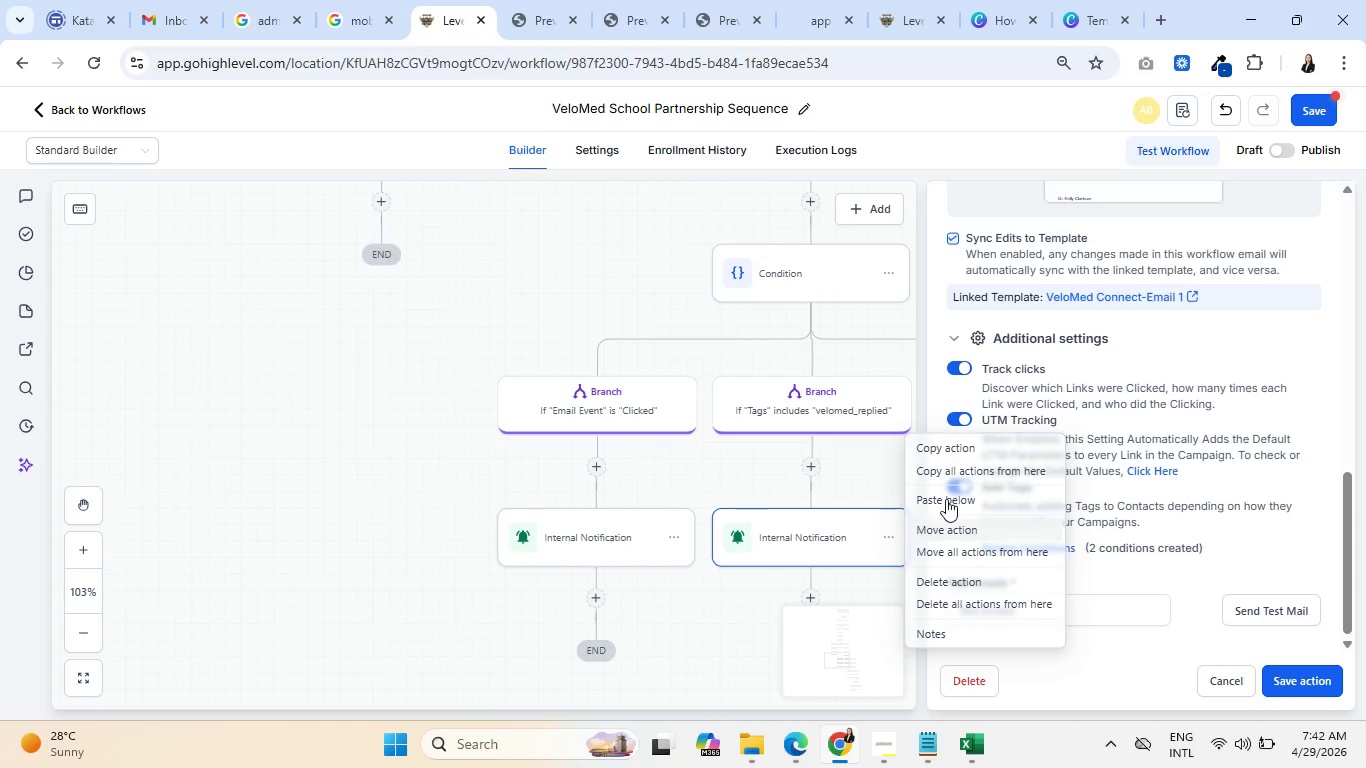 
left_click([939, 442])
 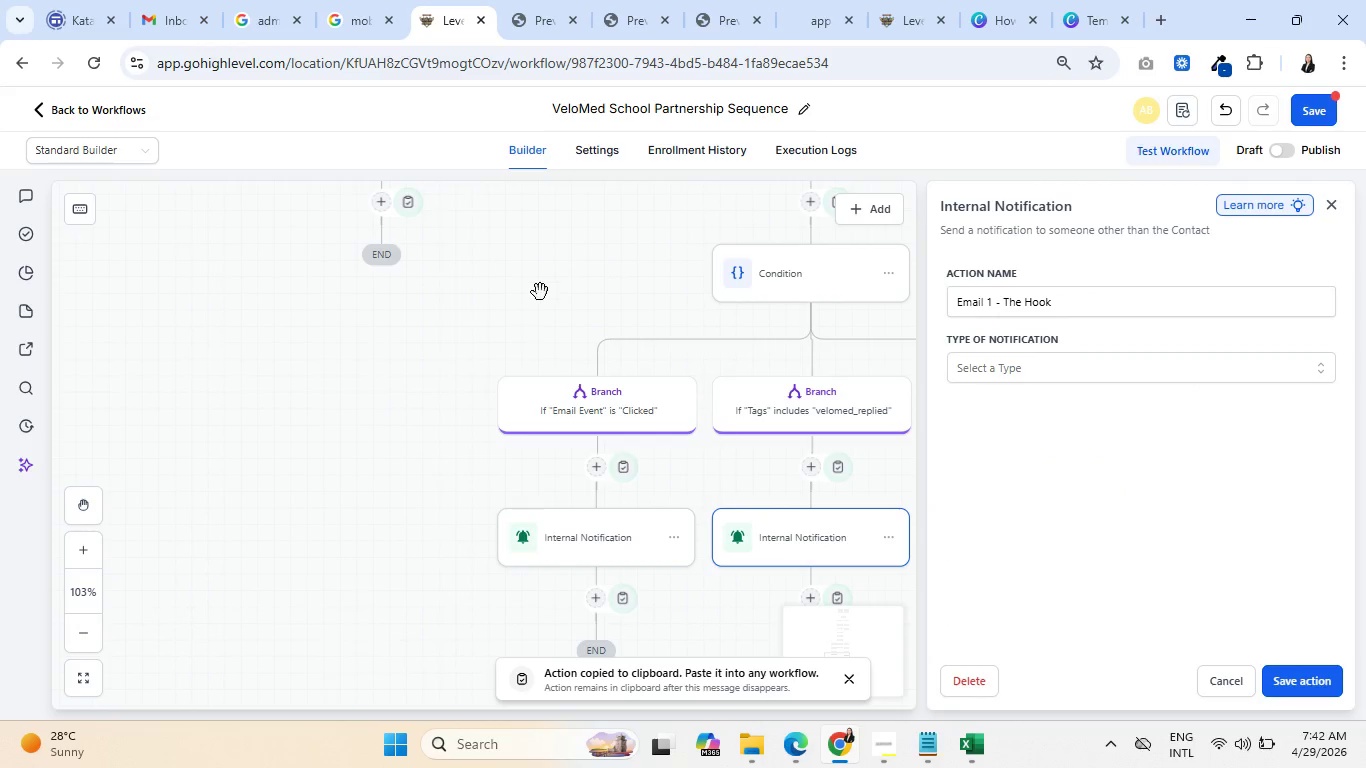 
left_click_drag(start_coordinate=[544, 285], to_coordinate=[682, 658])
 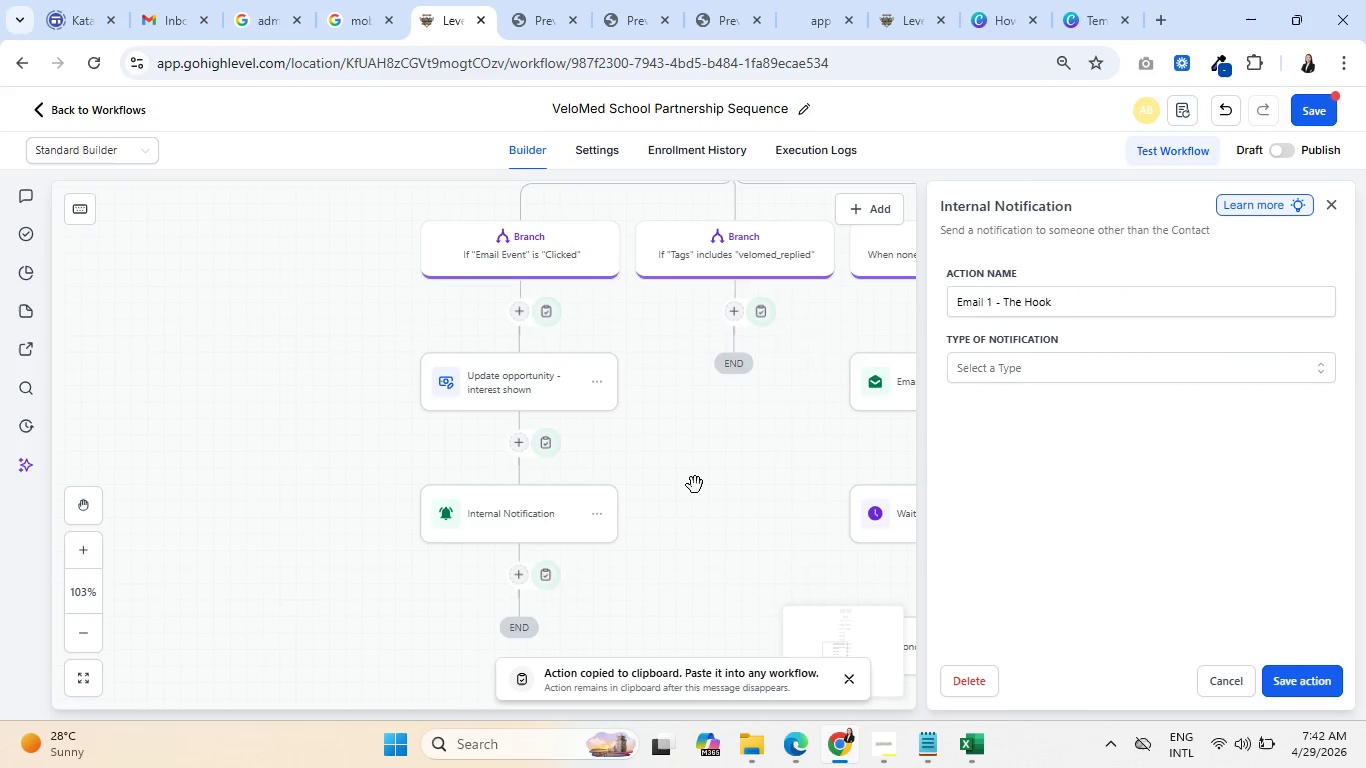 
left_click_drag(start_coordinate=[690, 484], to_coordinate=[611, 571])
 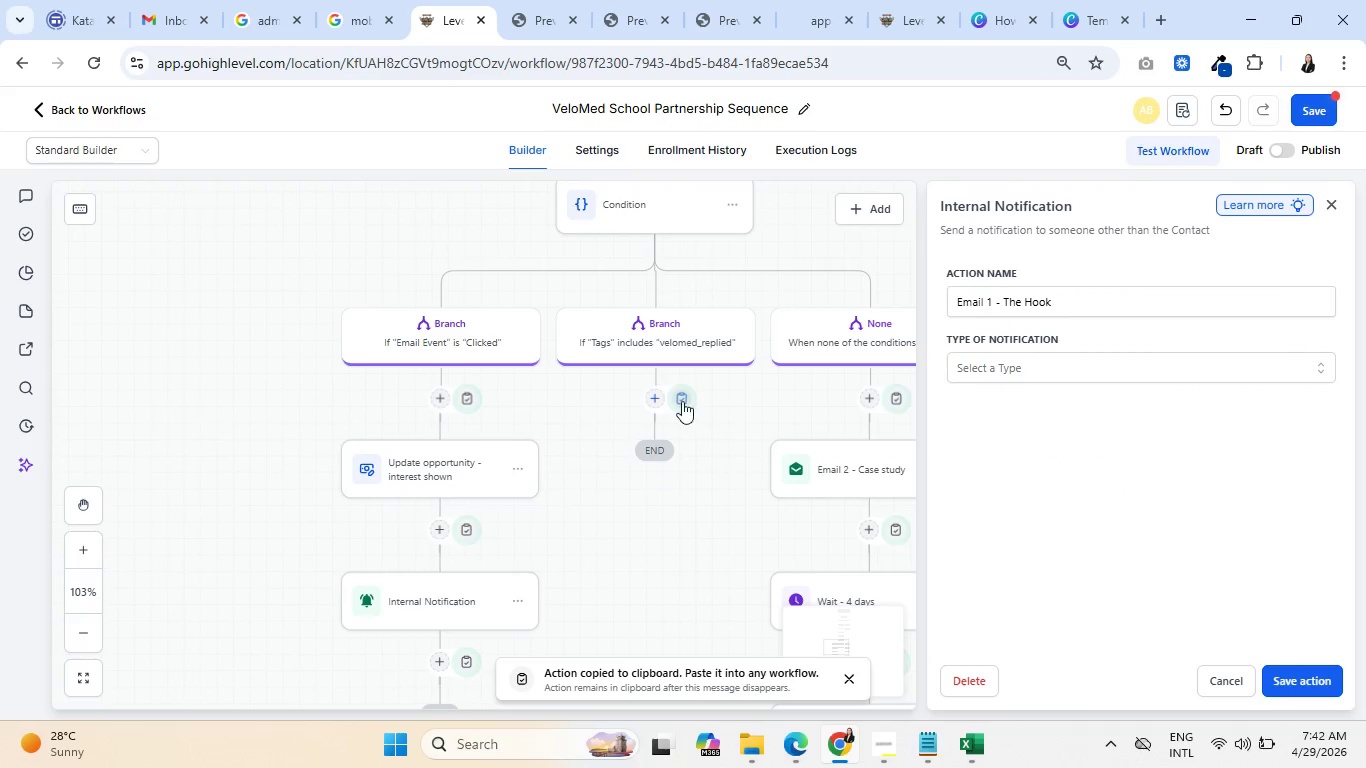 
left_click([675, 397])
 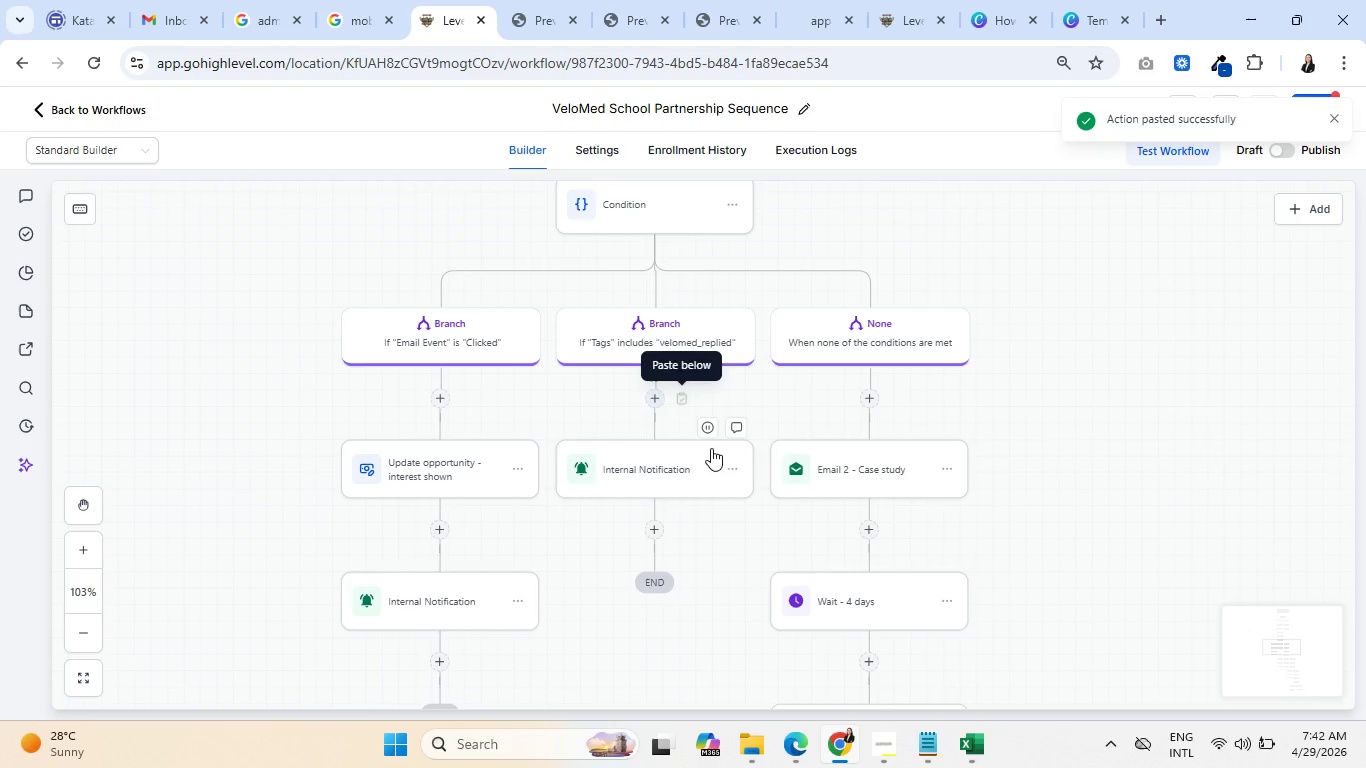 
left_click([1185, 419])
 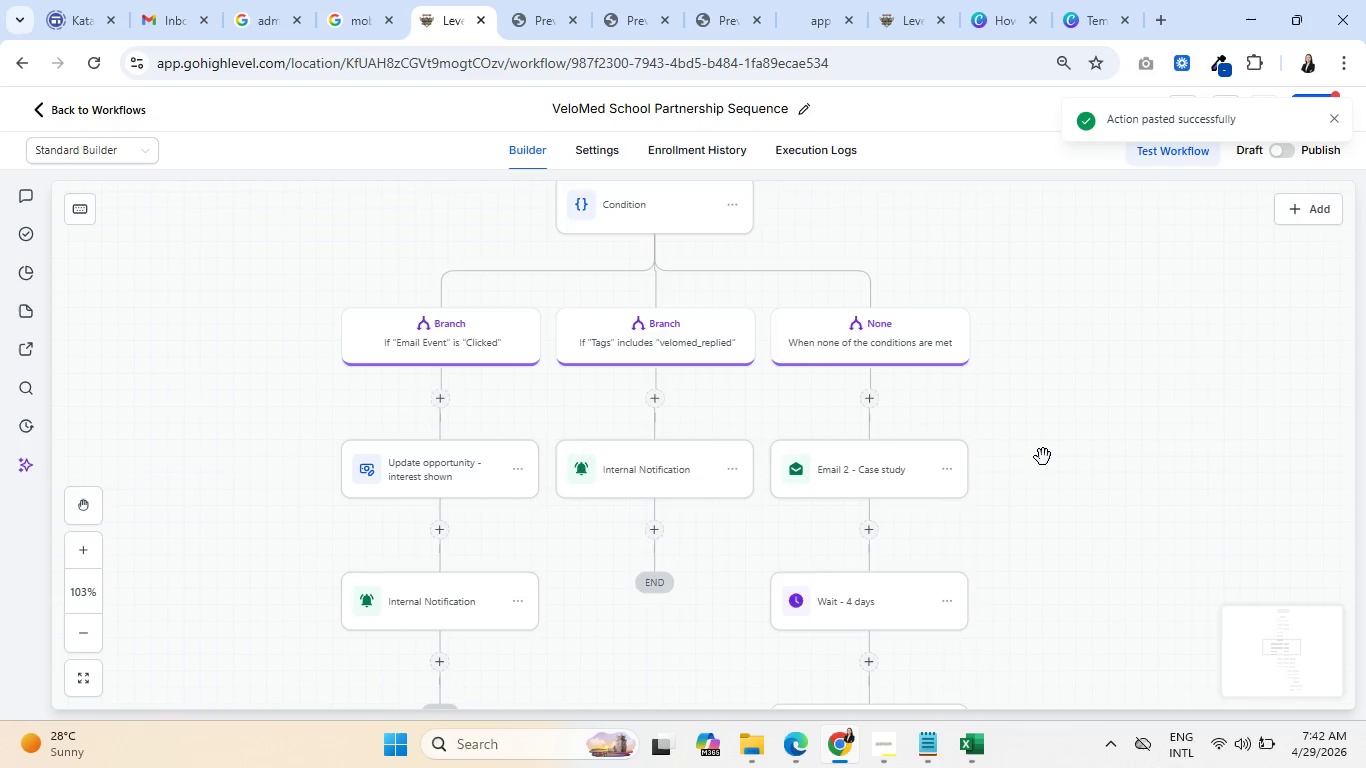 
scroll: coordinate [1008, 437], scroll_direction: up, amount: 18.0
 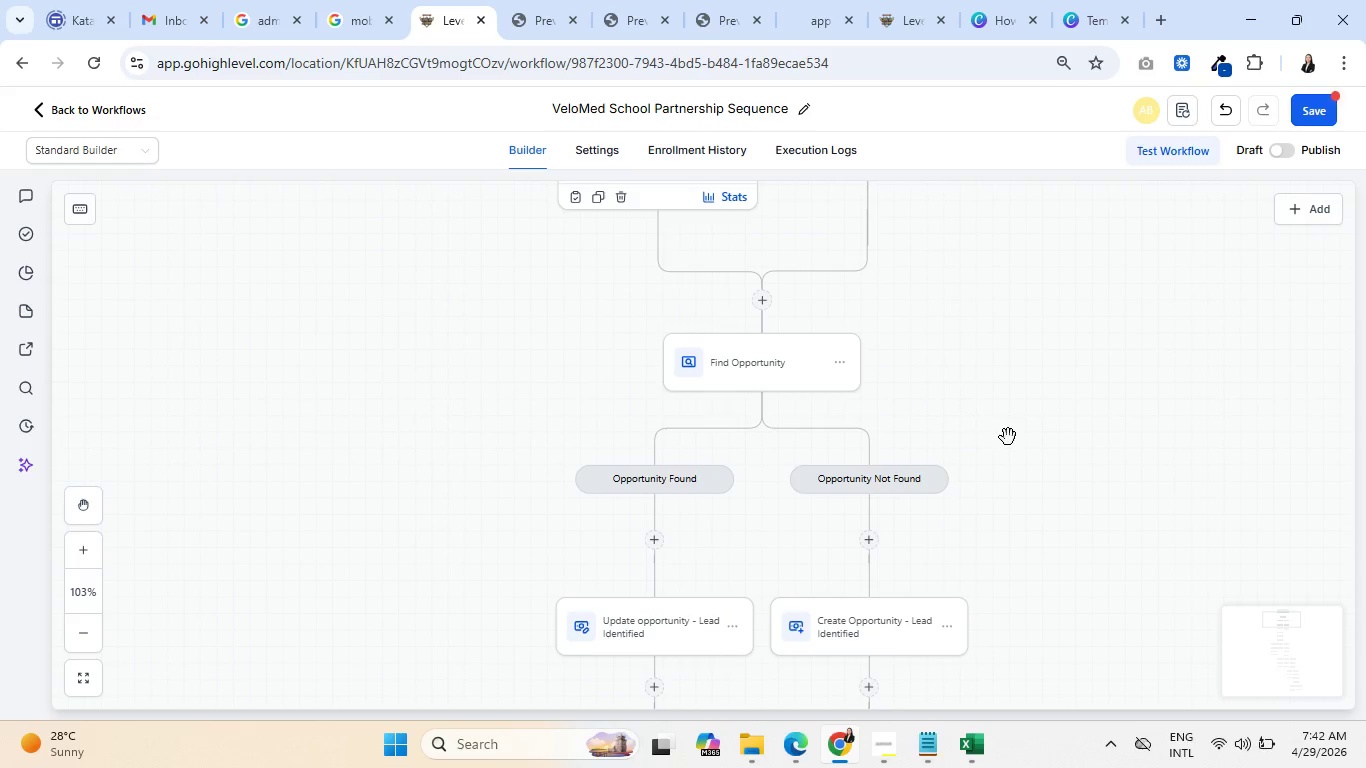 
scroll: coordinate [1010, 434], scroll_direction: down, amount: 20.0
 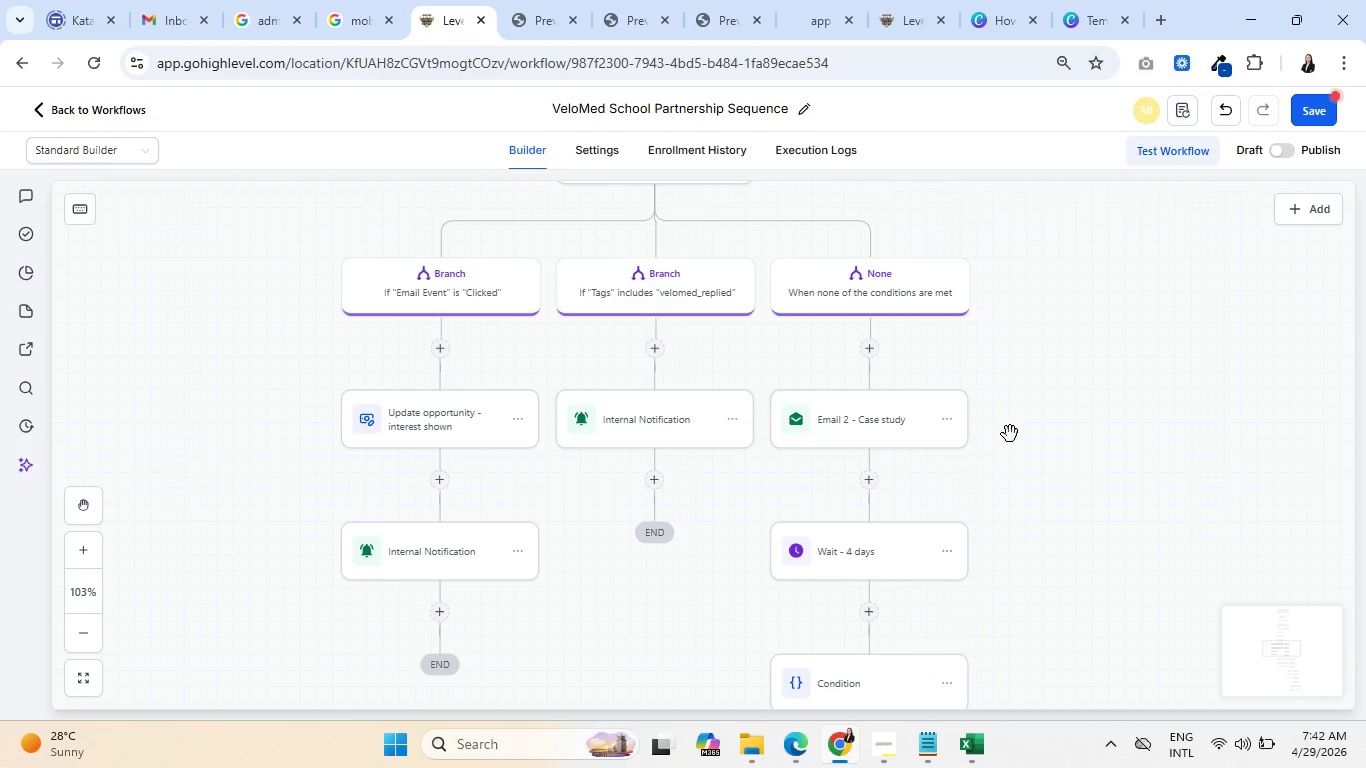 
wait(11.19)
 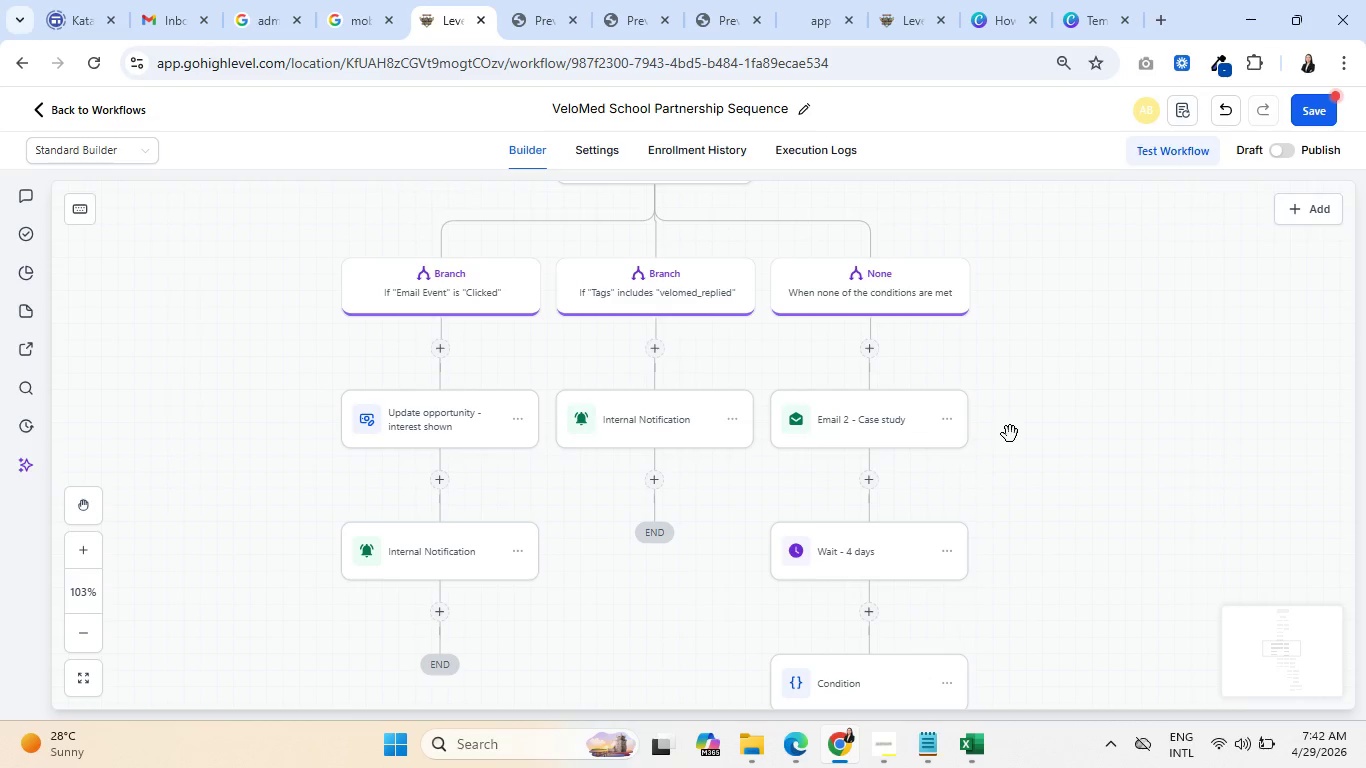 
scroll: coordinate [813, 366], scroll_direction: up, amount: 3.0
 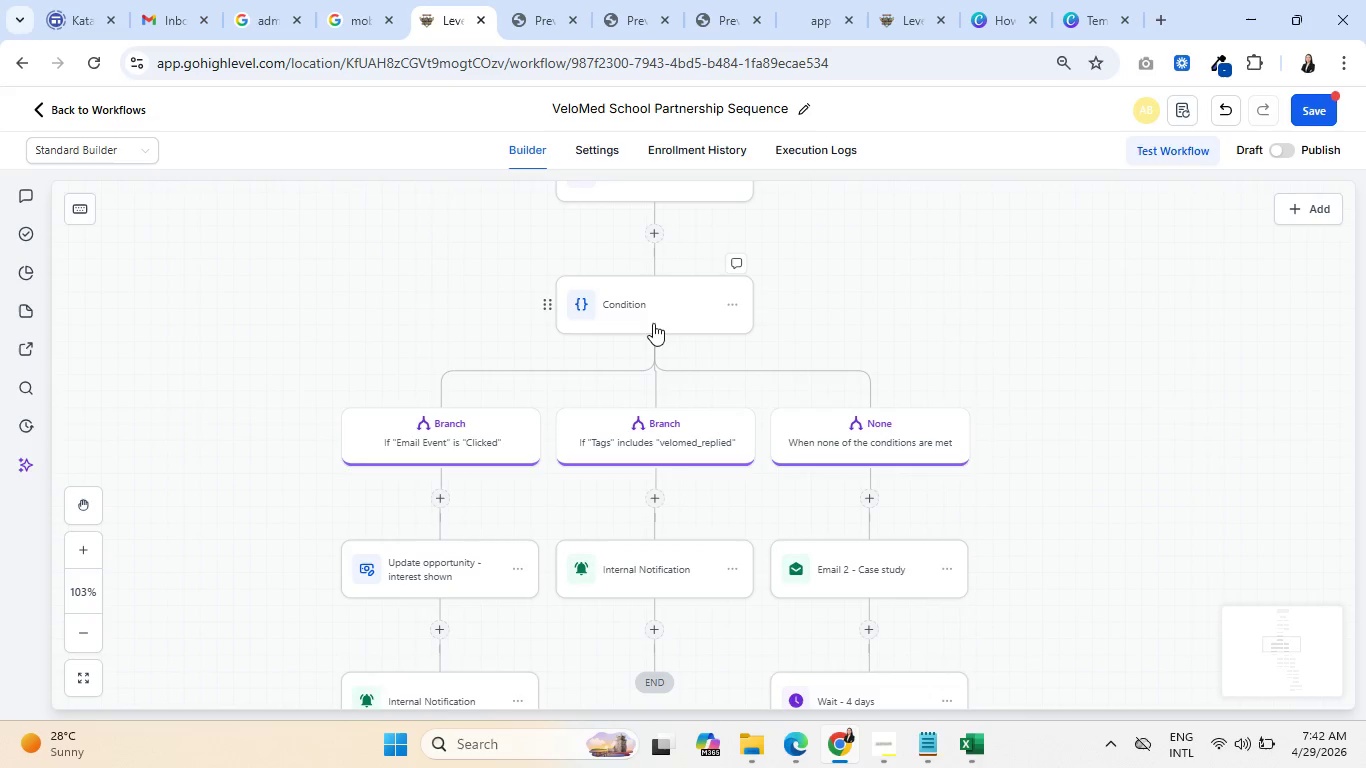 
left_click([653, 323])
 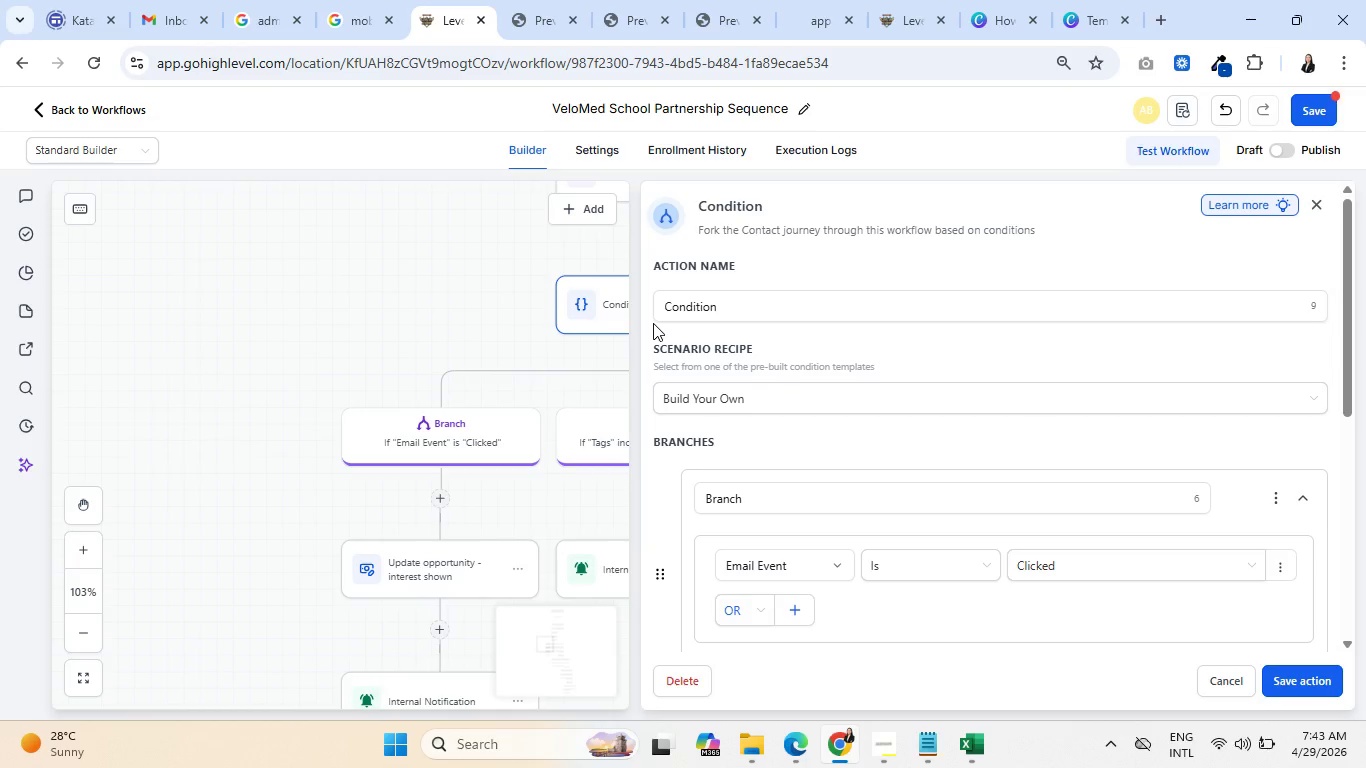 
wait(57.84)
 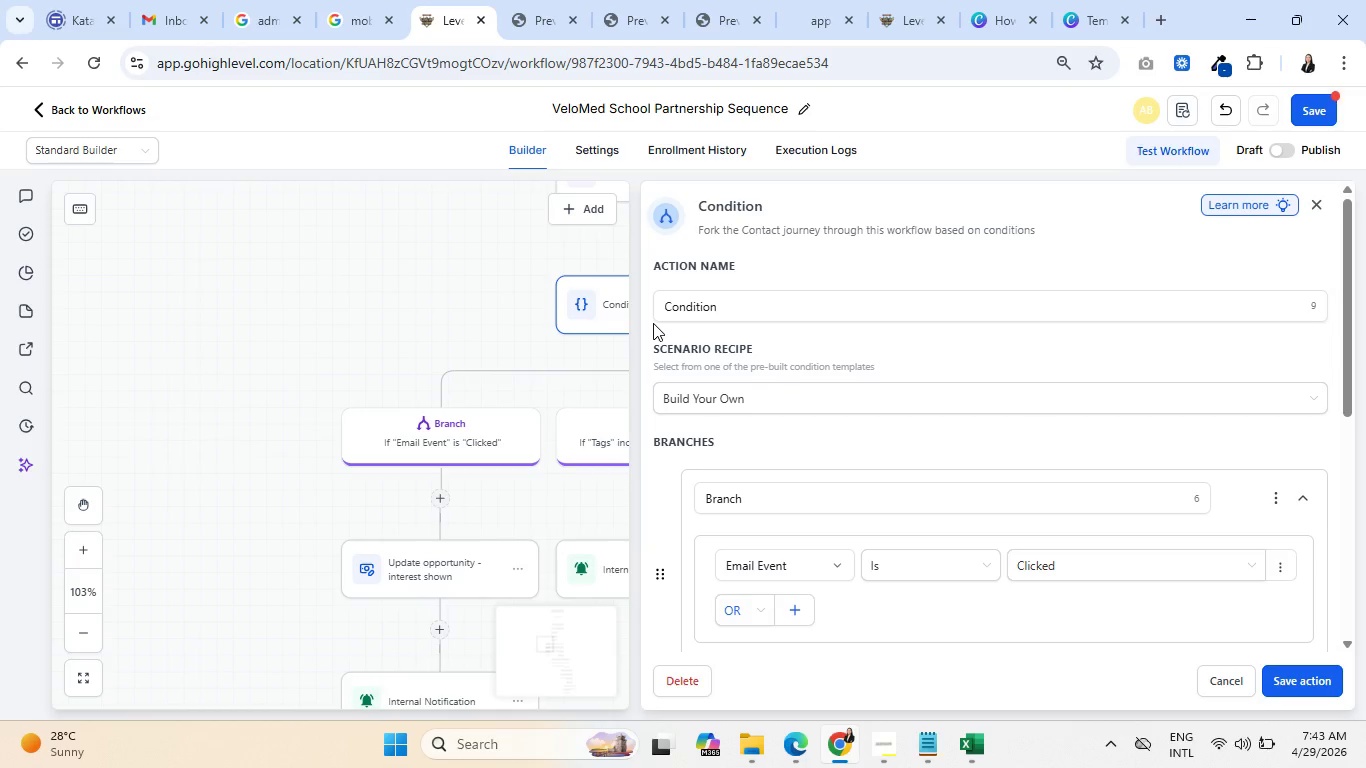 
left_click([1337, 678])
 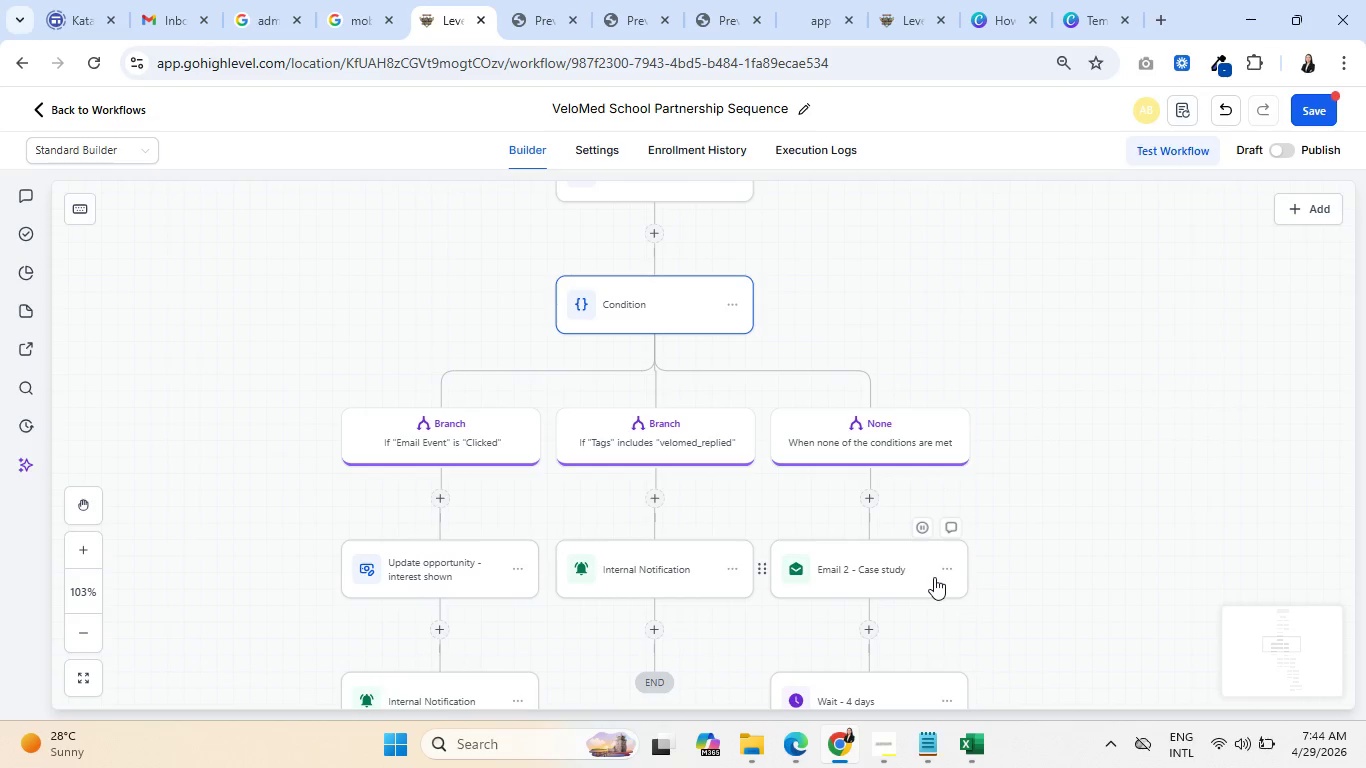 
wait(70.06)
 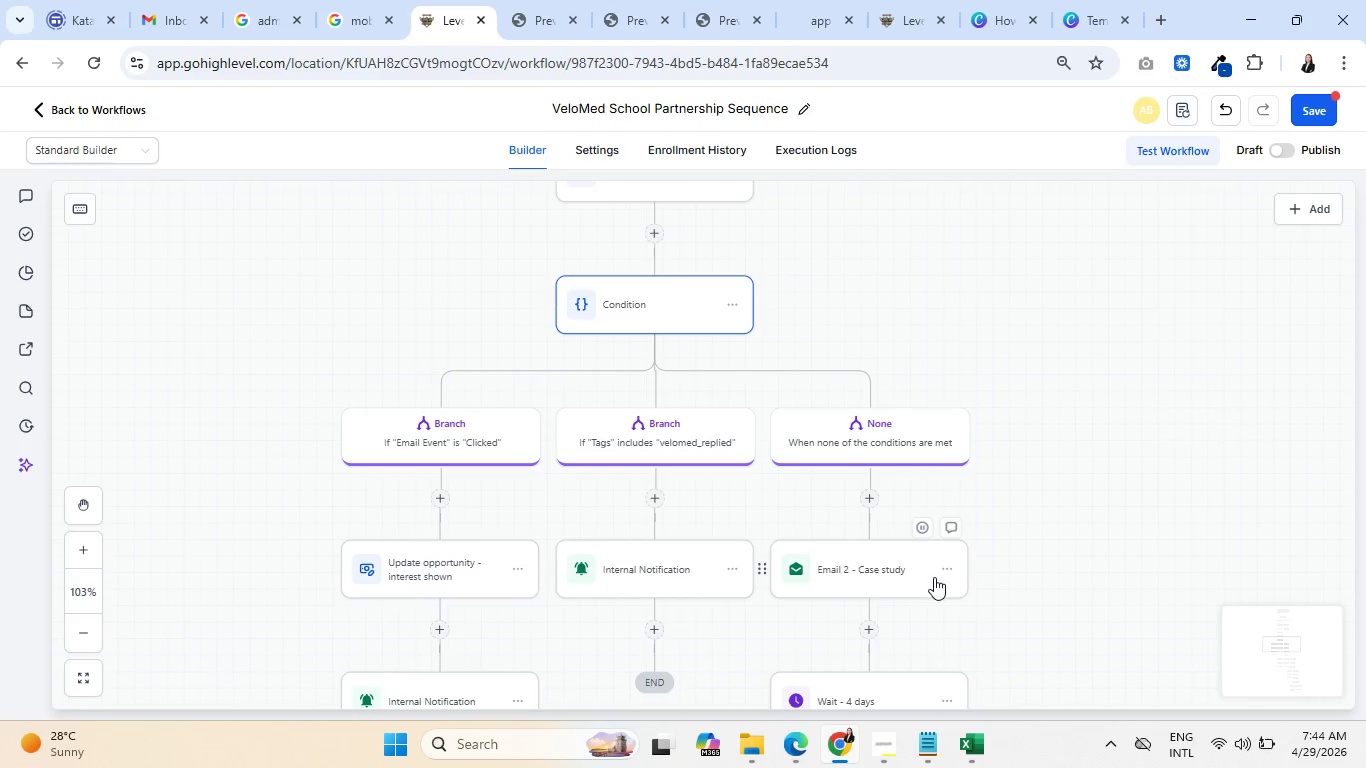 
scroll: coordinate [991, 558], scroll_direction: down, amount: 32.0
 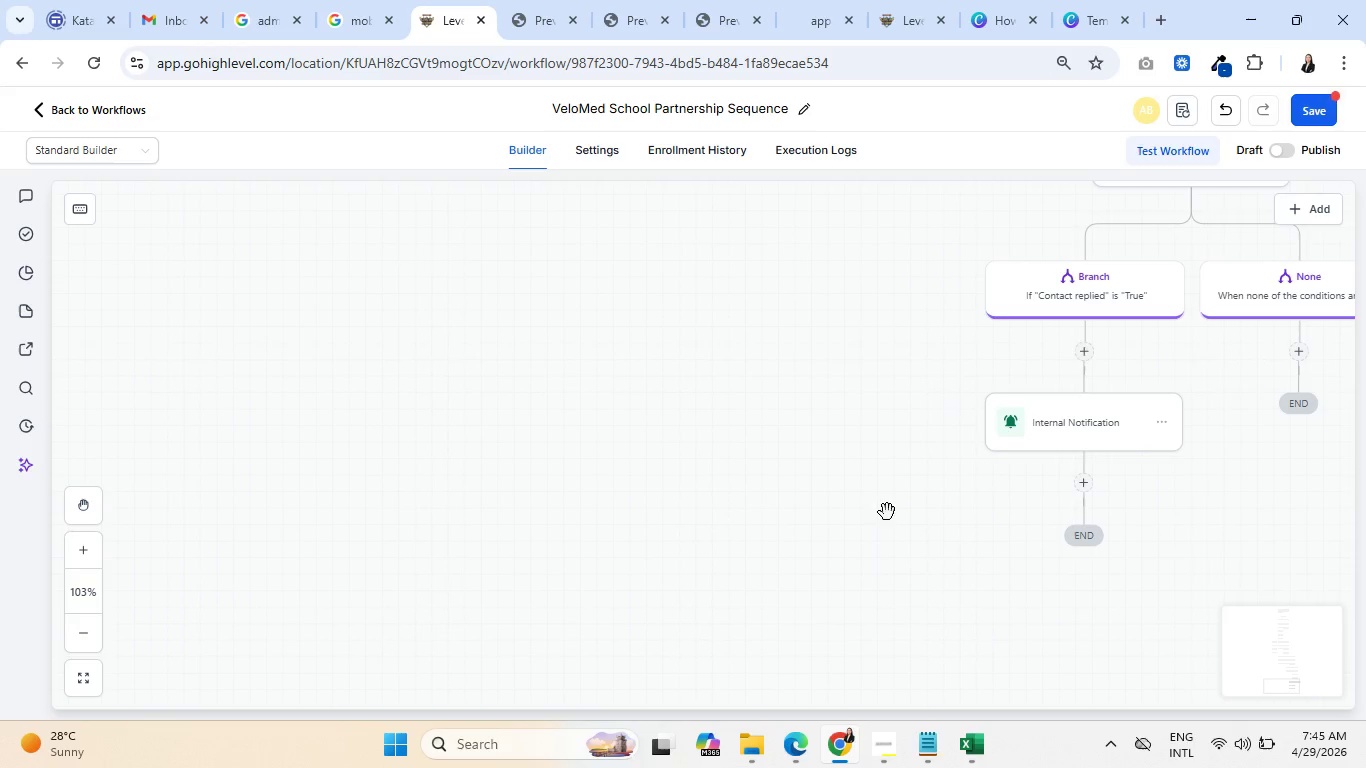 
left_click_drag(start_coordinate=[879, 501], to_coordinate=[561, 551])
 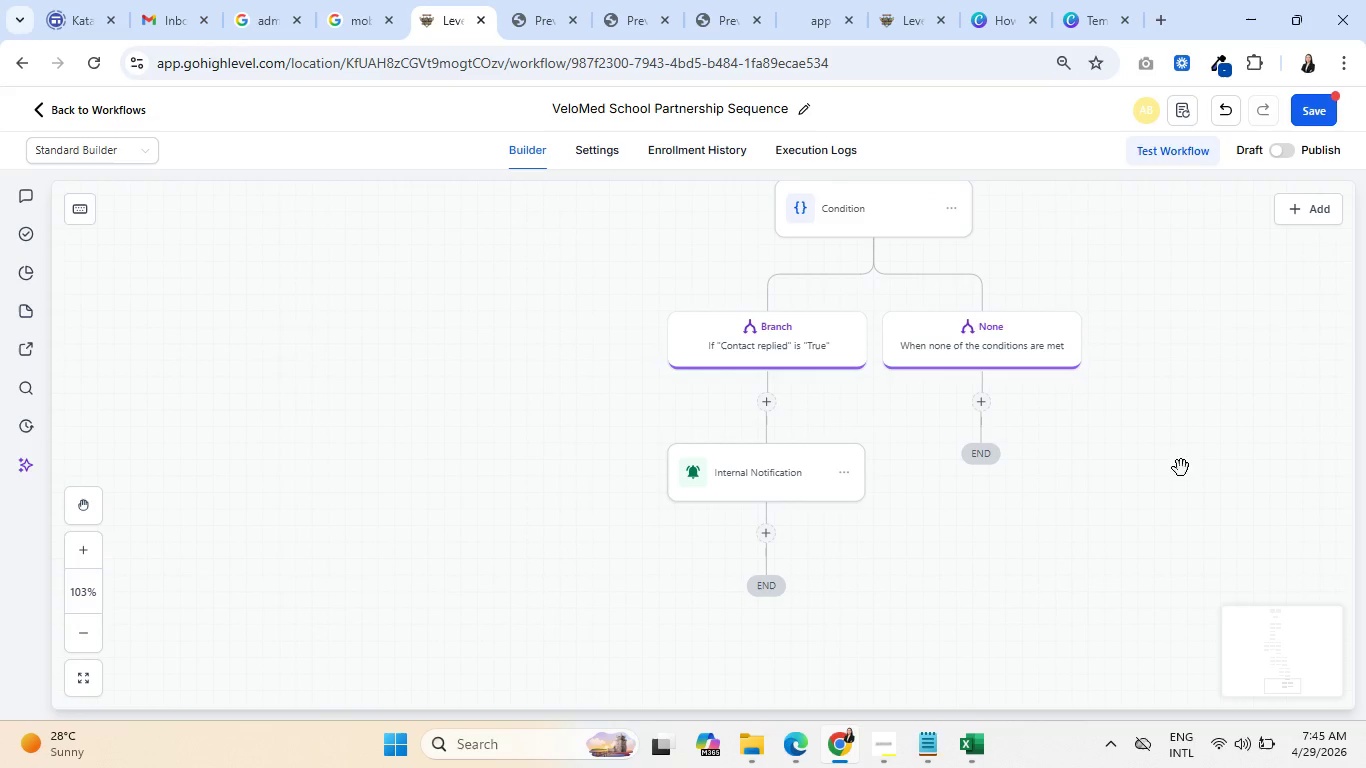 
left_click_drag(start_coordinate=[1166, 446], to_coordinate=[1100, 632])
 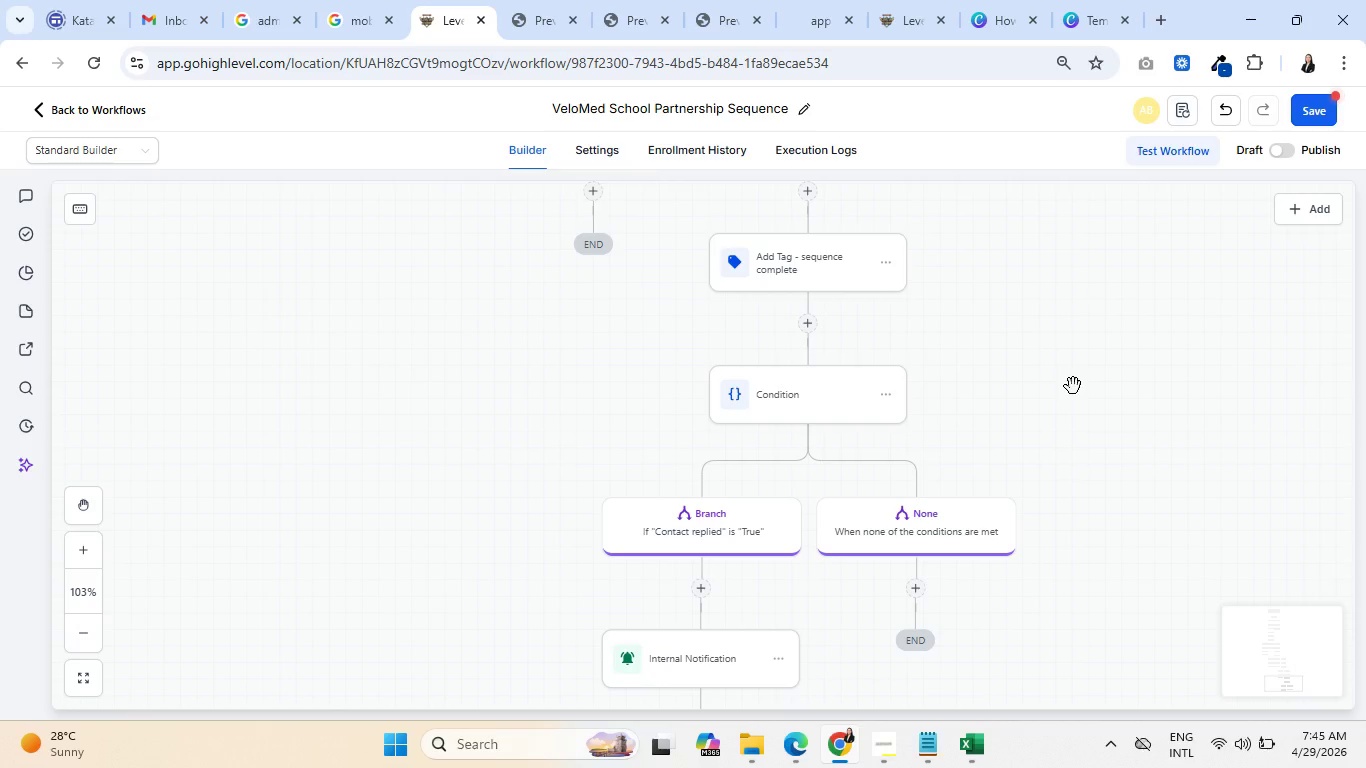 
left_click_drag(start_coordinate=[1075, 390], to_coordinate=[1109, 557])
 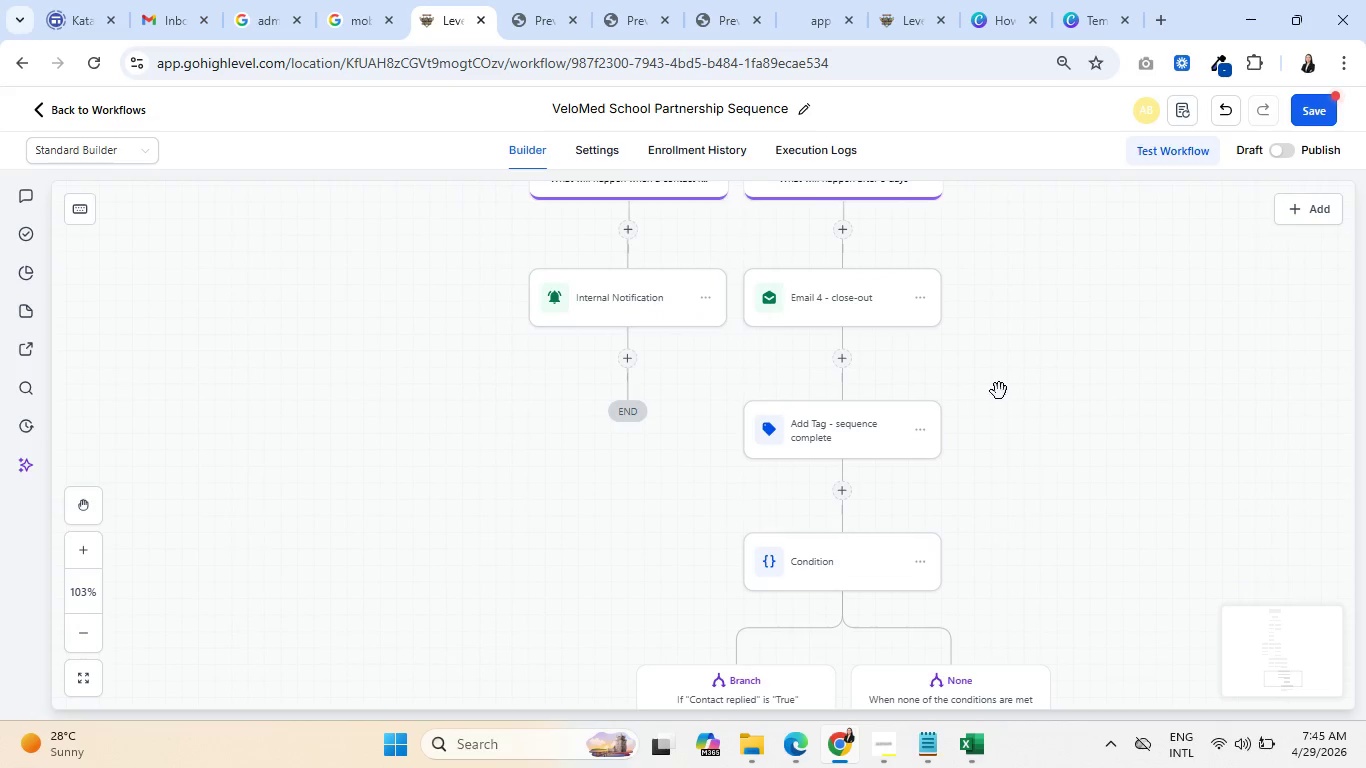 
left_click_drag(start_coordinate=[998, 389], to_coordinate=[1056, 569])
 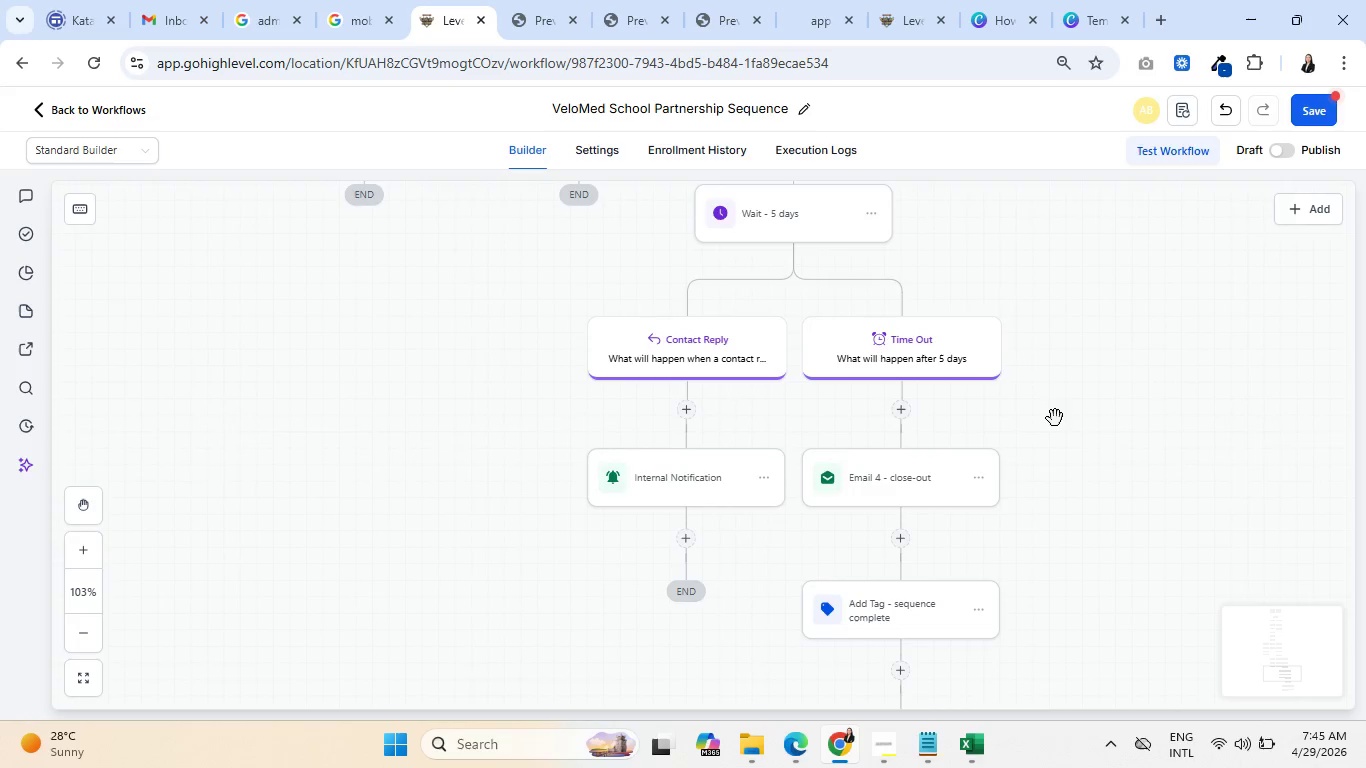 
left_click_drag(start_coordinate=[1055, 418], to_coordinate=[1092, 599])
 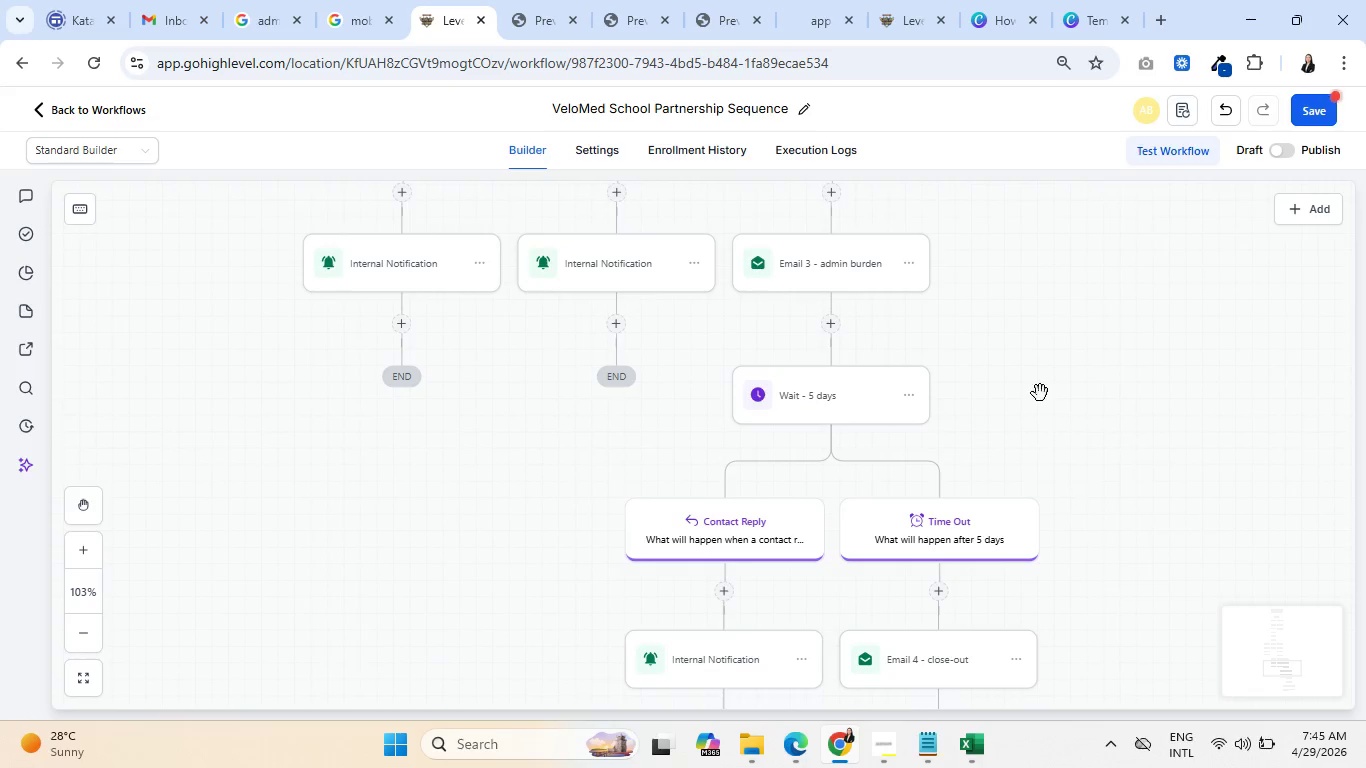 
left_click_drag(start_coordinate=[1040, 393], to_coordinate=[1117, 676])
 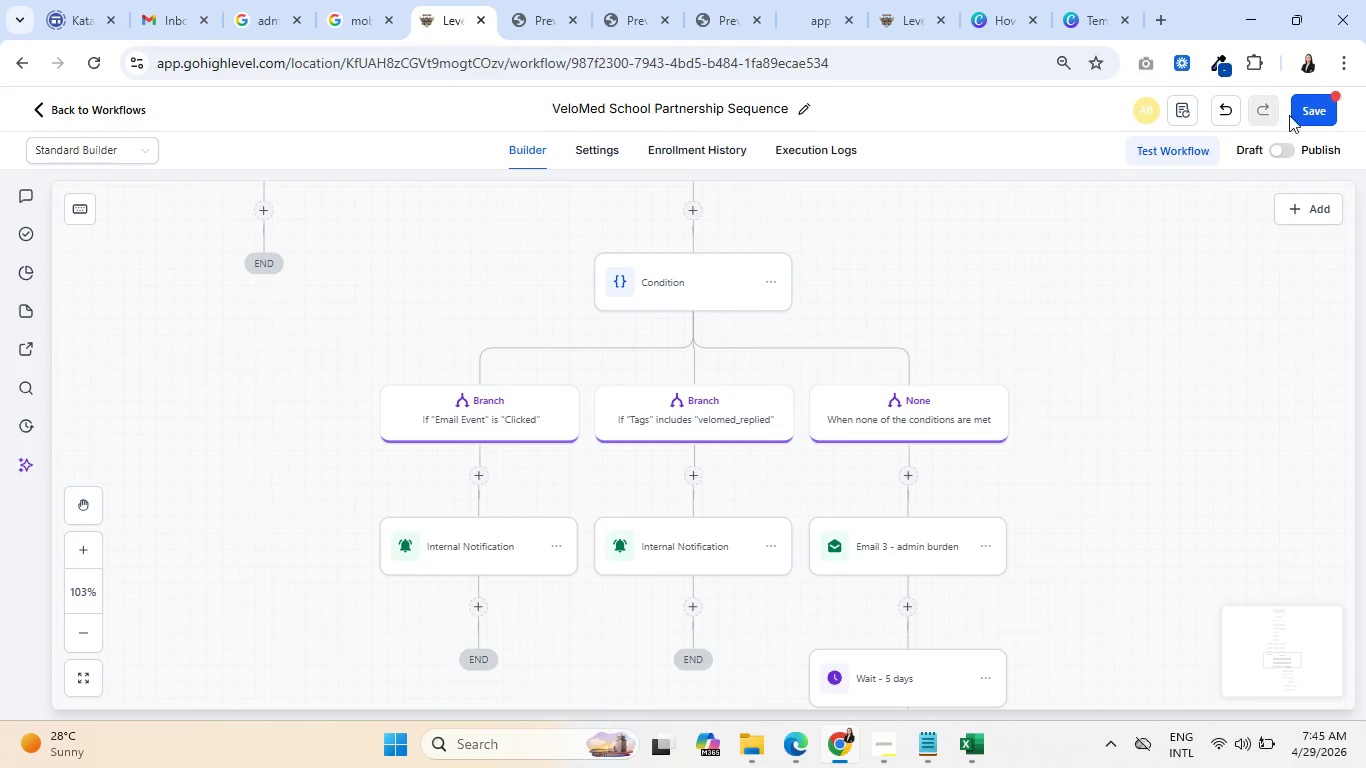 
left_click([1310, 107])
 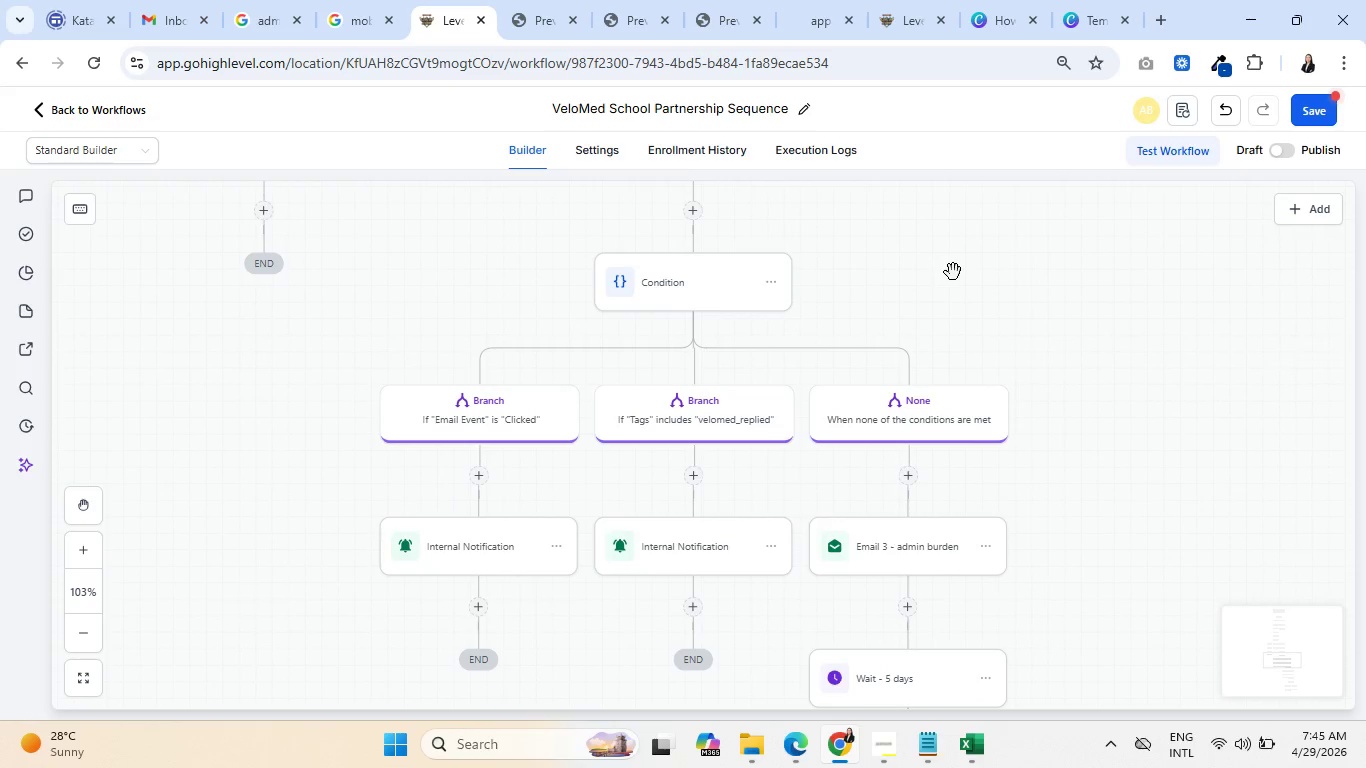 
wait(5.72)
 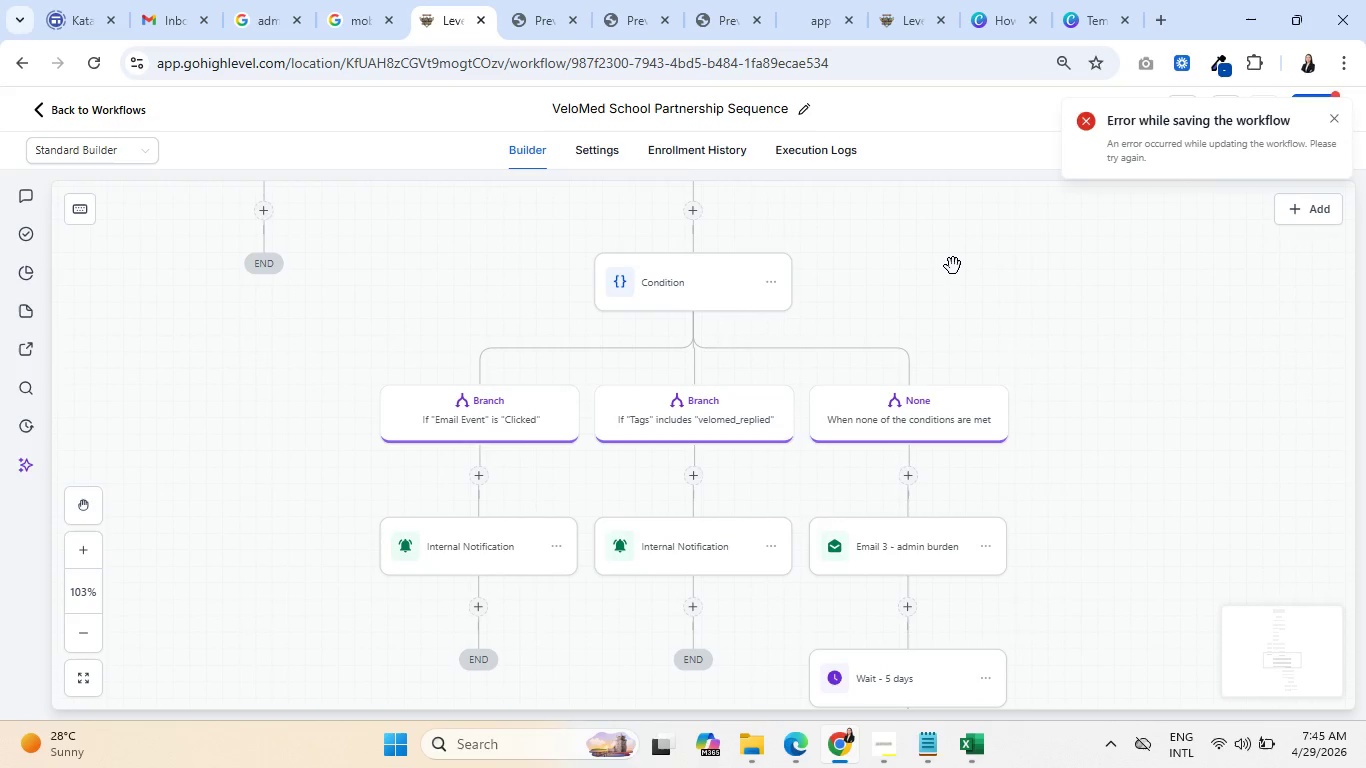 
left_click_drag(start_coordinate=[1034, 261], to_coordinate=[1106, 577])
 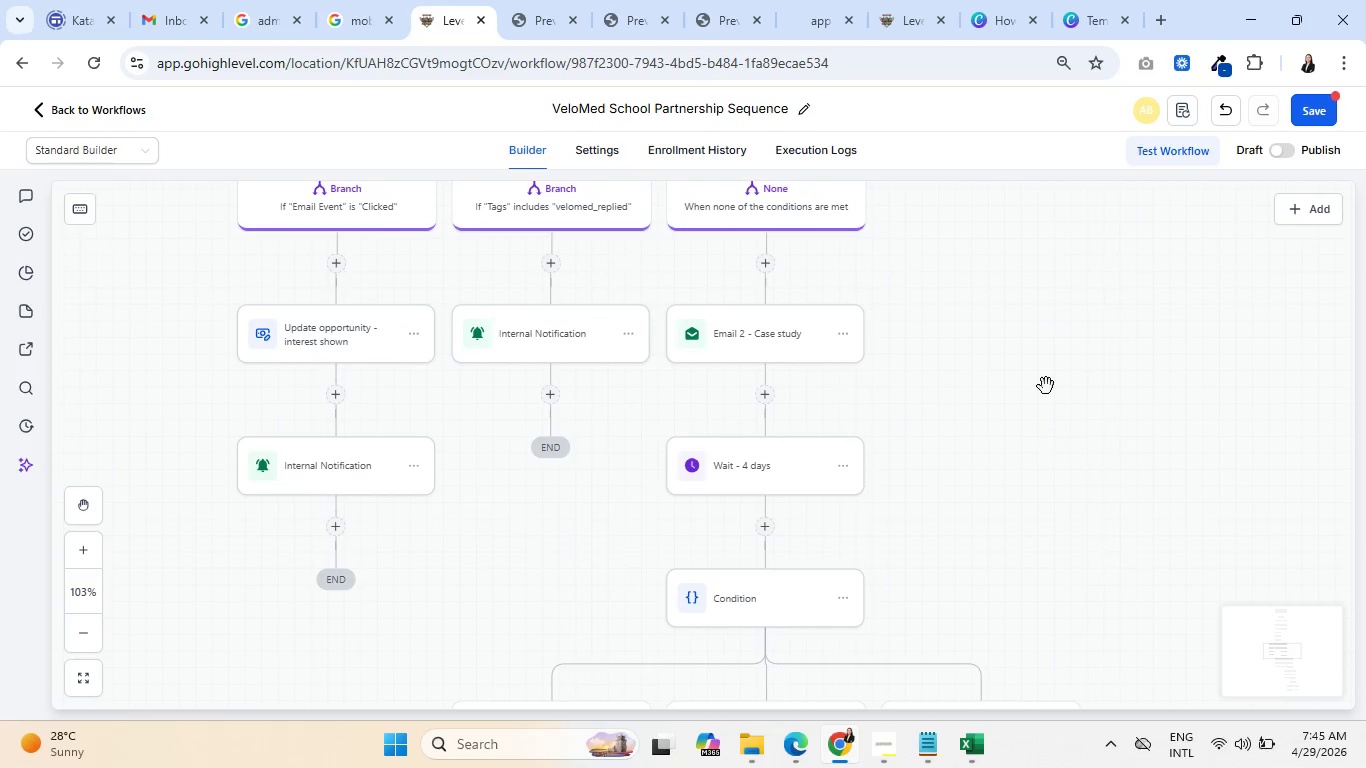 
left_click_drag(start_coordinate=[1045, 383], to_coordinate=[1090, 645])
 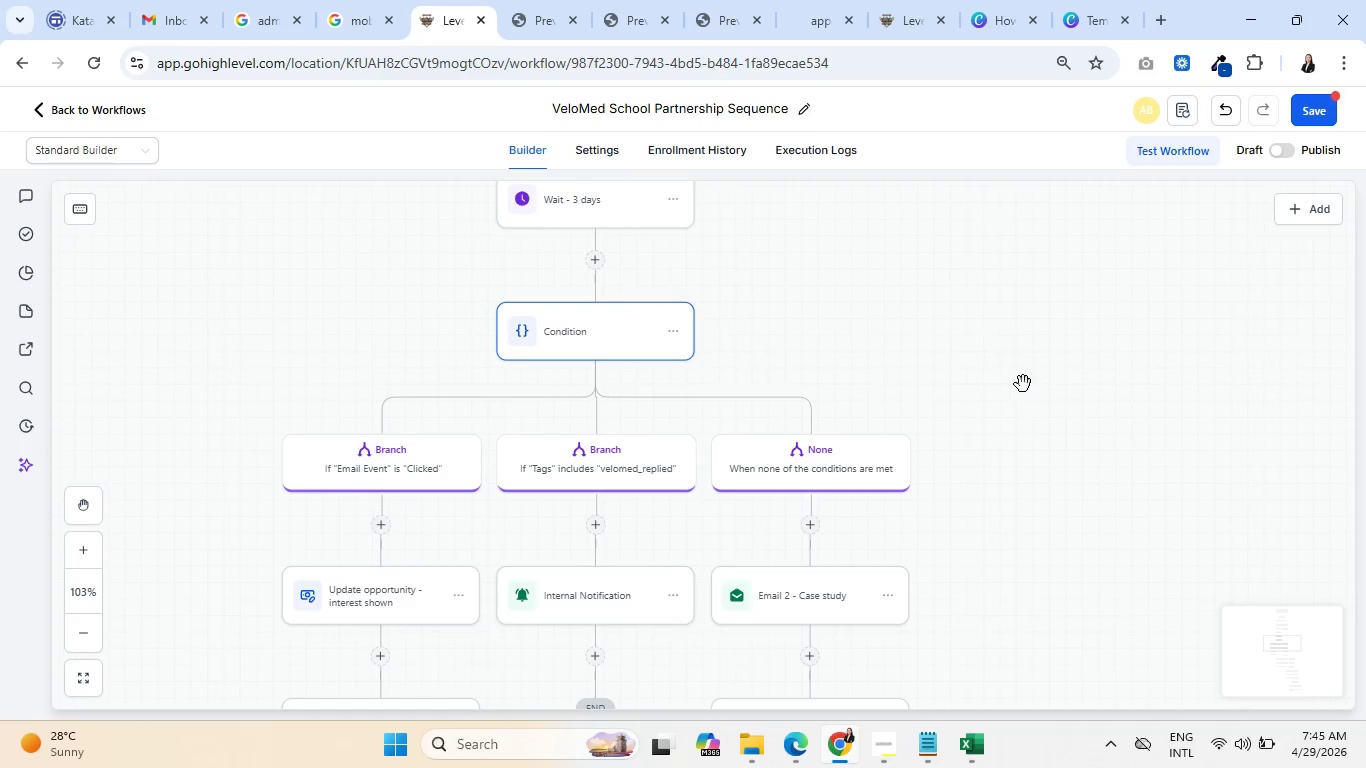 
left_click_drag(start_coordinate=[1023, 386], to_coordinate=[1099, 613])
 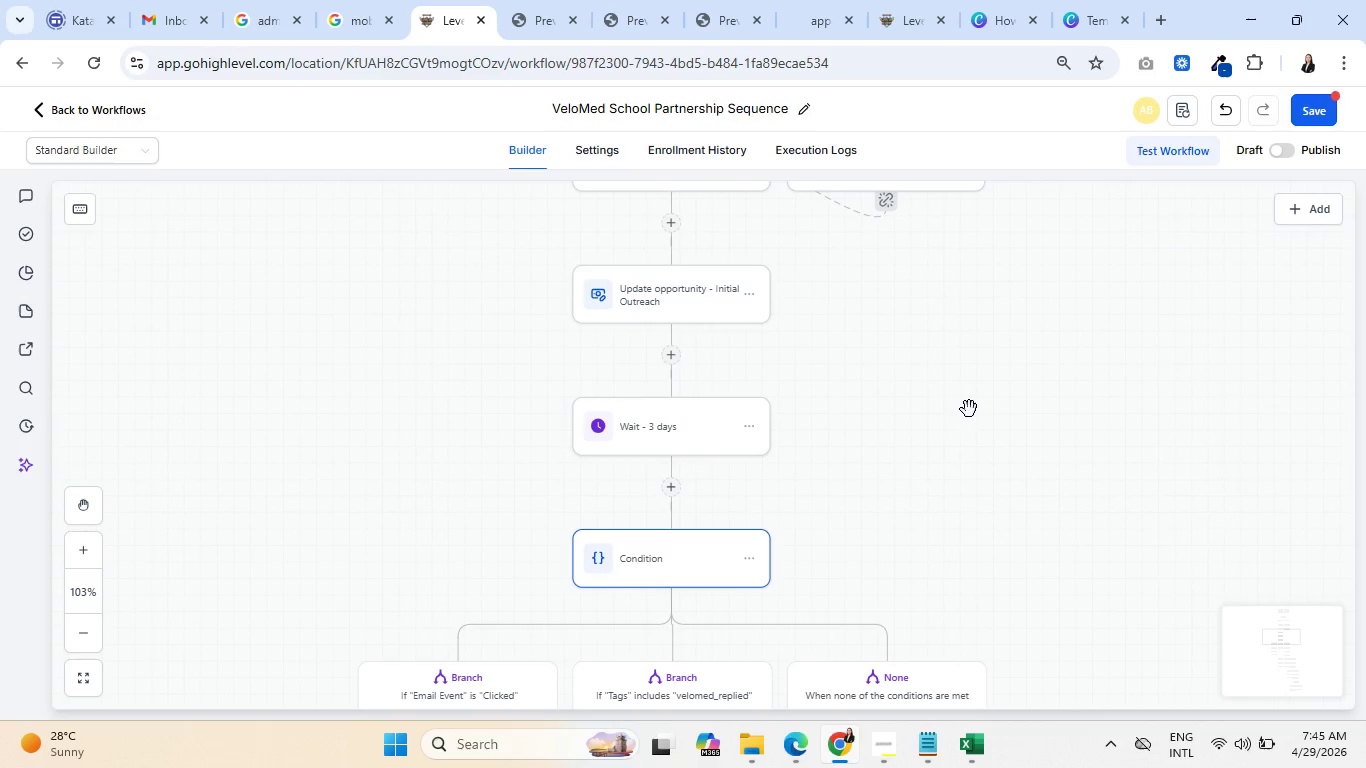 
left_click_drag(start_coordinate=[965, 409], to_coordinate=[1069, 607])
 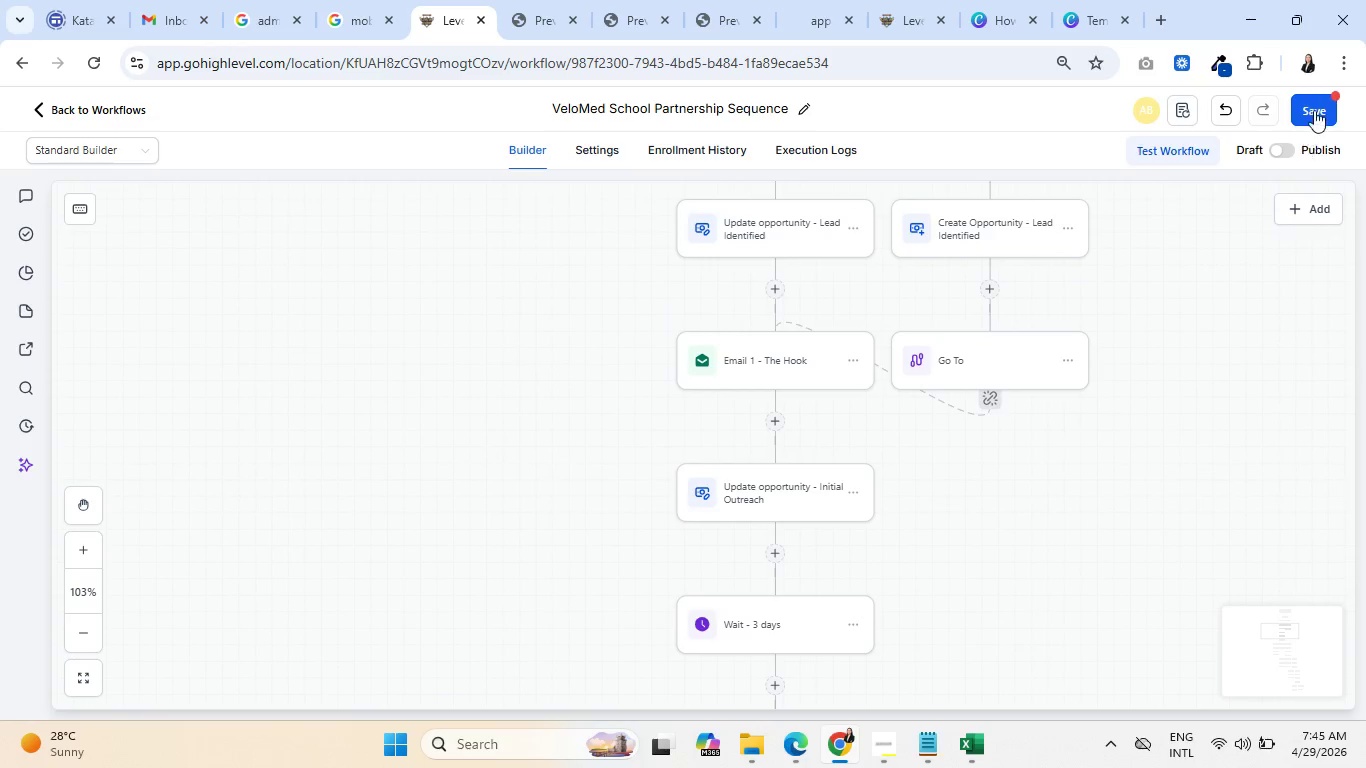 
left_click([1315, 107])
 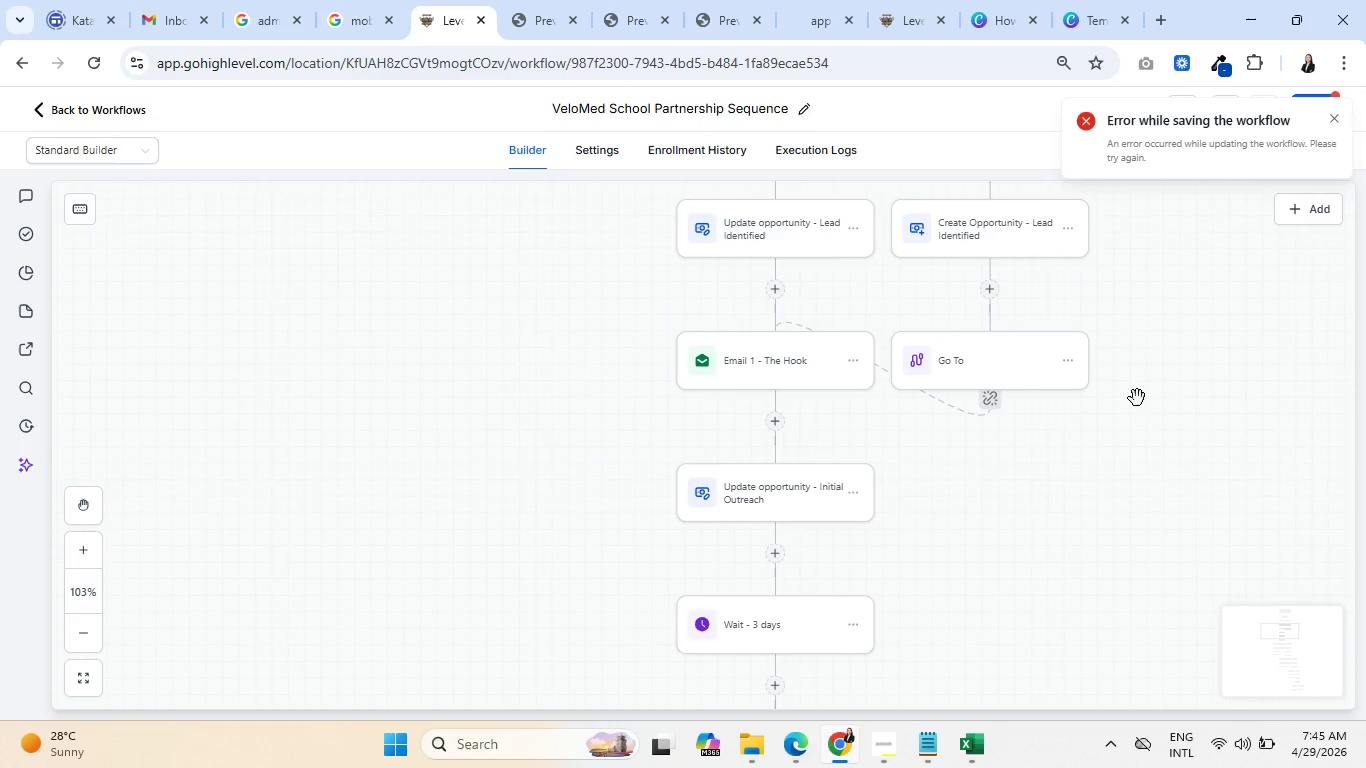 
left_click_drag(start_coordinate=[1054, 616], to_coordinate=[899, 462])
 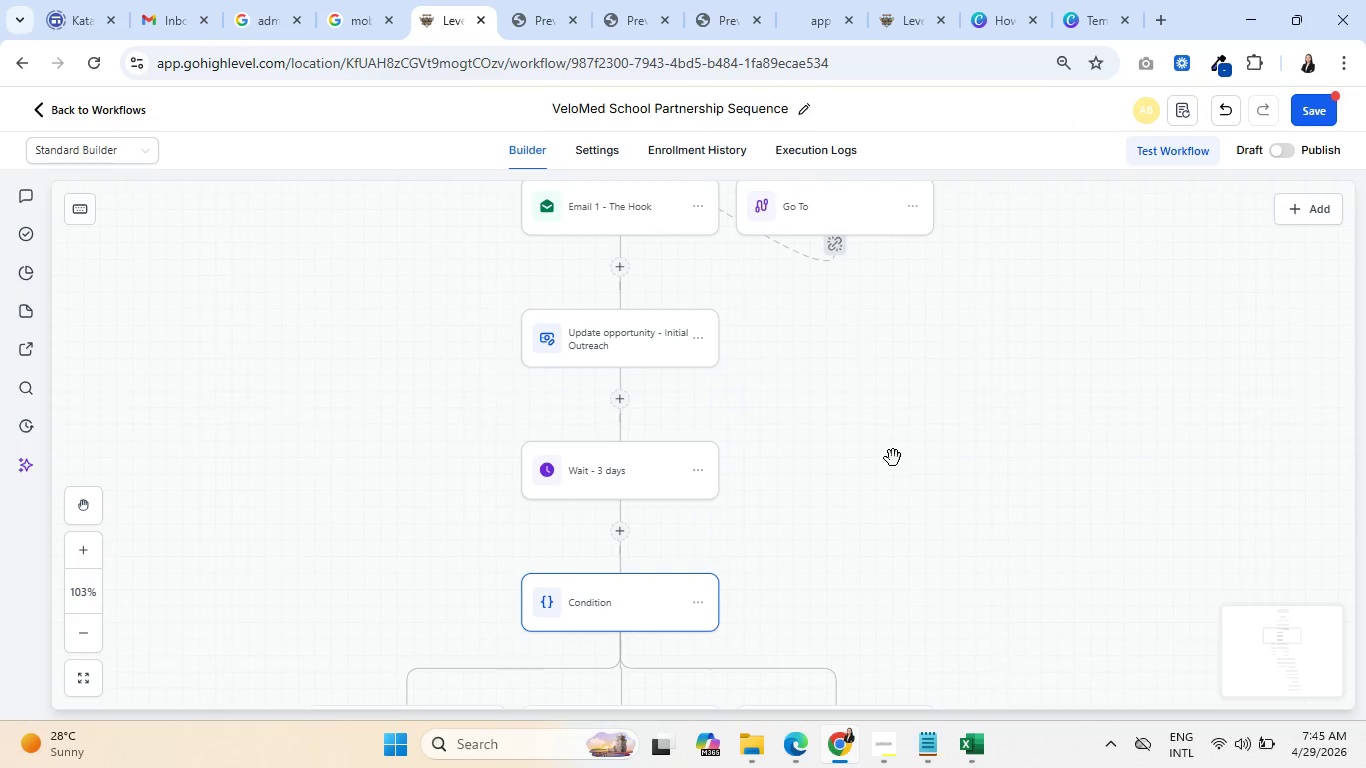 
left_click_drag(start_coordinate=[873, 611], to_coordinate=[875, 412])
 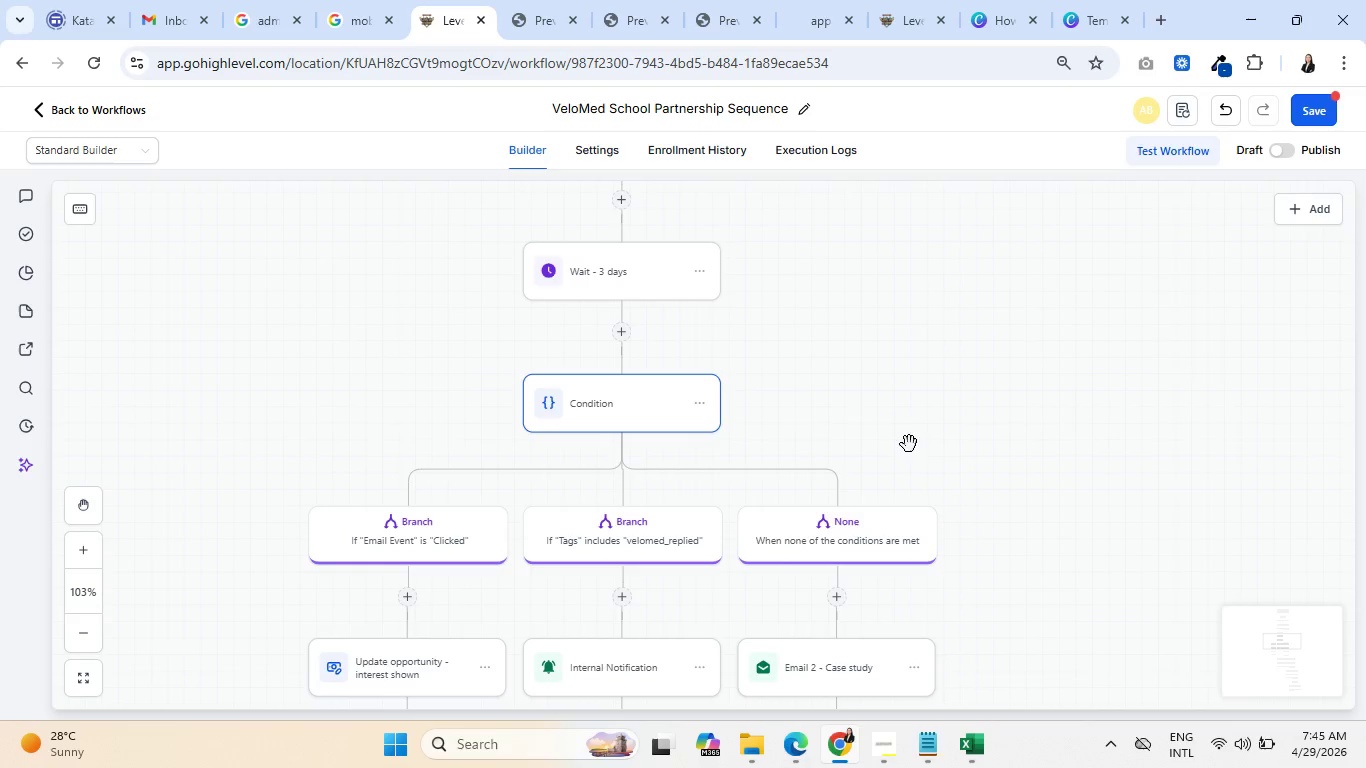 
left_click_drag(start_coordinate=[1112, 572], to_coordinate=[1013, 350])
 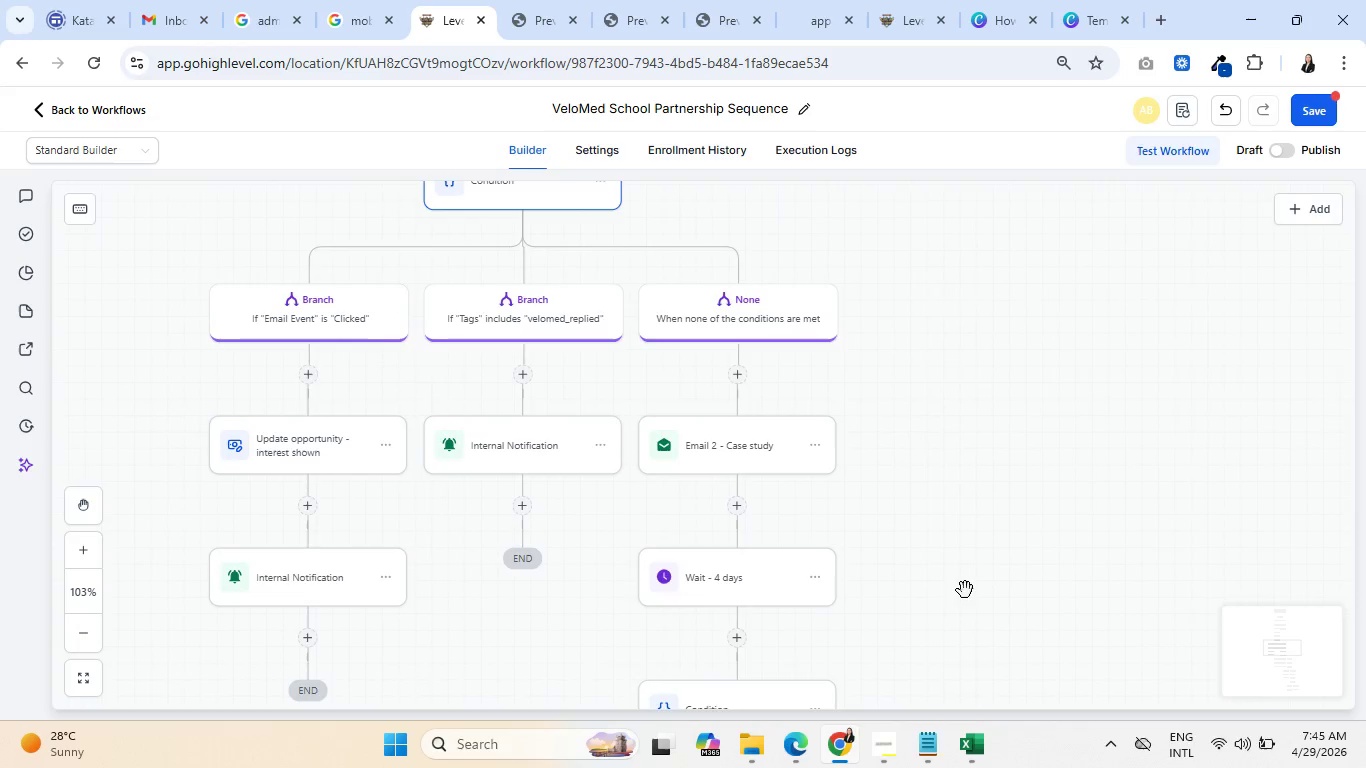 
left_click_drag(start_coordinate=[965, 595], to_coordinate=[932, 405])
 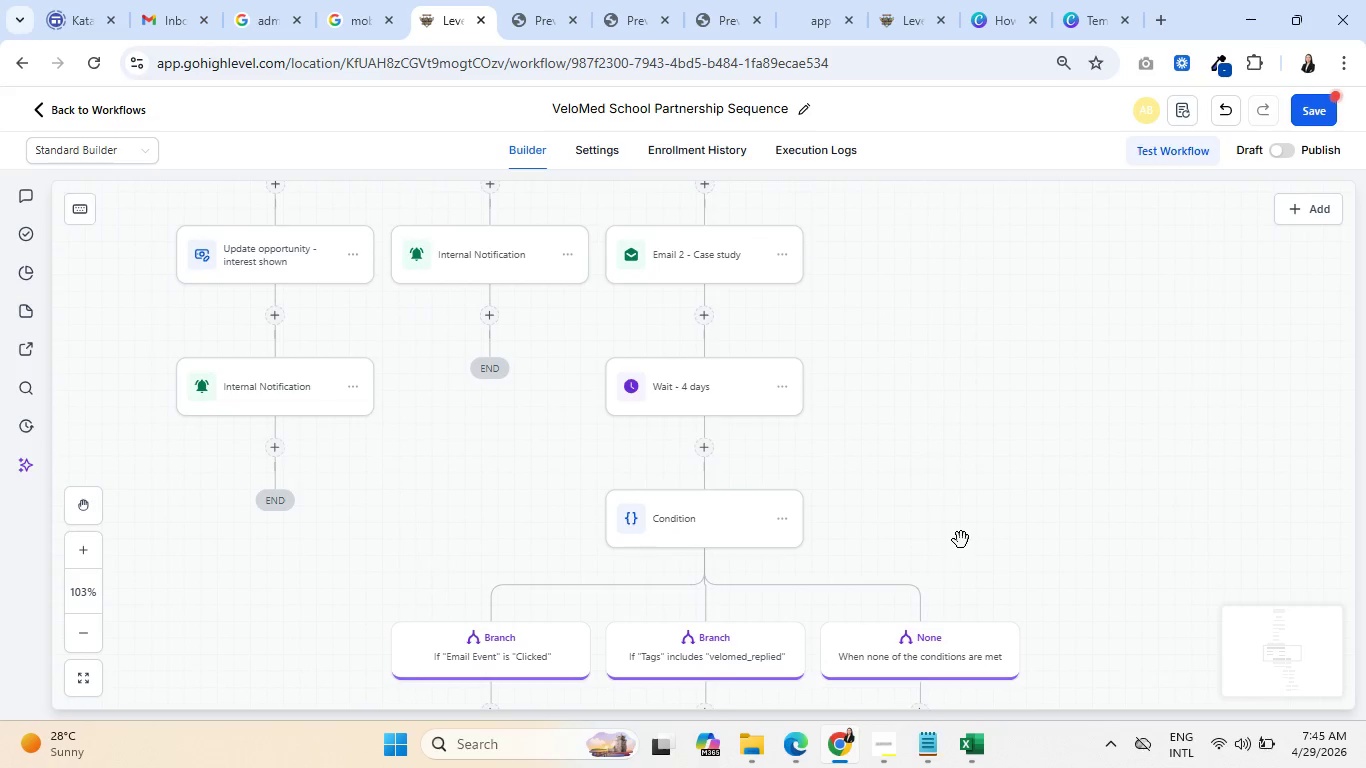 
left_click_drag(start_coordinate=[961, 540], to_coordinate=[986, 377])
 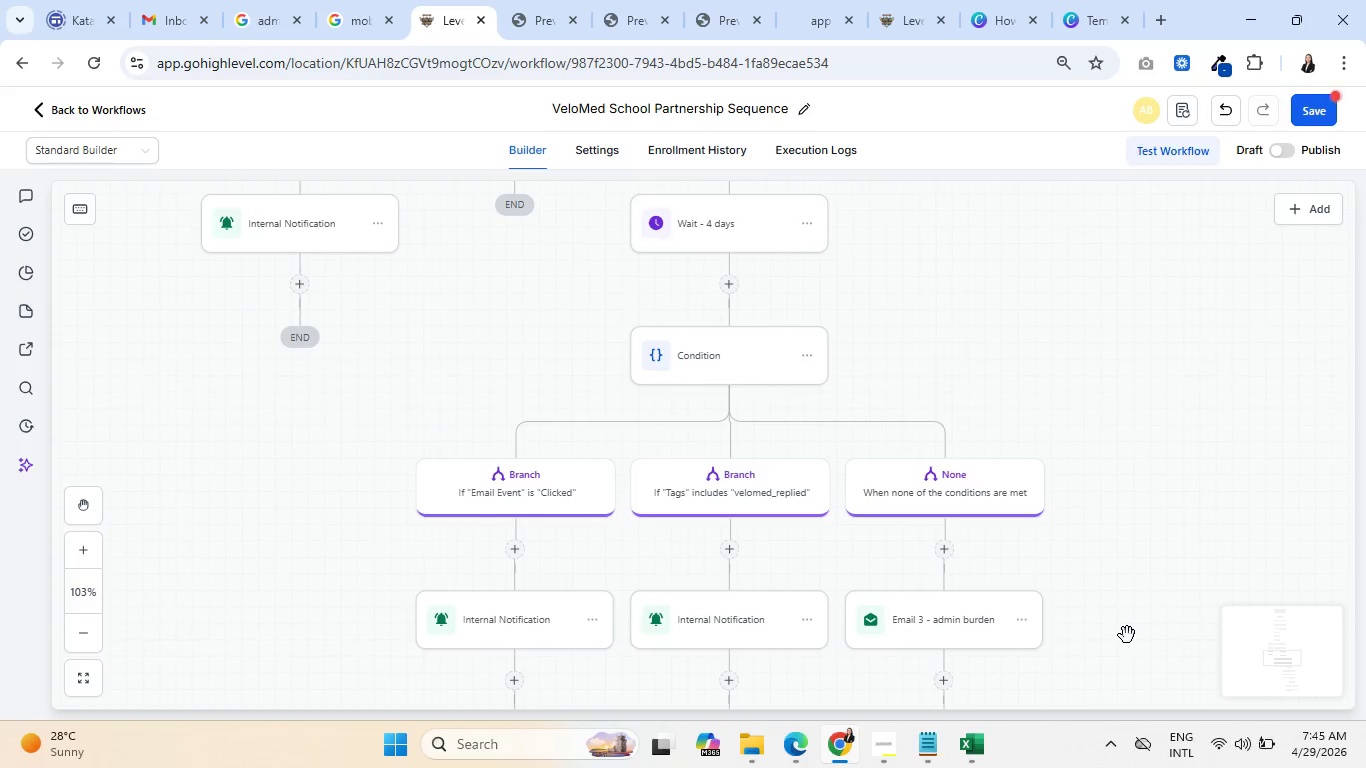 
left_click_drag(start_coordinate=[1127, 635], to_coordinate=[1040, 428])
 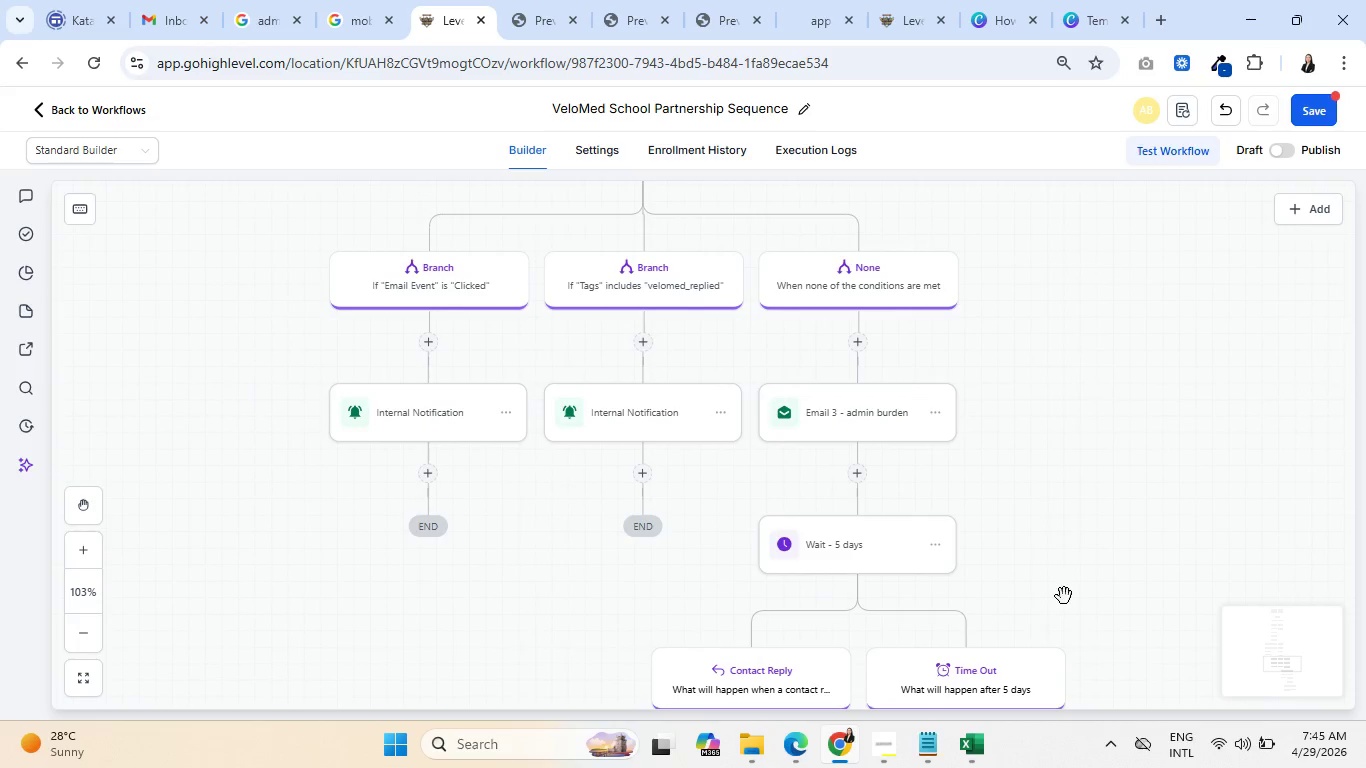 
left_click_drag(start_coordinate=[1063, 596], to_coordinate=[987, 438])
 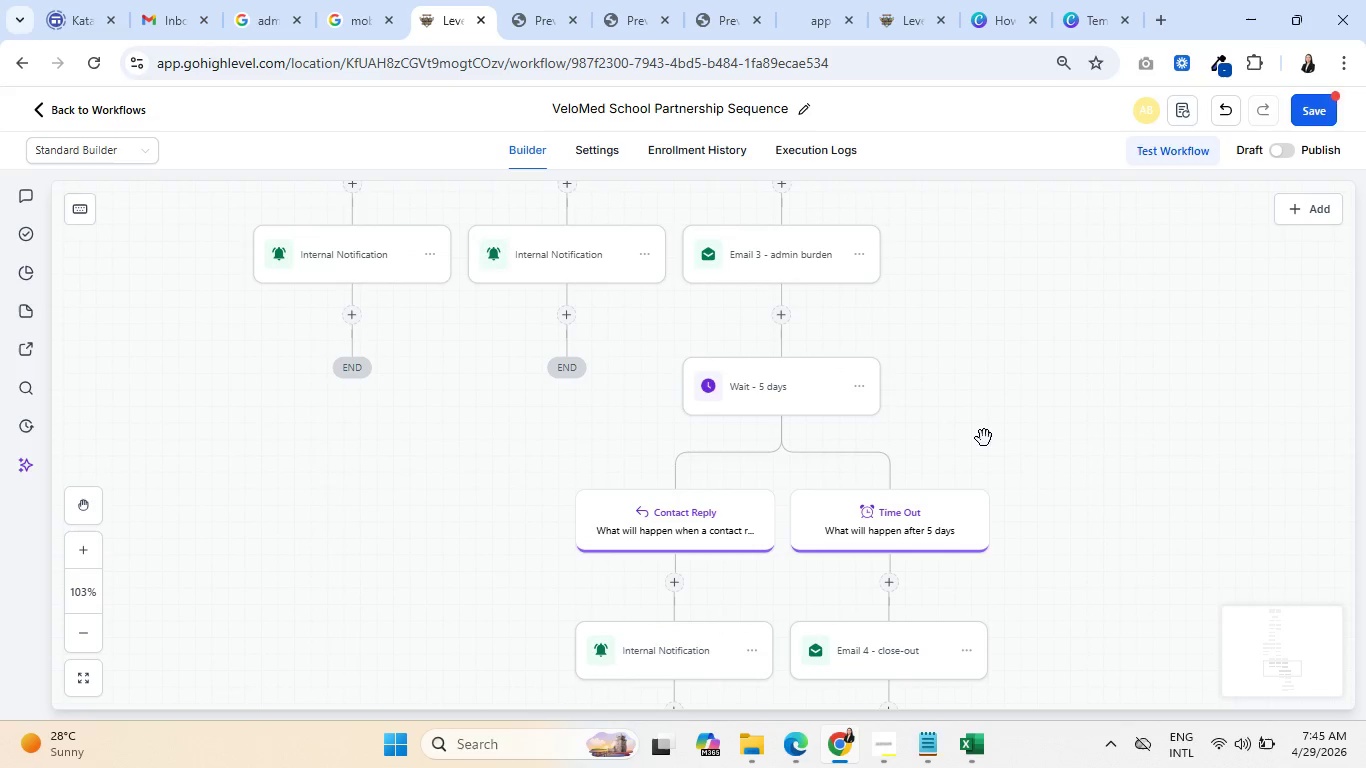 
left_click_drag(start_coordinate=[1085, 631], to_coordinate=[1073, 422])
 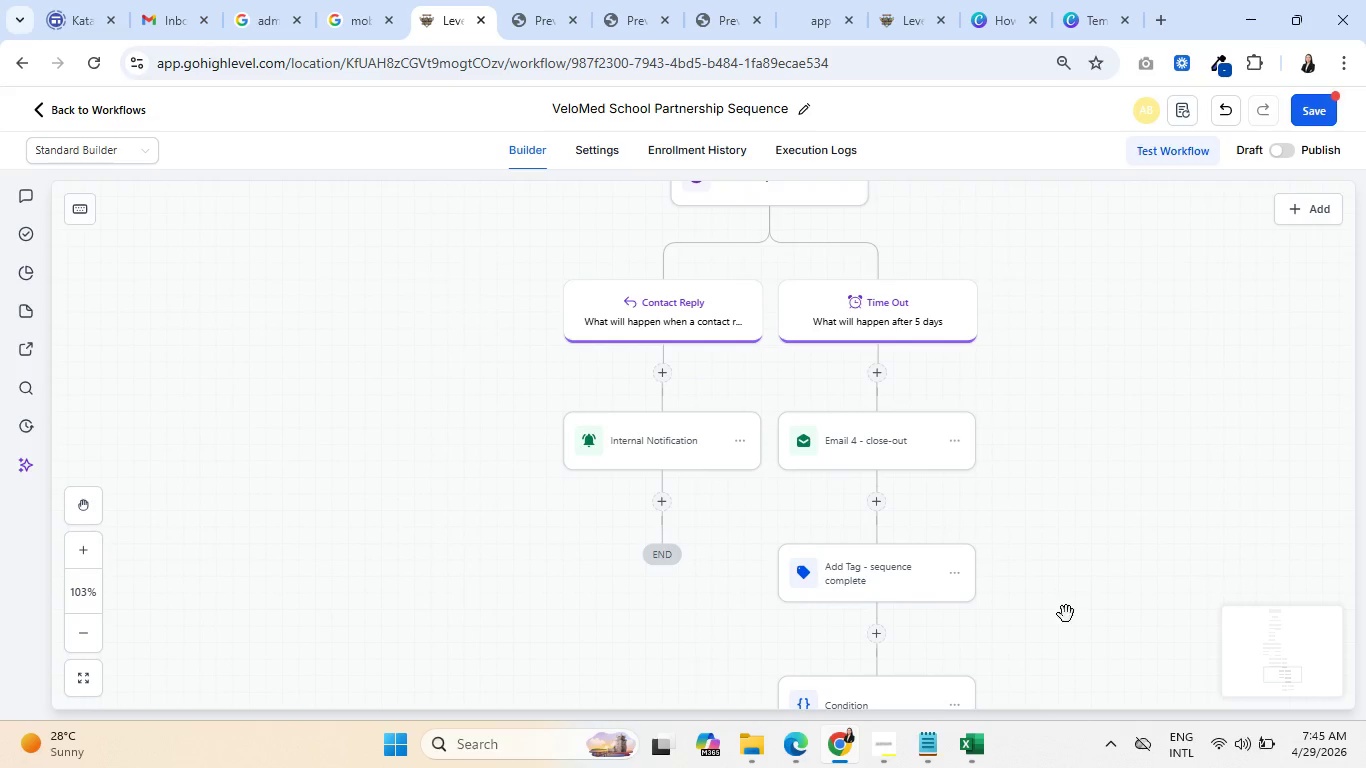 
left_click_drag(start_coordinate=[1066, 608], to_coordinate=[1039, 430])
 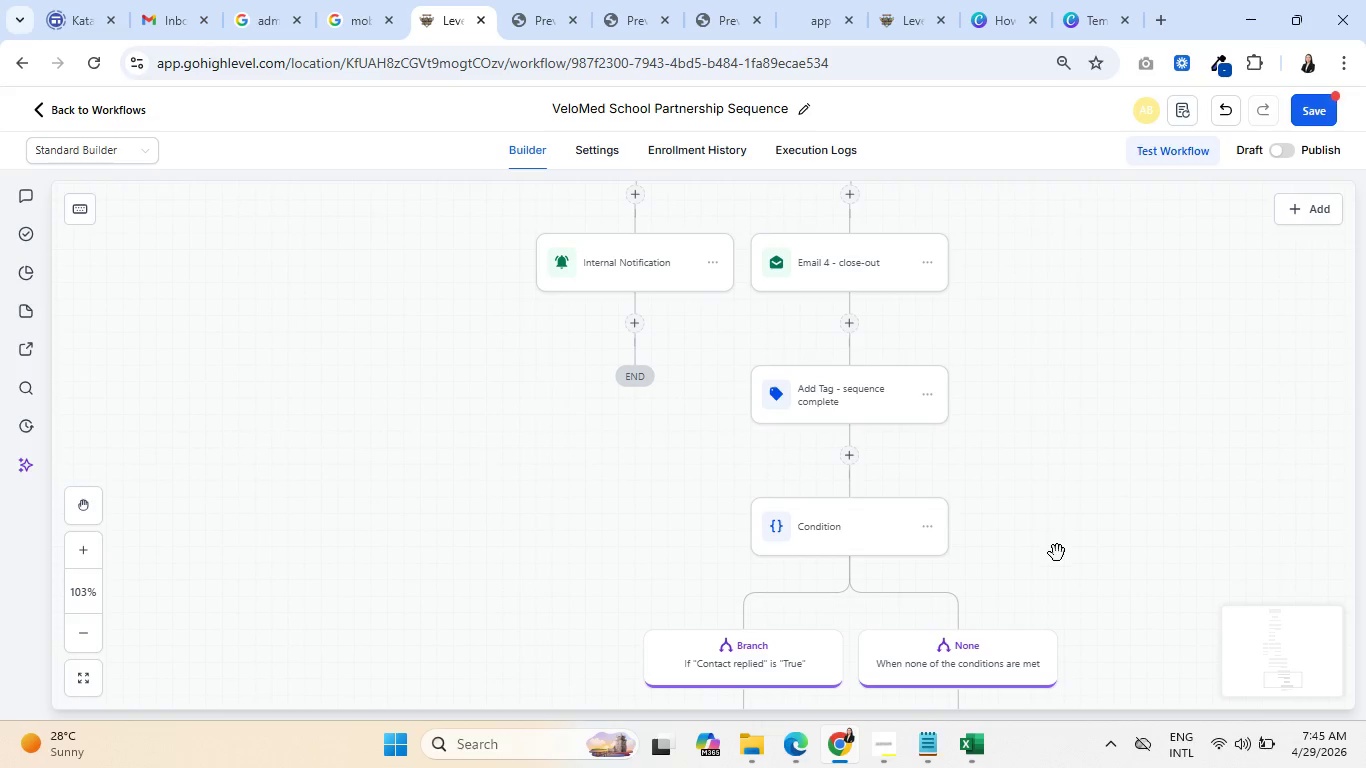 
left_click_drag(start_coordinate=[1057, 553], to_coordinate=[1035, 425])
 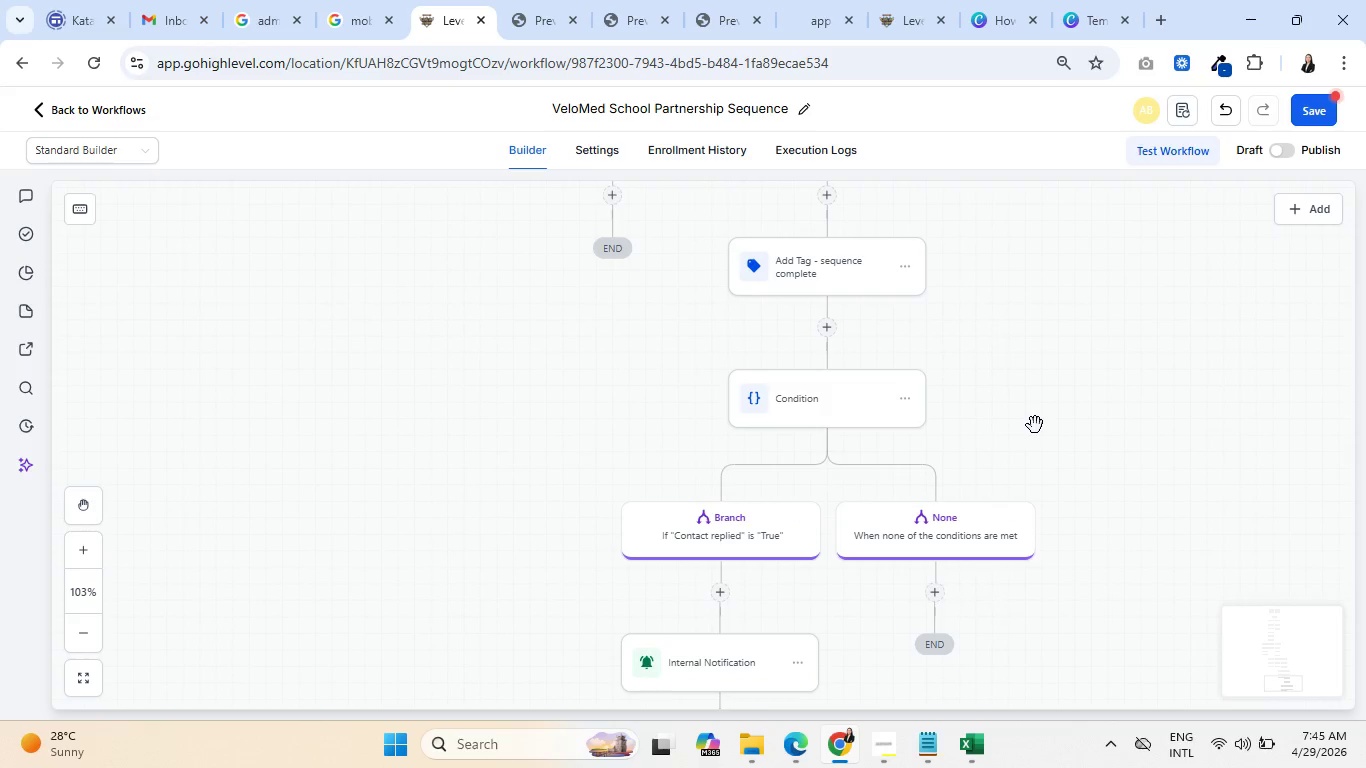 
left_click_drag(start_coordinate=[1035, 425], to_coordinate=[1087, 312])
 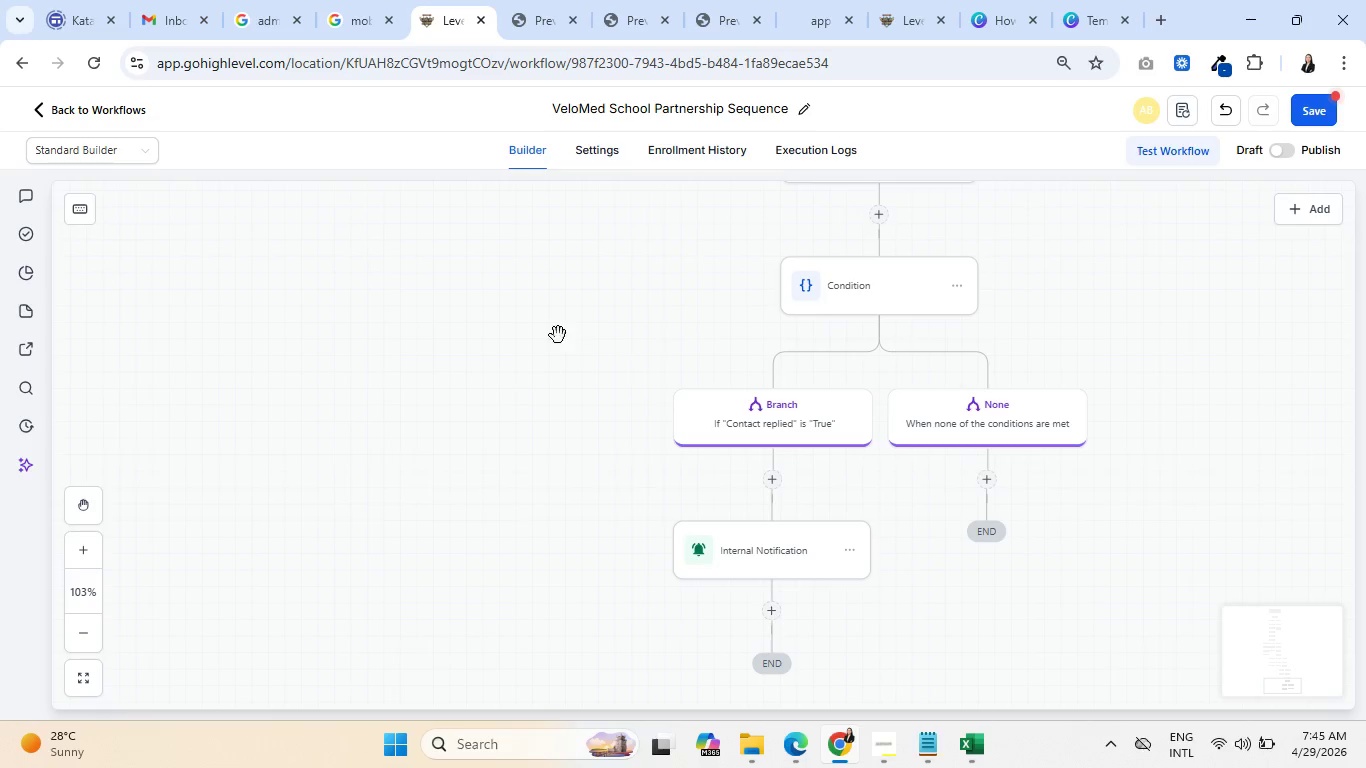 
left_click_drag(start_coordinate=[550, 333], to_coordinate=[771, 760])
 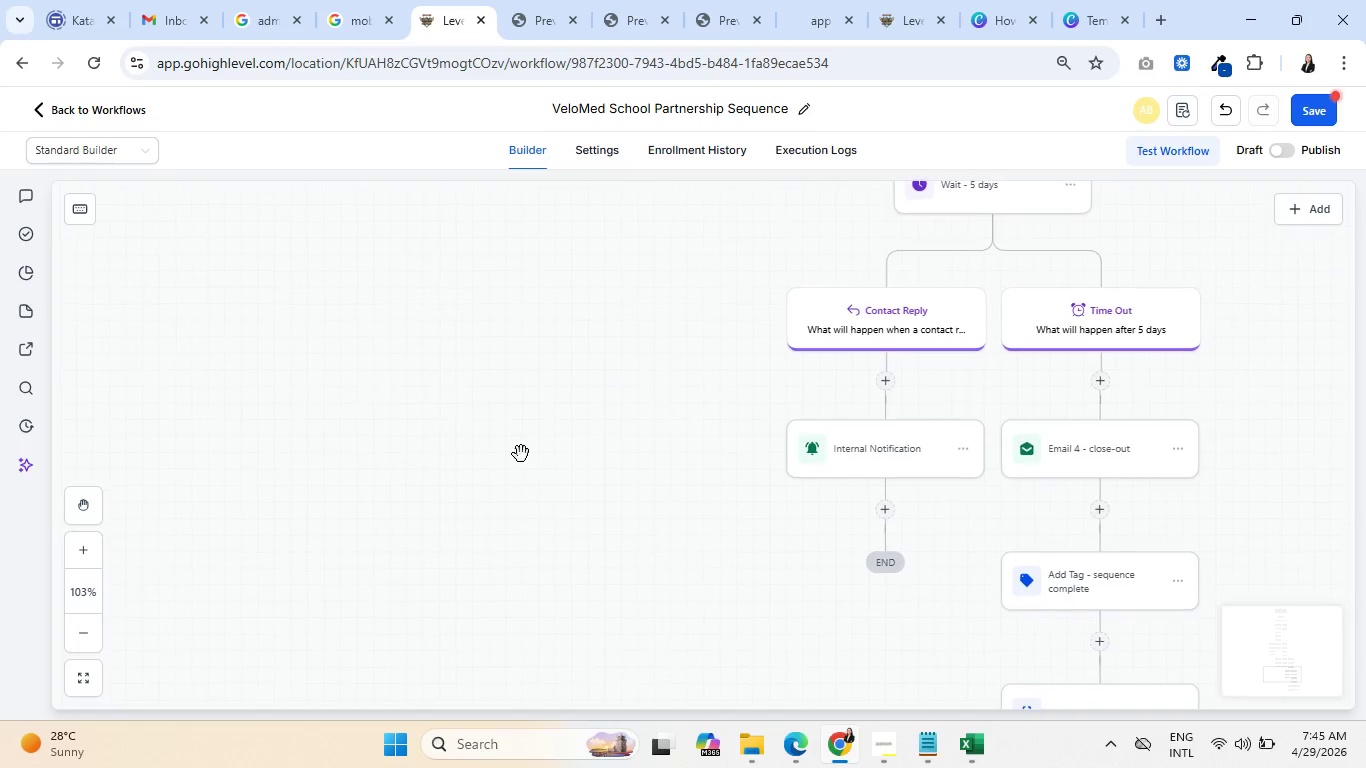 
left_click_drag(start_coordinate=[521, 454], to_coordinate=[568, 719])
 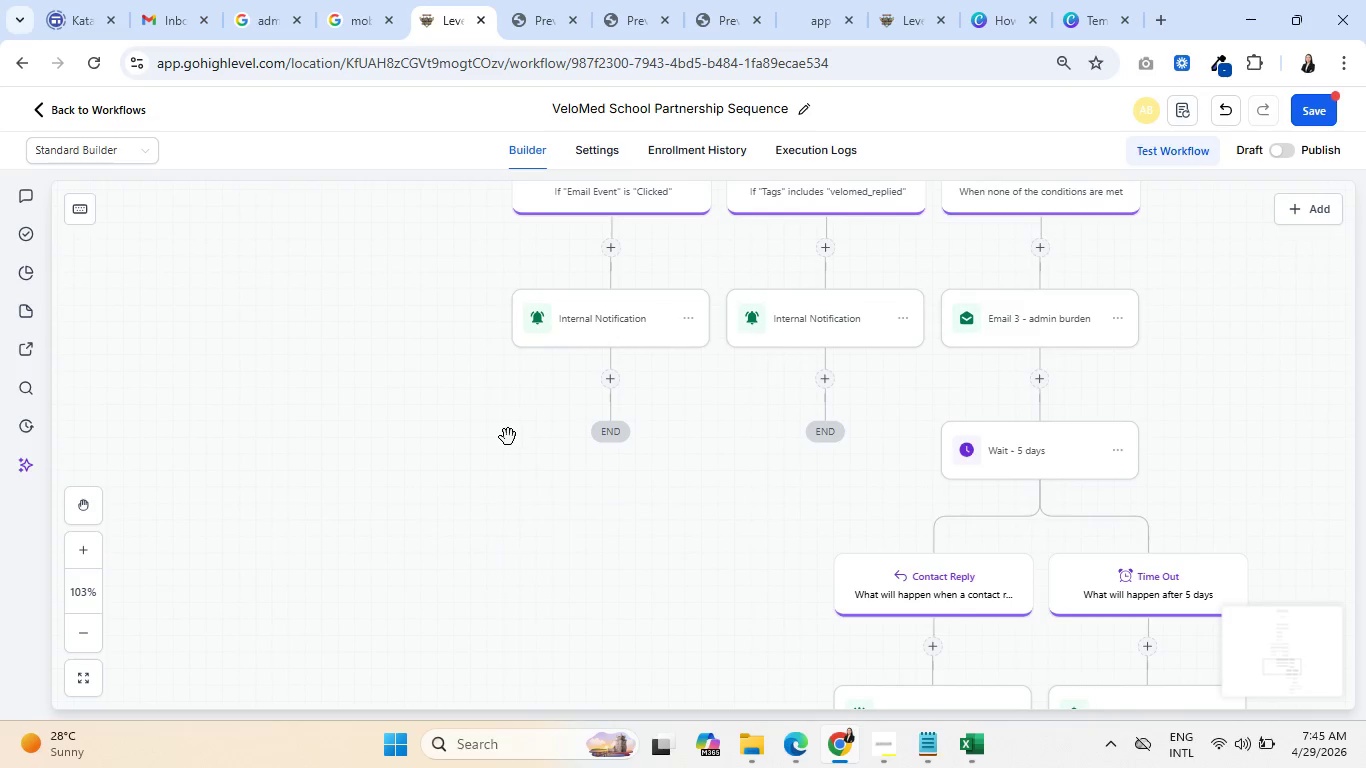 
left_click_drag(start_coordinate=[479, 420], to_coordinate=[416, 661])
 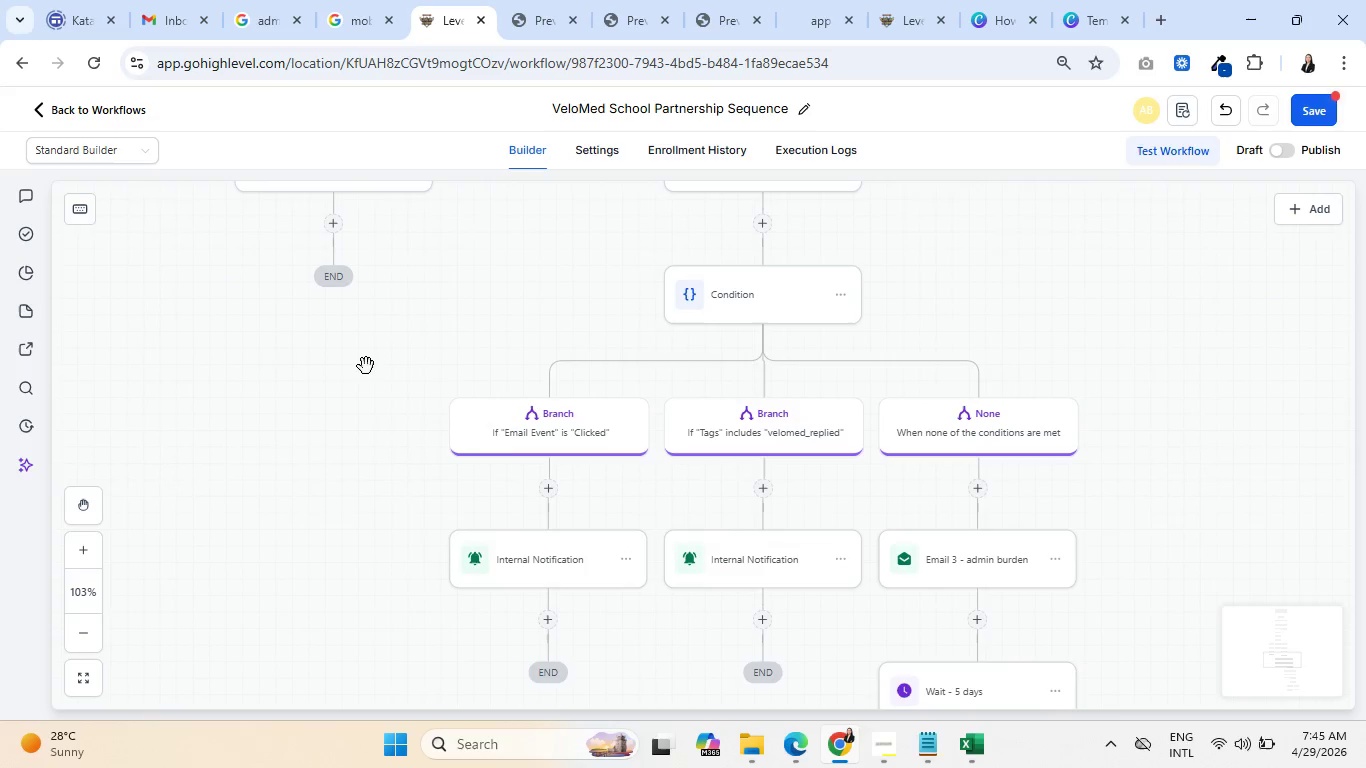 
left_click_drag(start_coordinate=[366, 363], to_coordinate=[471, 693])
 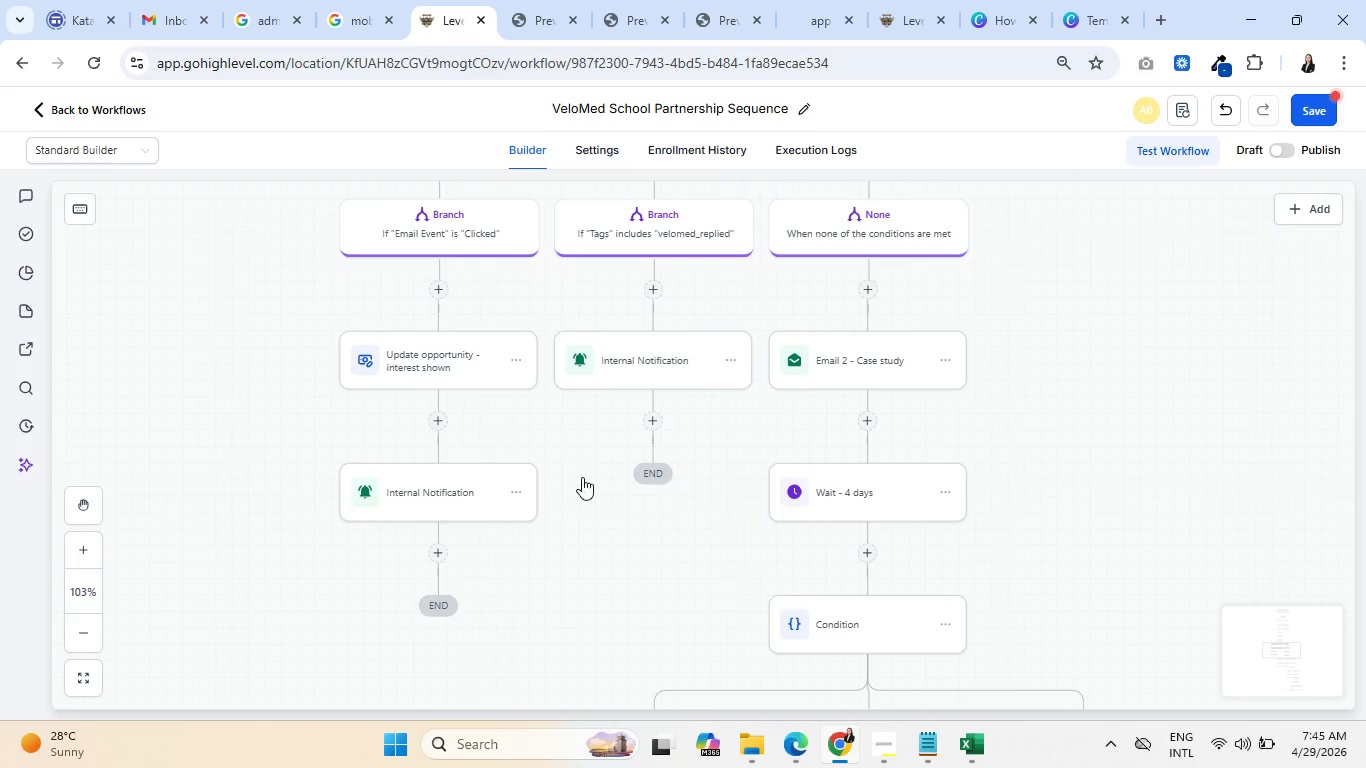 
left_click_drag(start_coordinate=[582, 477], to_coordinate=[612, 739])
 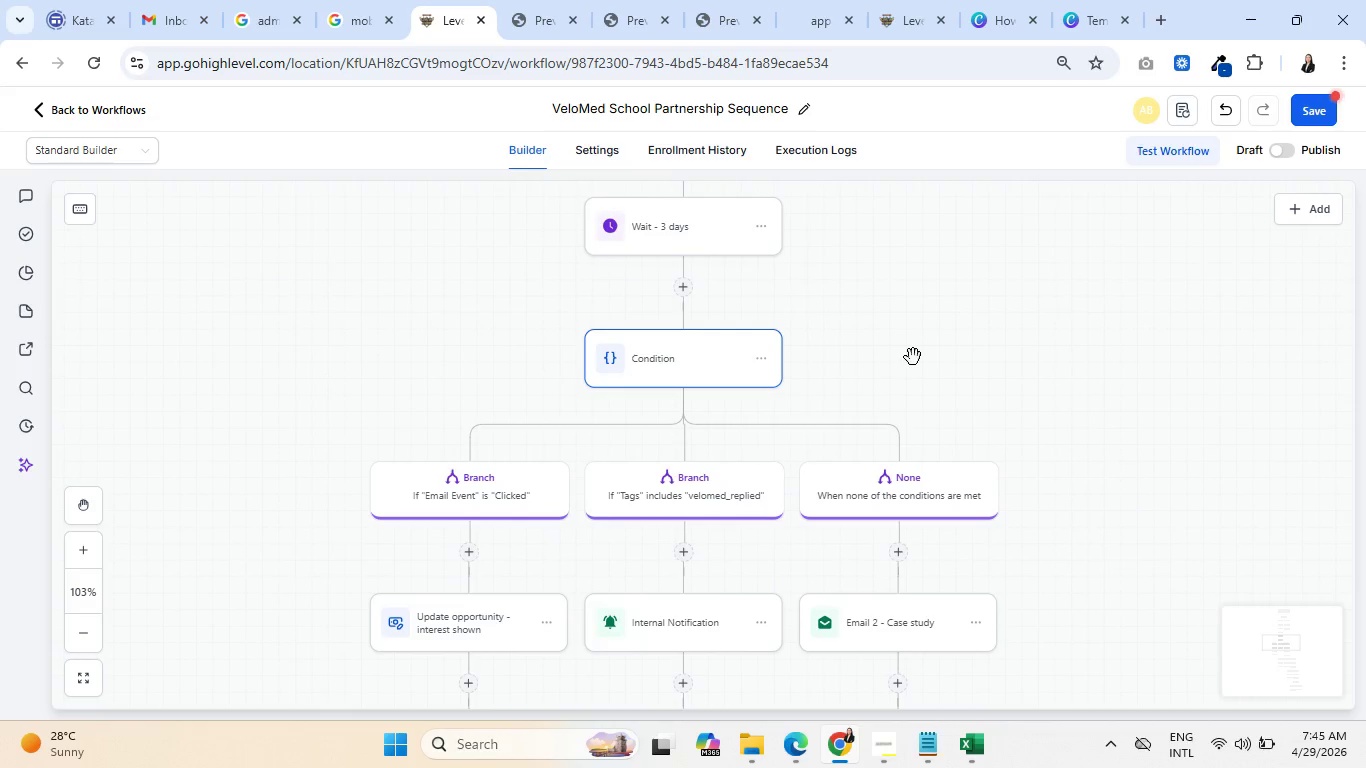 
left_click_drag(start_coordinate=[913, 357], to_coordinate=[925, 467])
 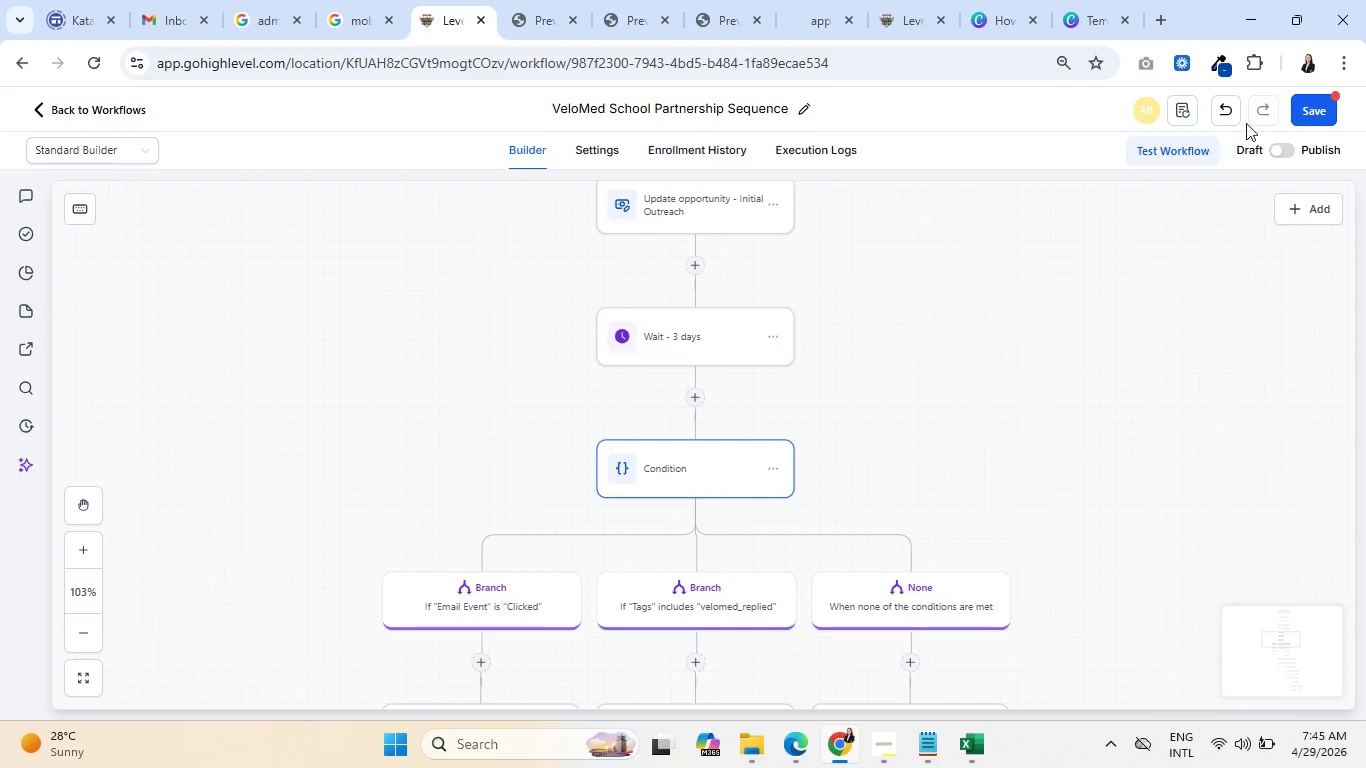 
left_click([1226, 111])
 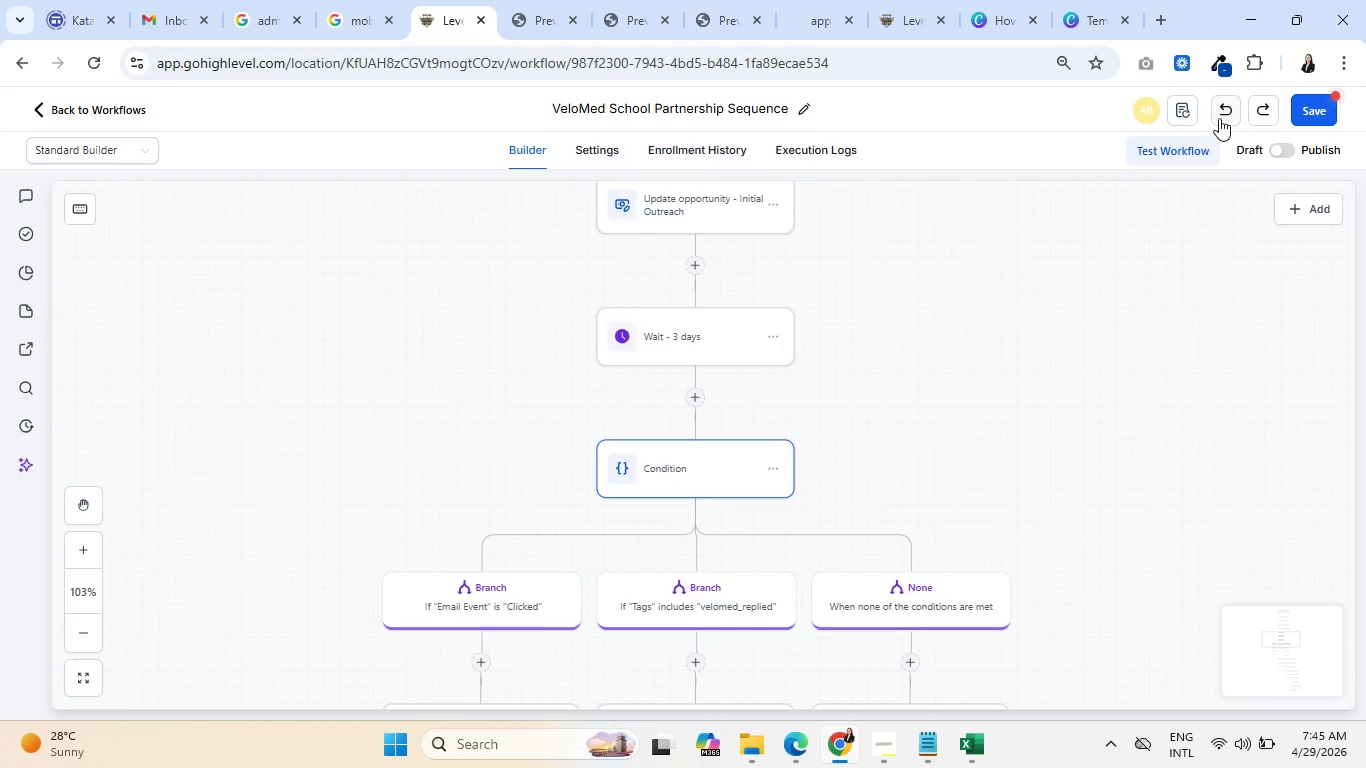 
left_click([1220, 112])
 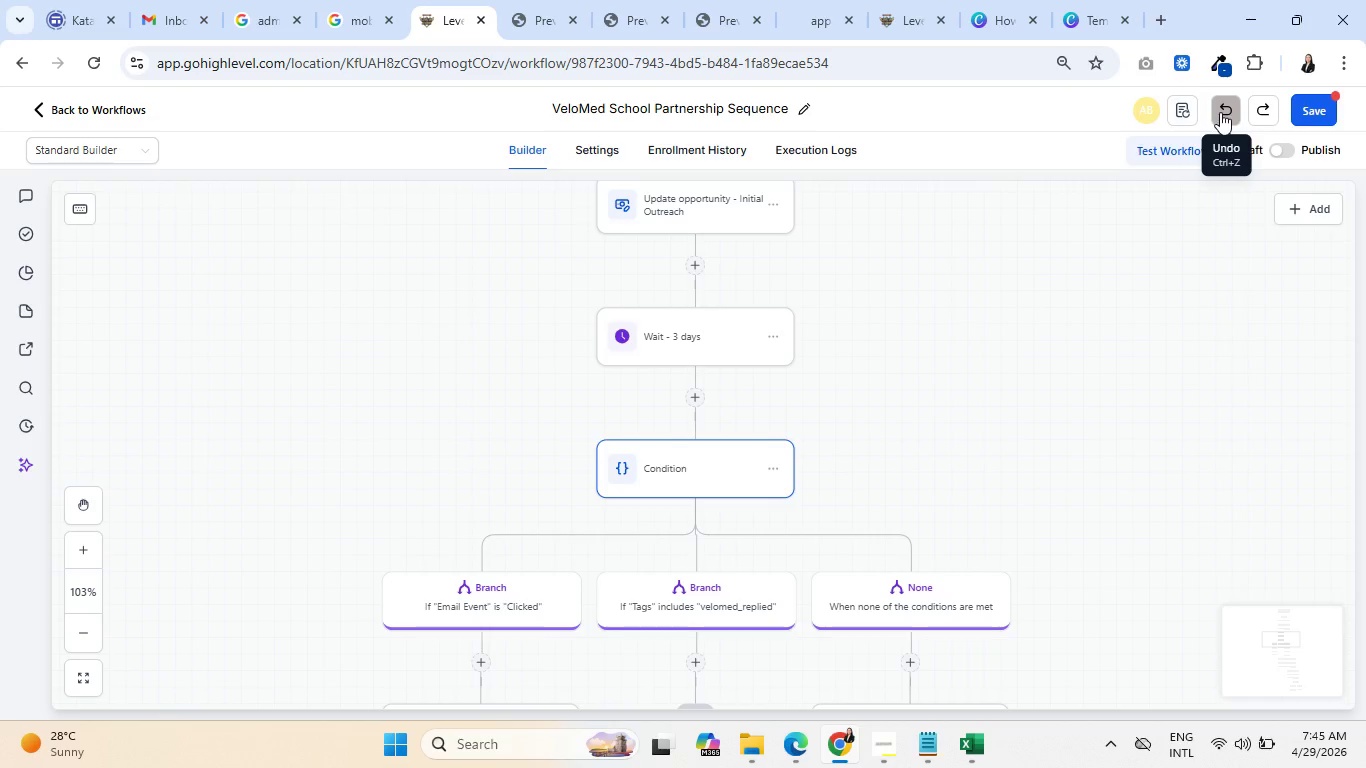 
left_click([1220, 112])
 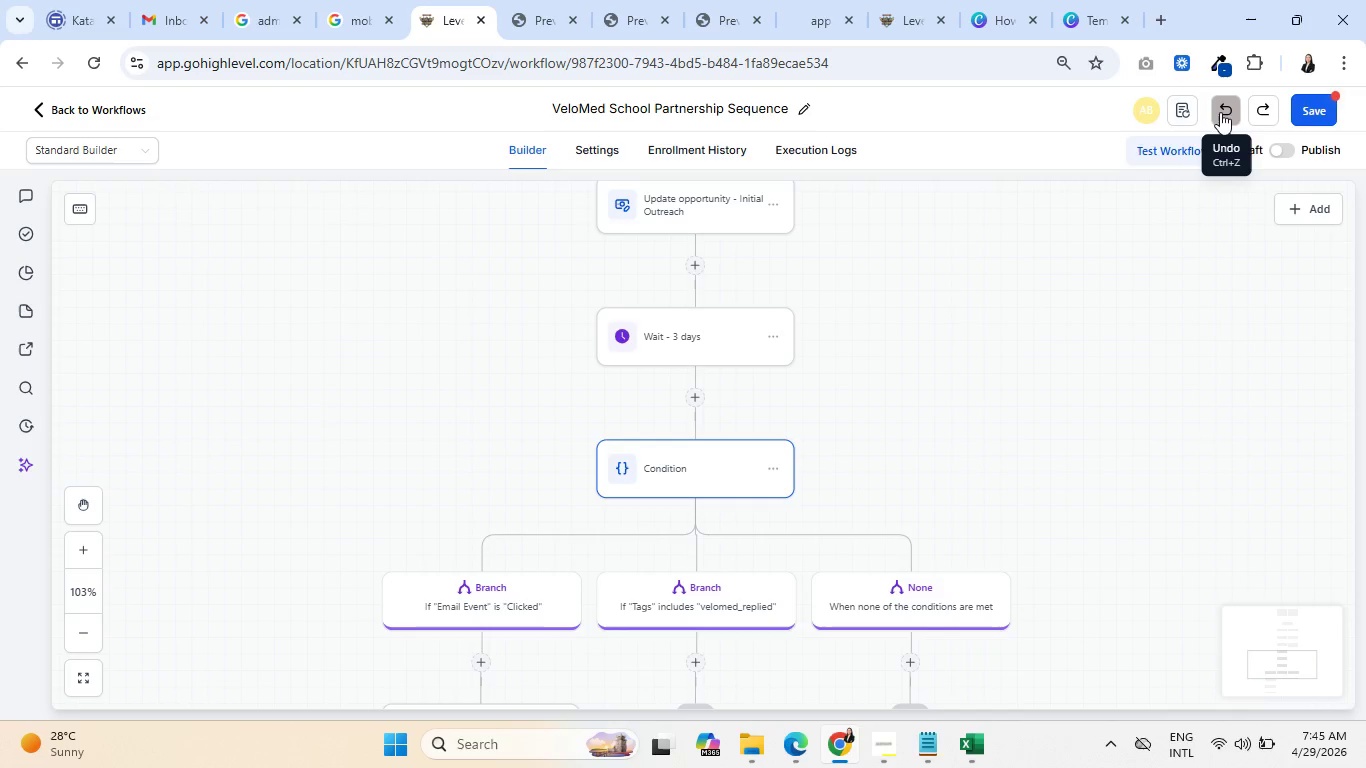 
left_click([1220, 112])
 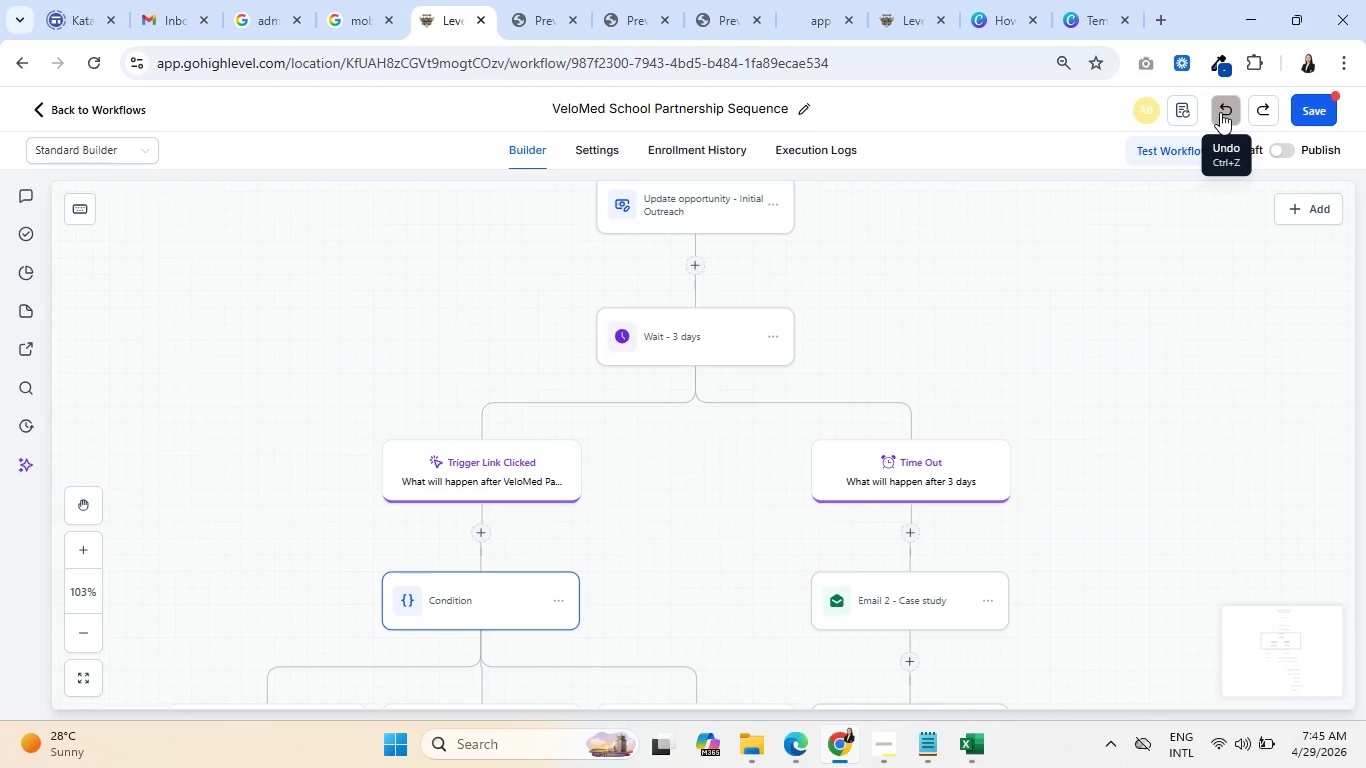 
scroll: coordinate [791, 442], scroll_direction: down, amount: 15.0
 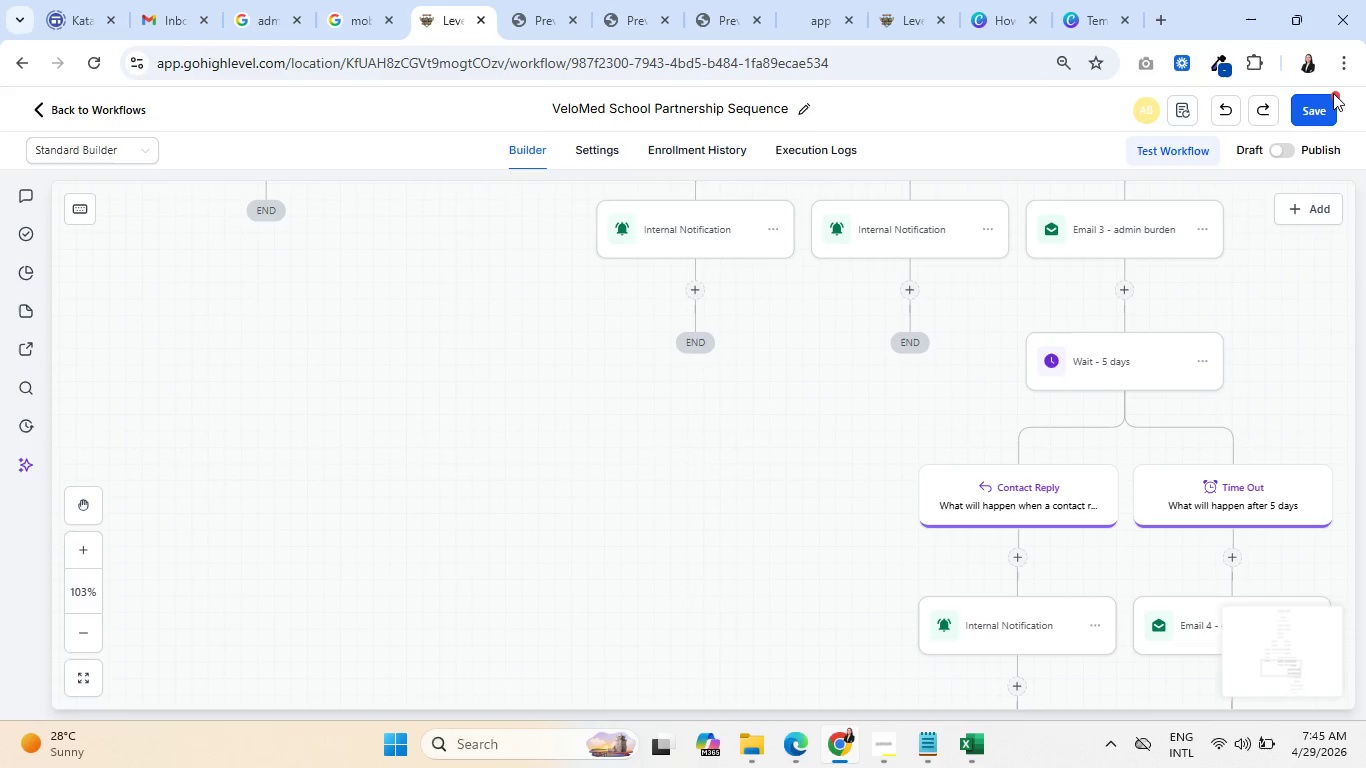 
left_click([1325, 95])
 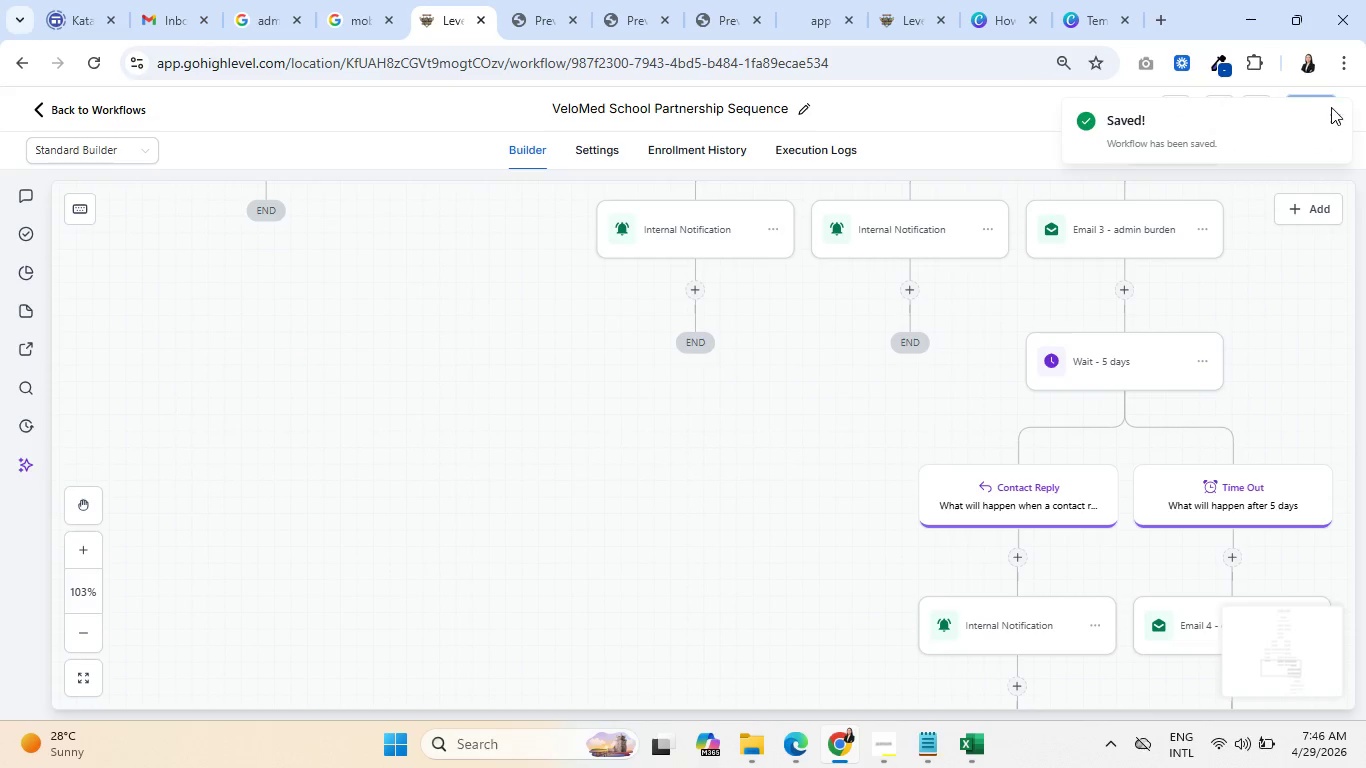 
left_click([1334, 116])
 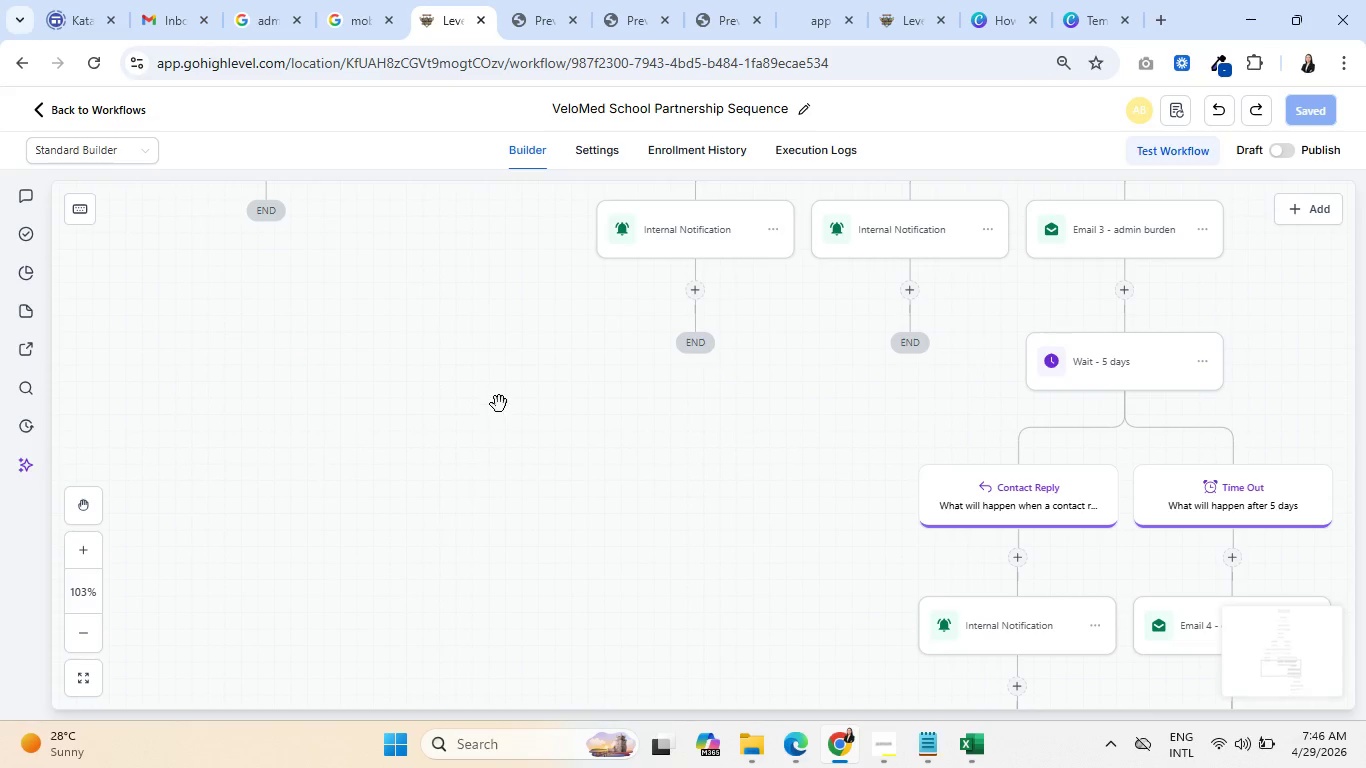 
left_click_drag(start_coordinate=[499, 344], to_coordinate=[591, 692])
 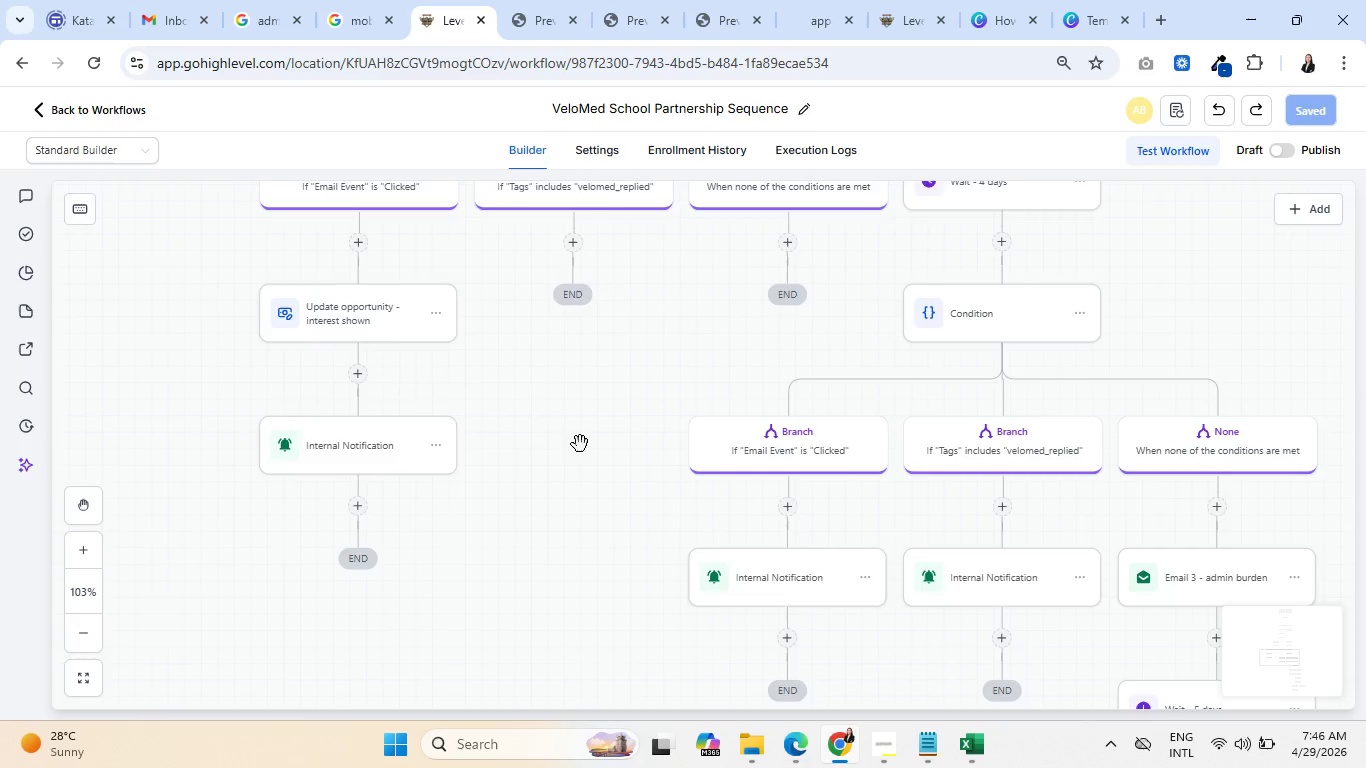 
left_click_drag(start_coordinate=[579, 443], to_coordinate=[577, 718])
 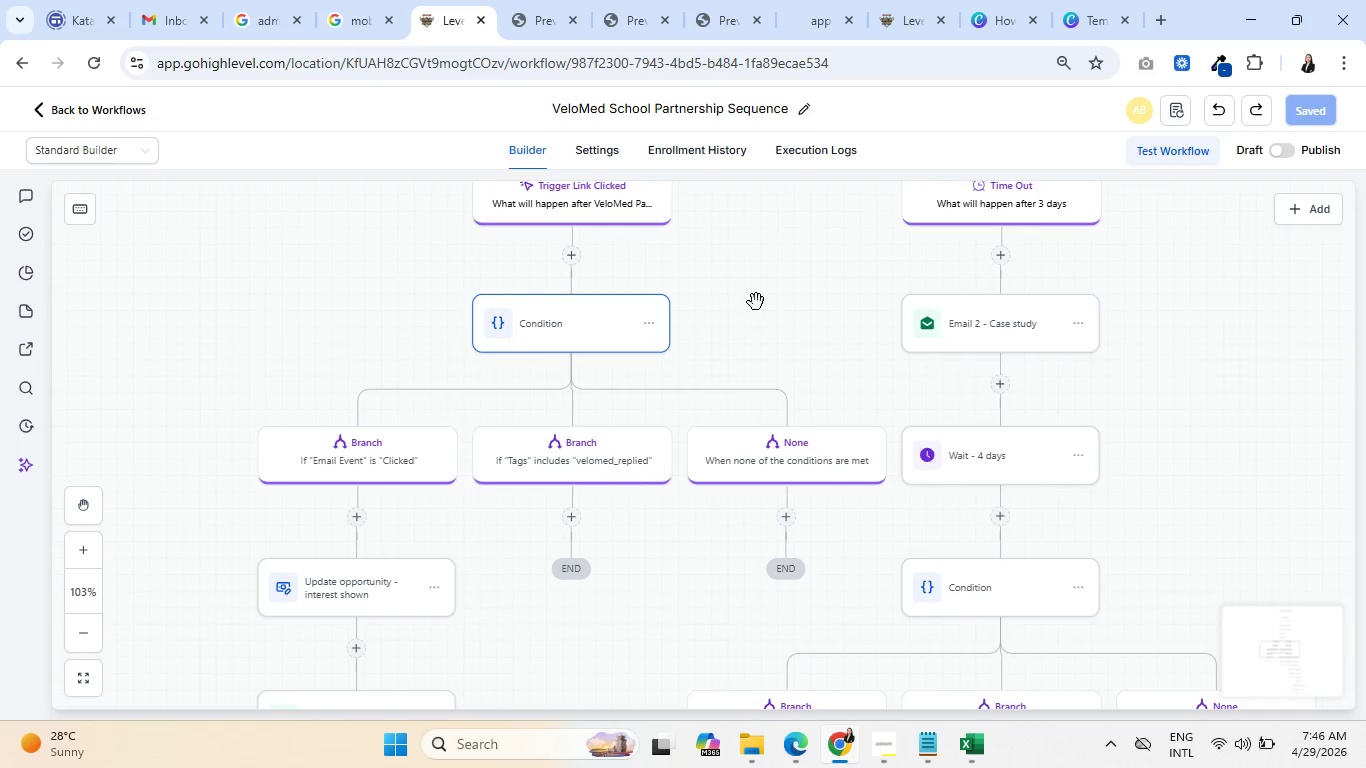 
left_click_drag(start_coordinate=[756, 301], to_coordinate=[729, 656])
 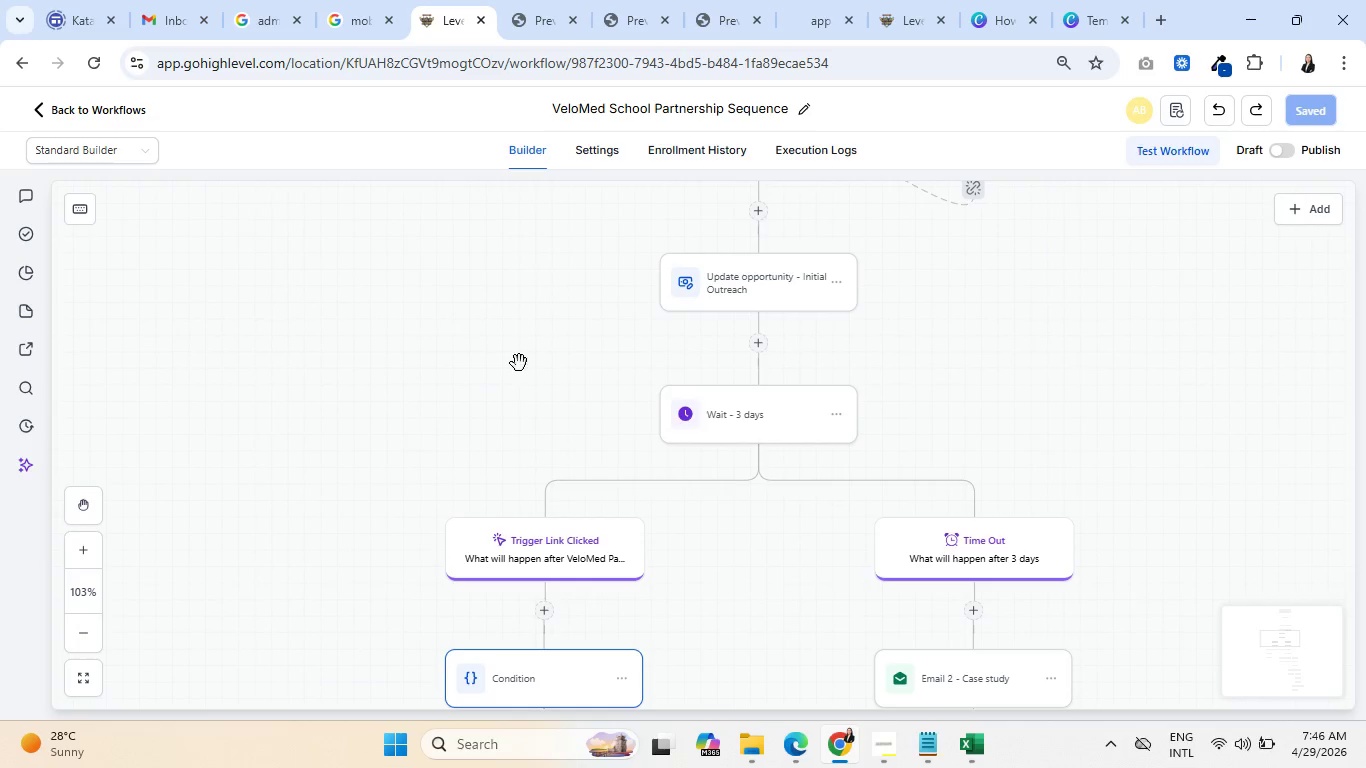 
left_click_drag(start_coordinate=[515, 357], to_coordinate=[518, 477])
 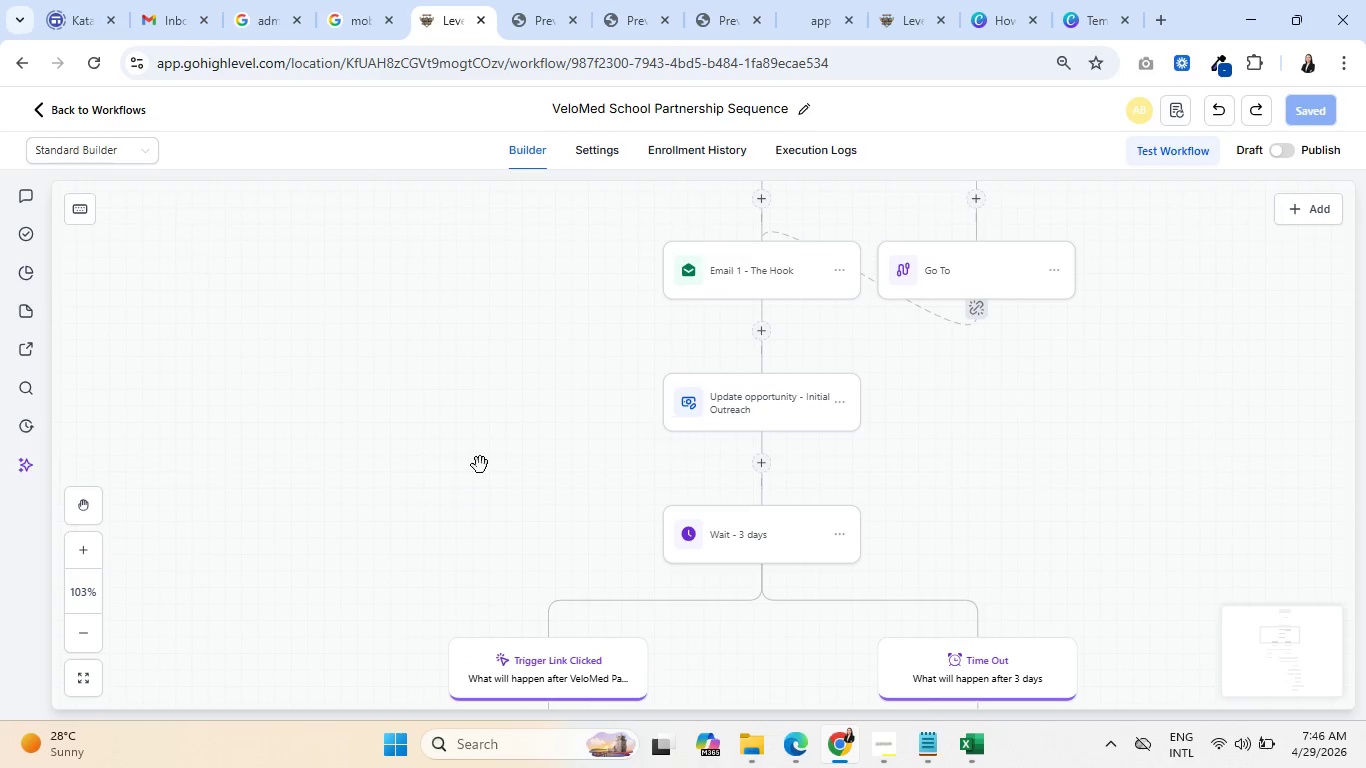 
left_click_drag(start_coordinate=[568, 361], to_coordinate=[512, 472])
 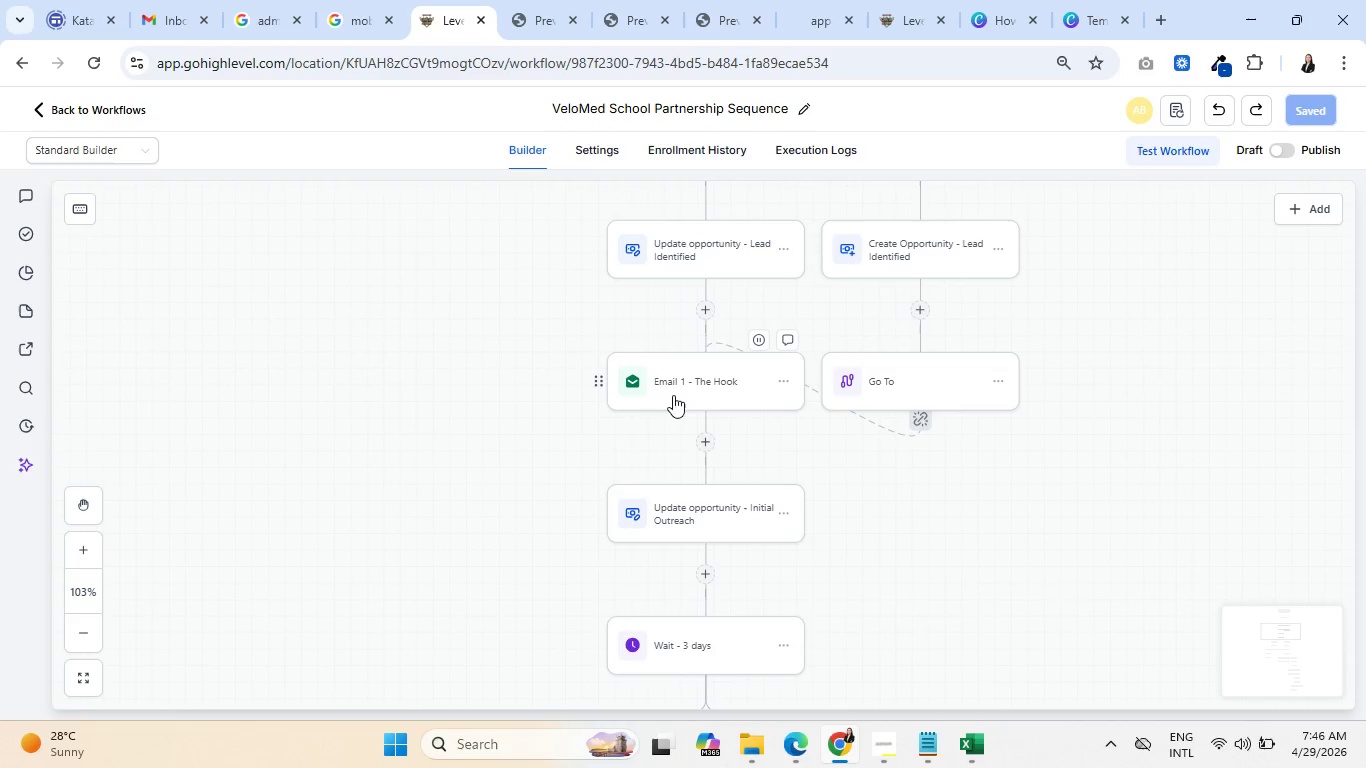 
left_click([674, 394])
 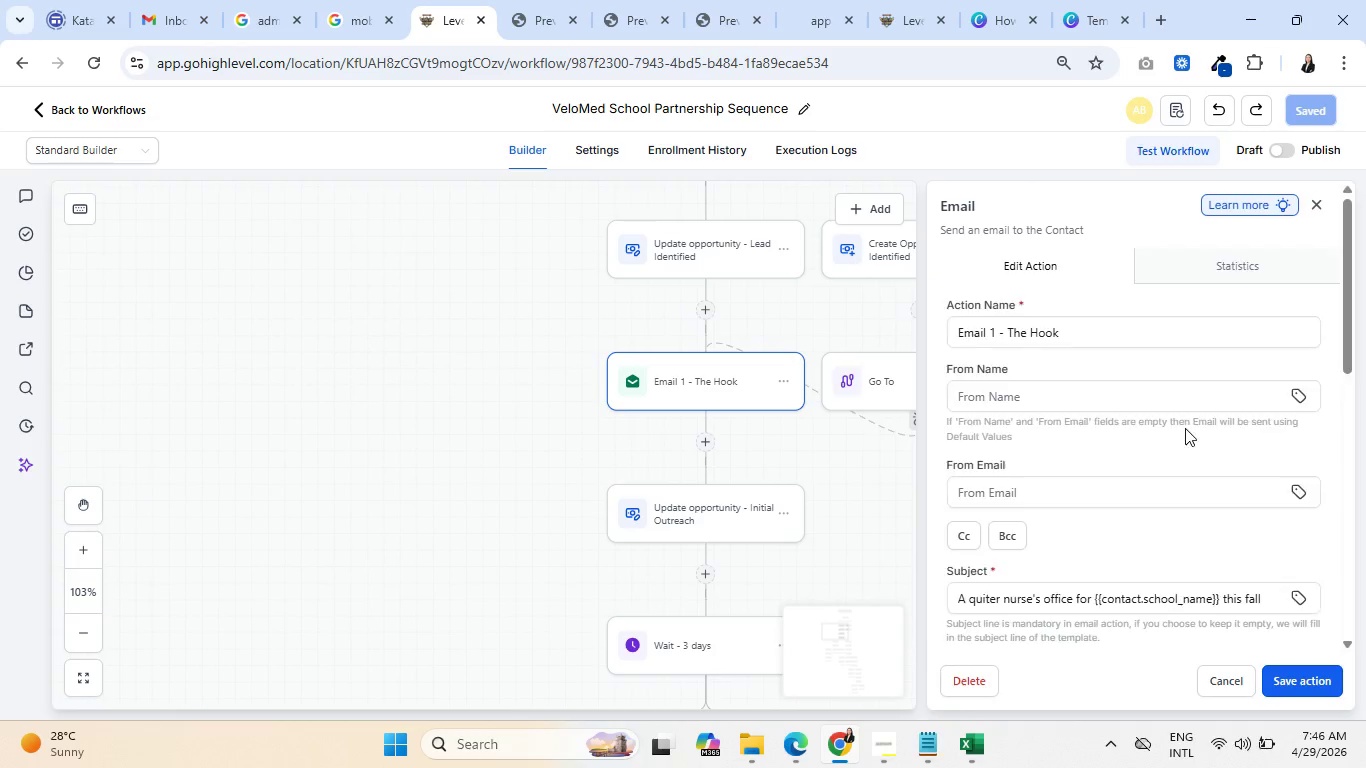 
scroll: coordinate [1171, 449], scroll_direction: down, amount: 11.0
 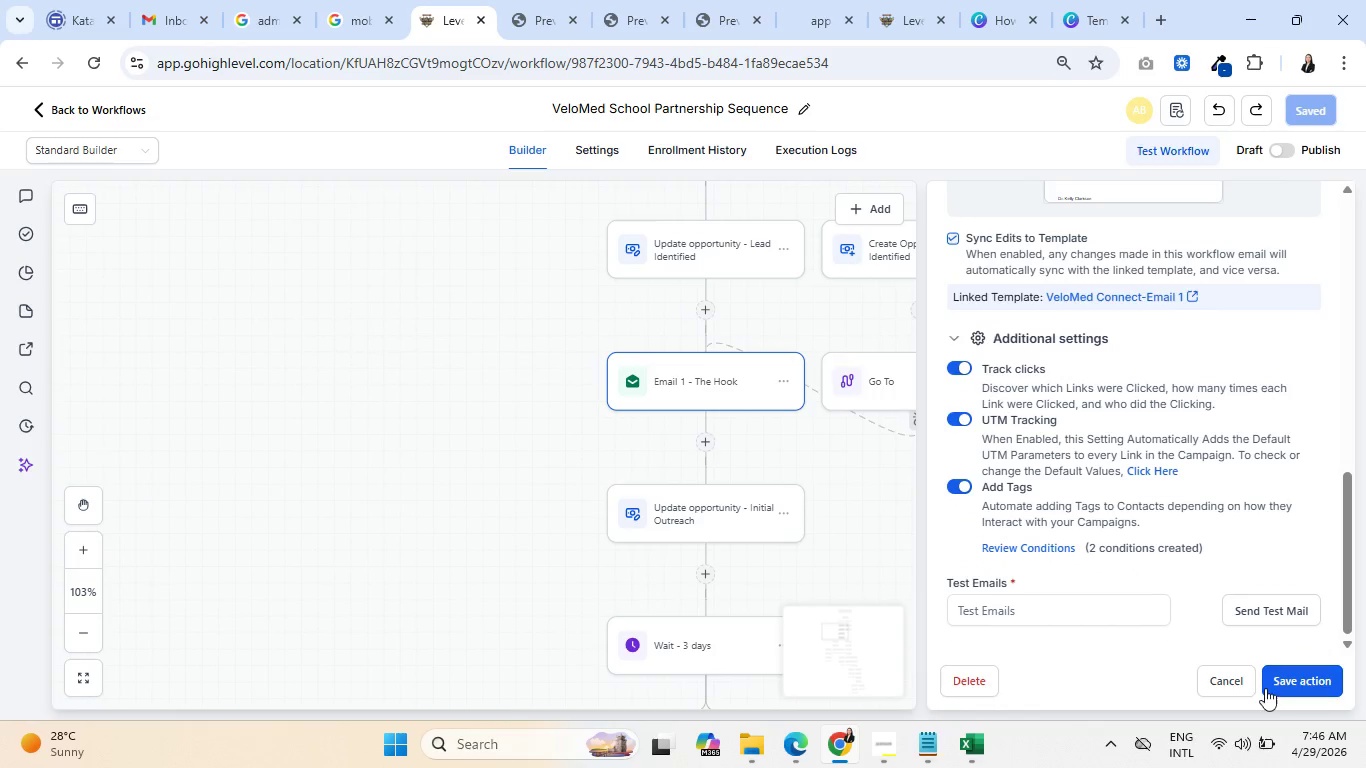 
left_click([1212, 669])
 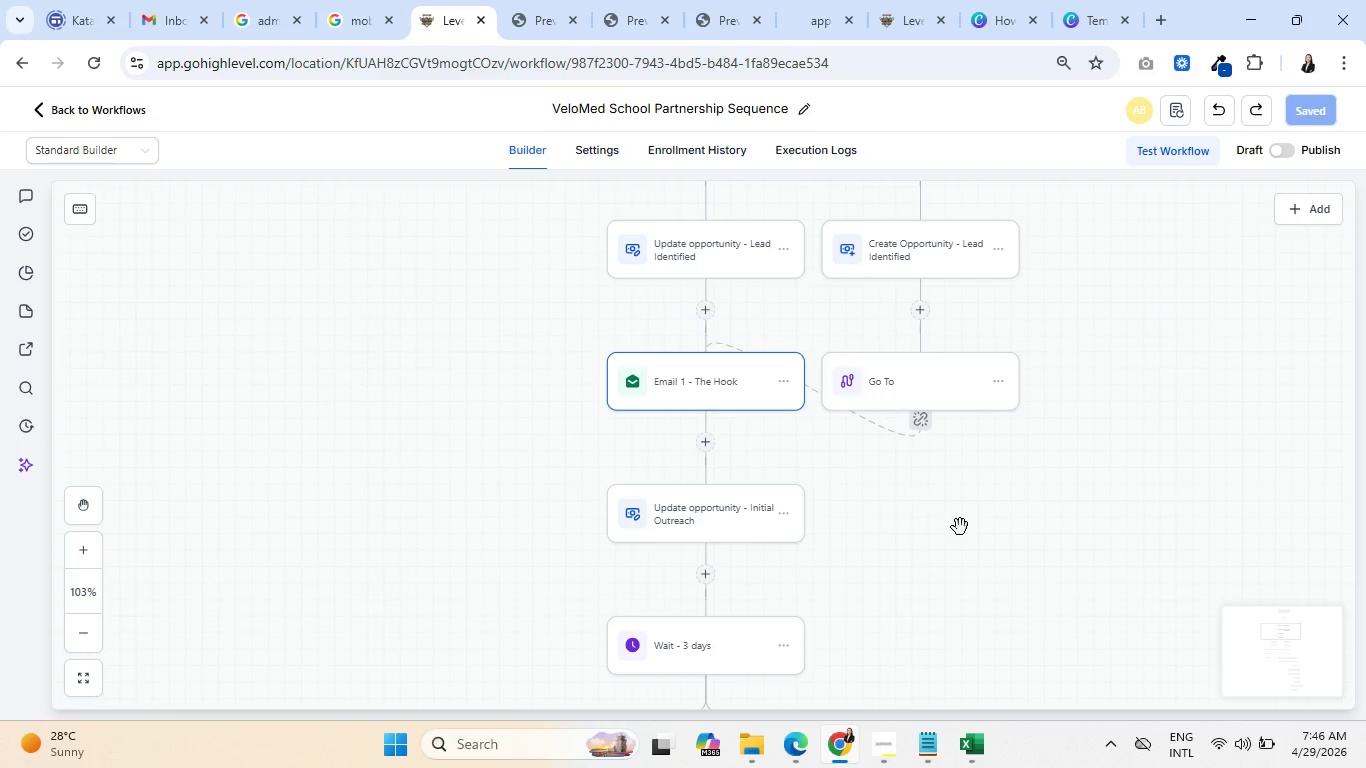 
scroll: coordinate [962, 534], scroll_direction: down, amount: 11.0
 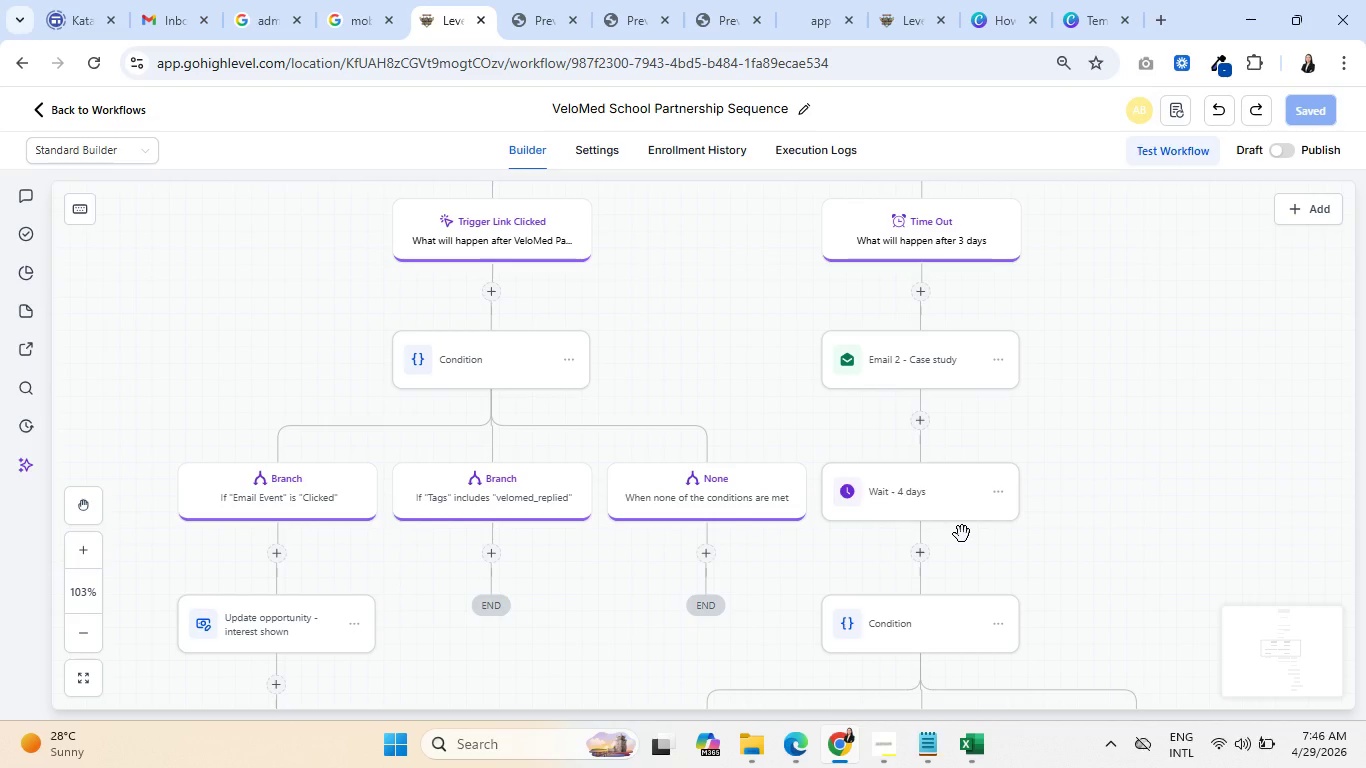 
wait(18.74)
 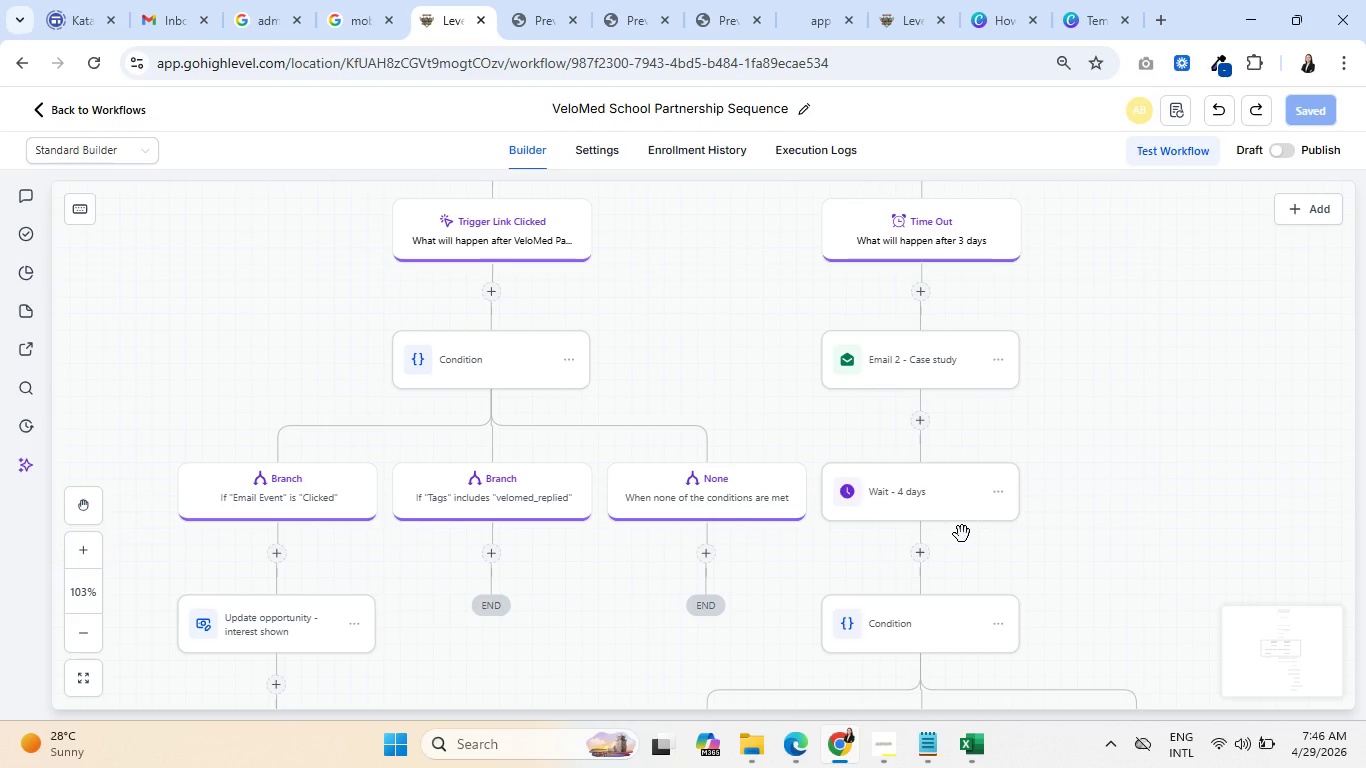 
scroll: coordinate [618, 563], scroll_direction: down, amount: 3.0
 